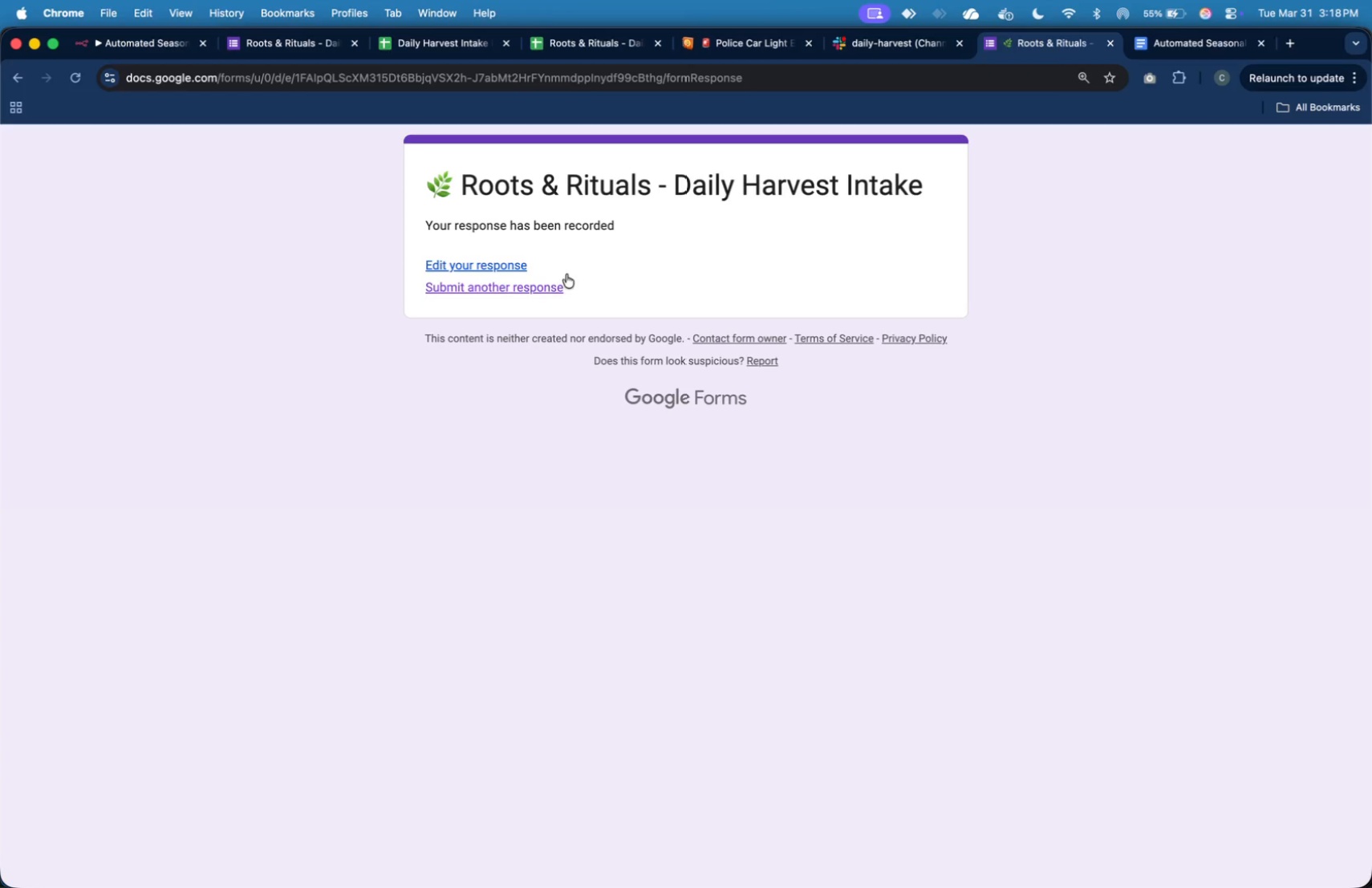 
left_click([559, 283])
 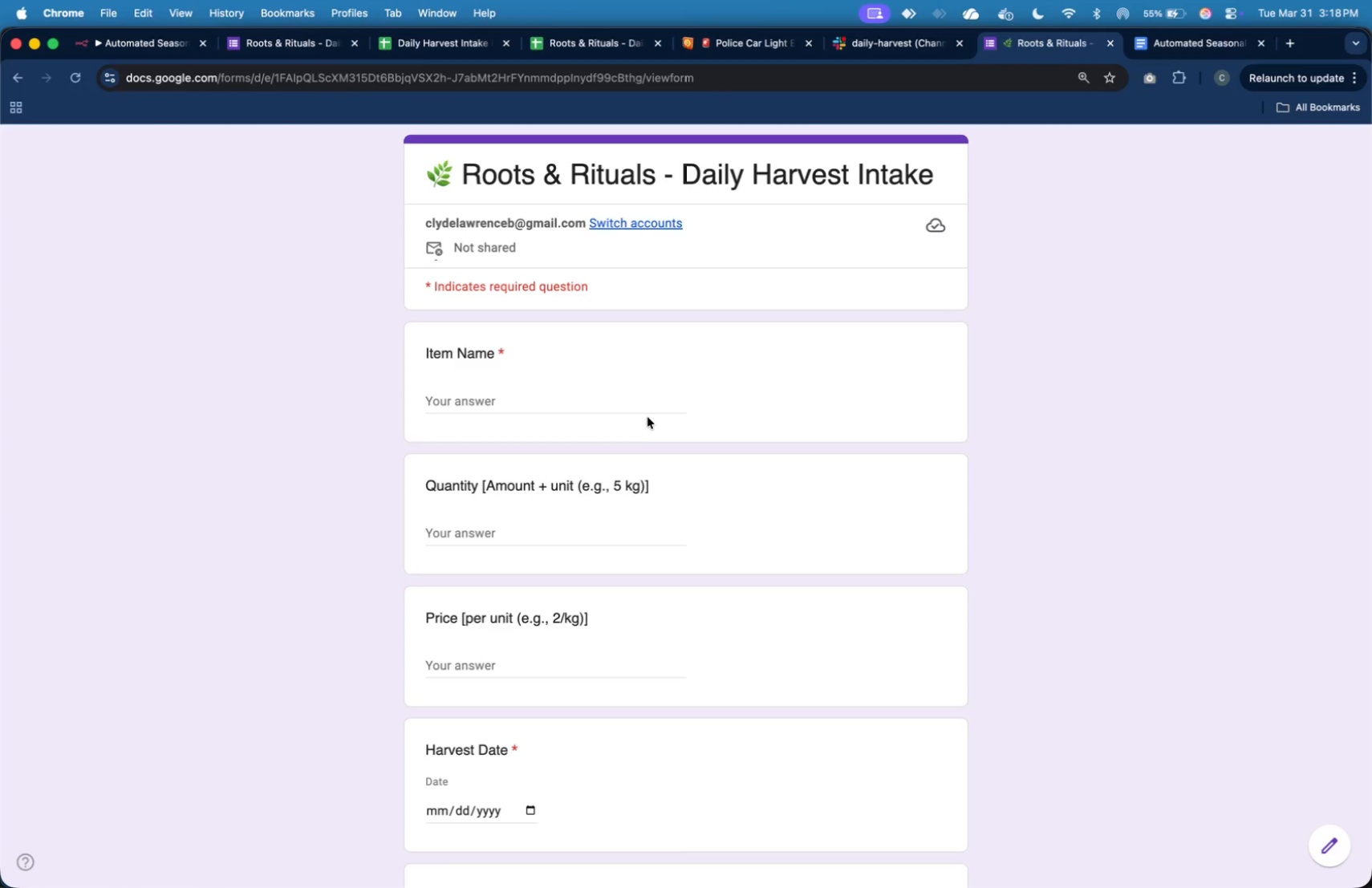 
left_click([646, 410])
 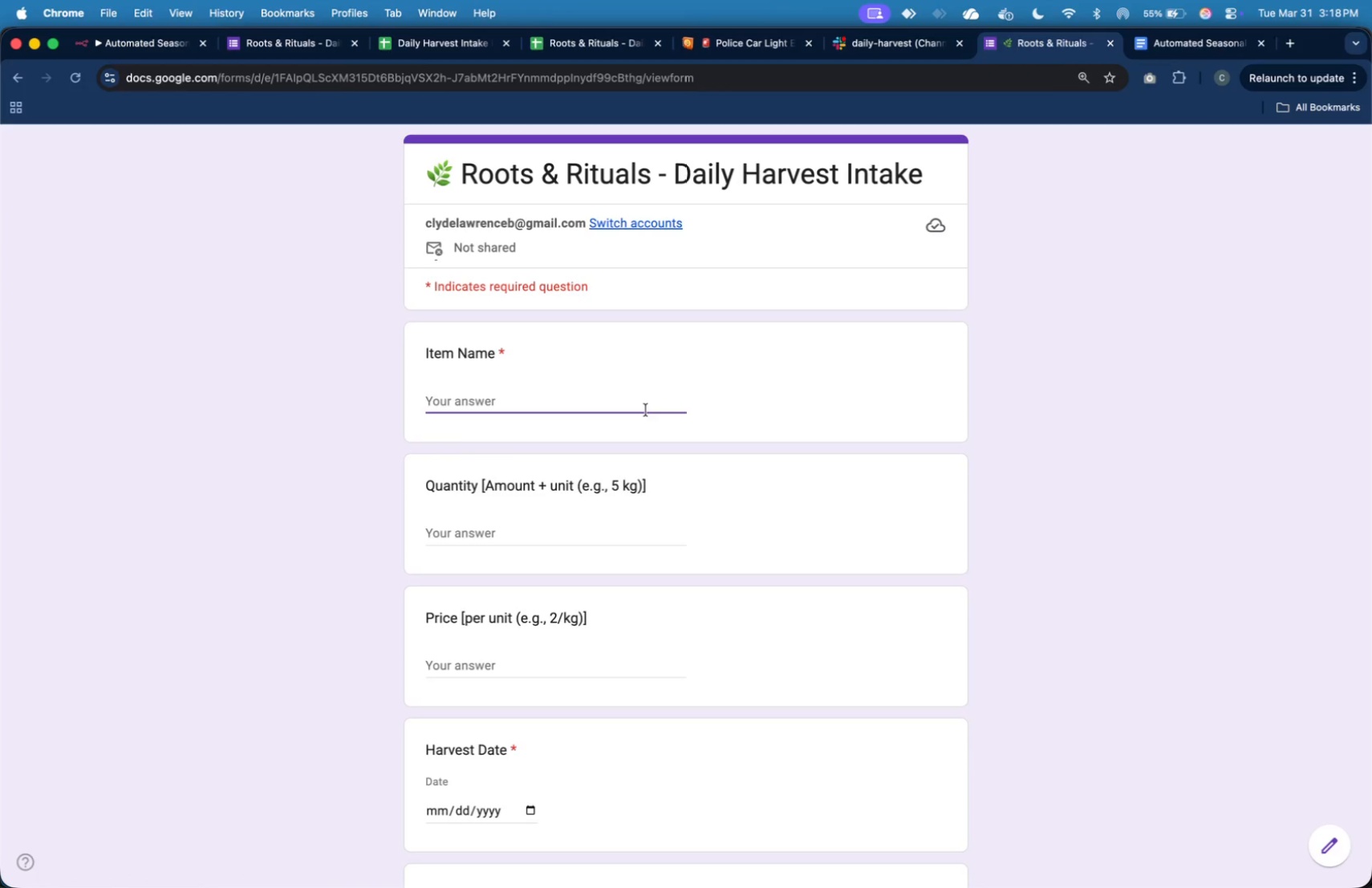 
key(Tab)
 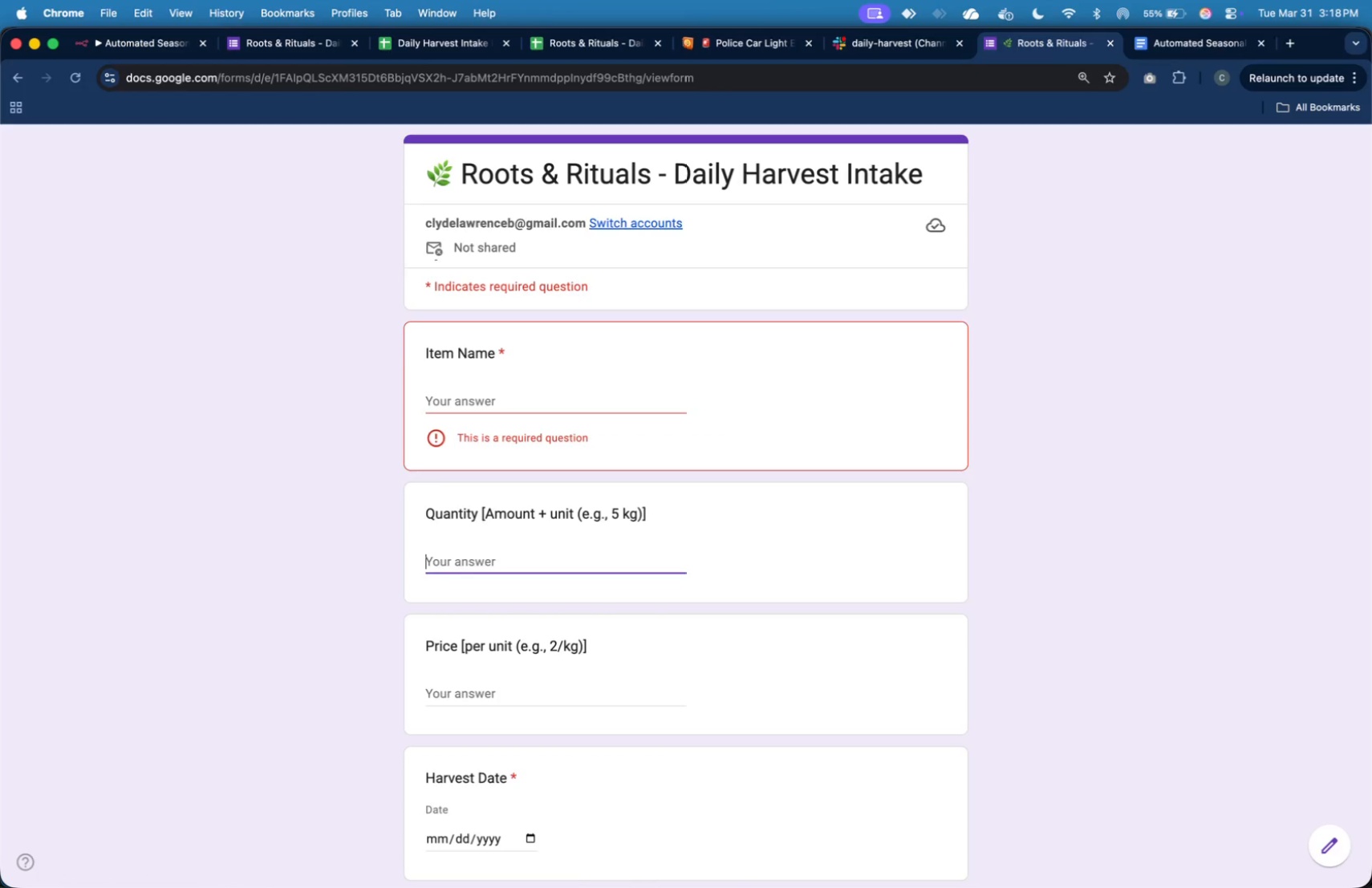 
left_click([646, 410])
 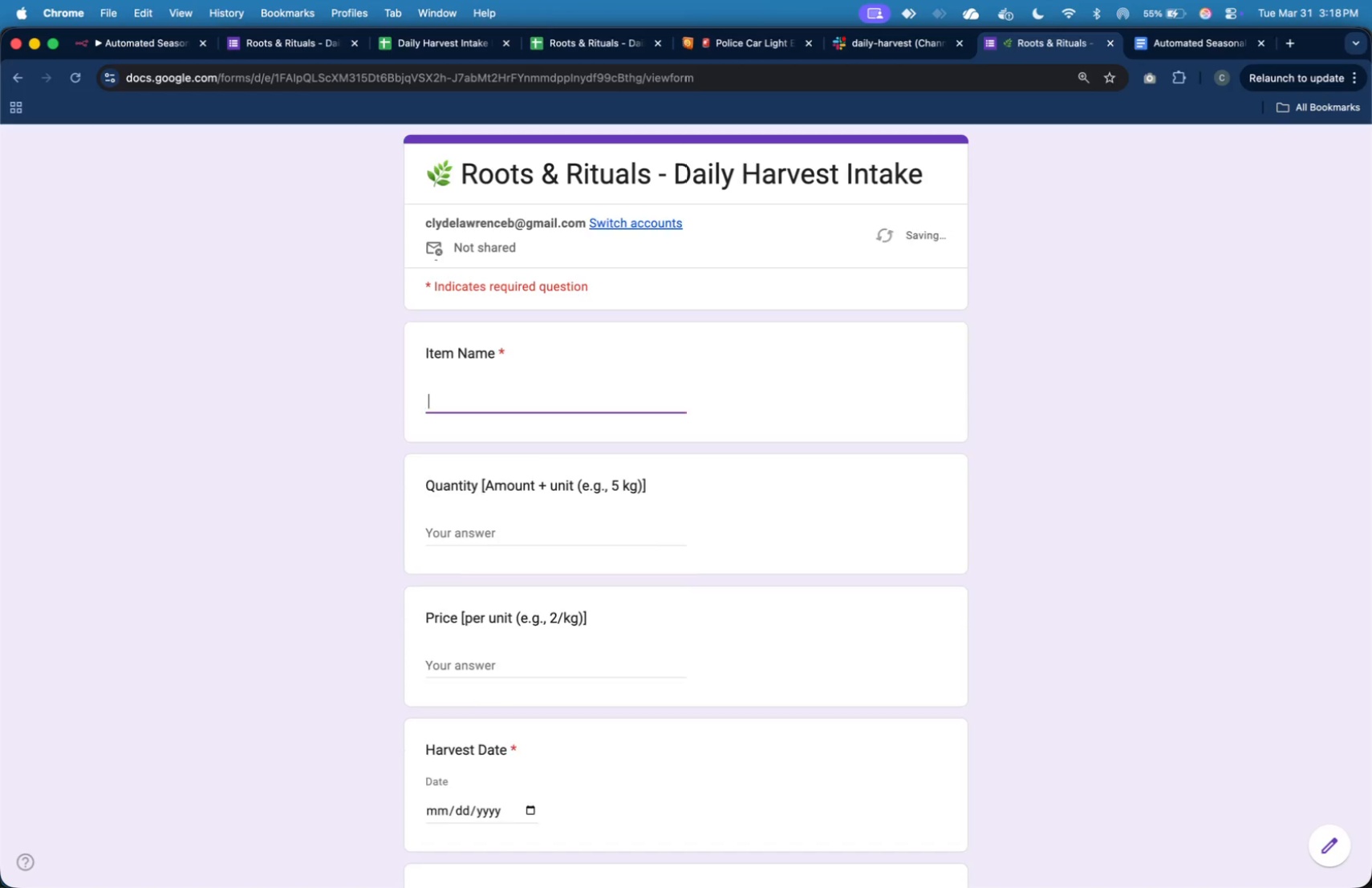 
type(     carrots  )
 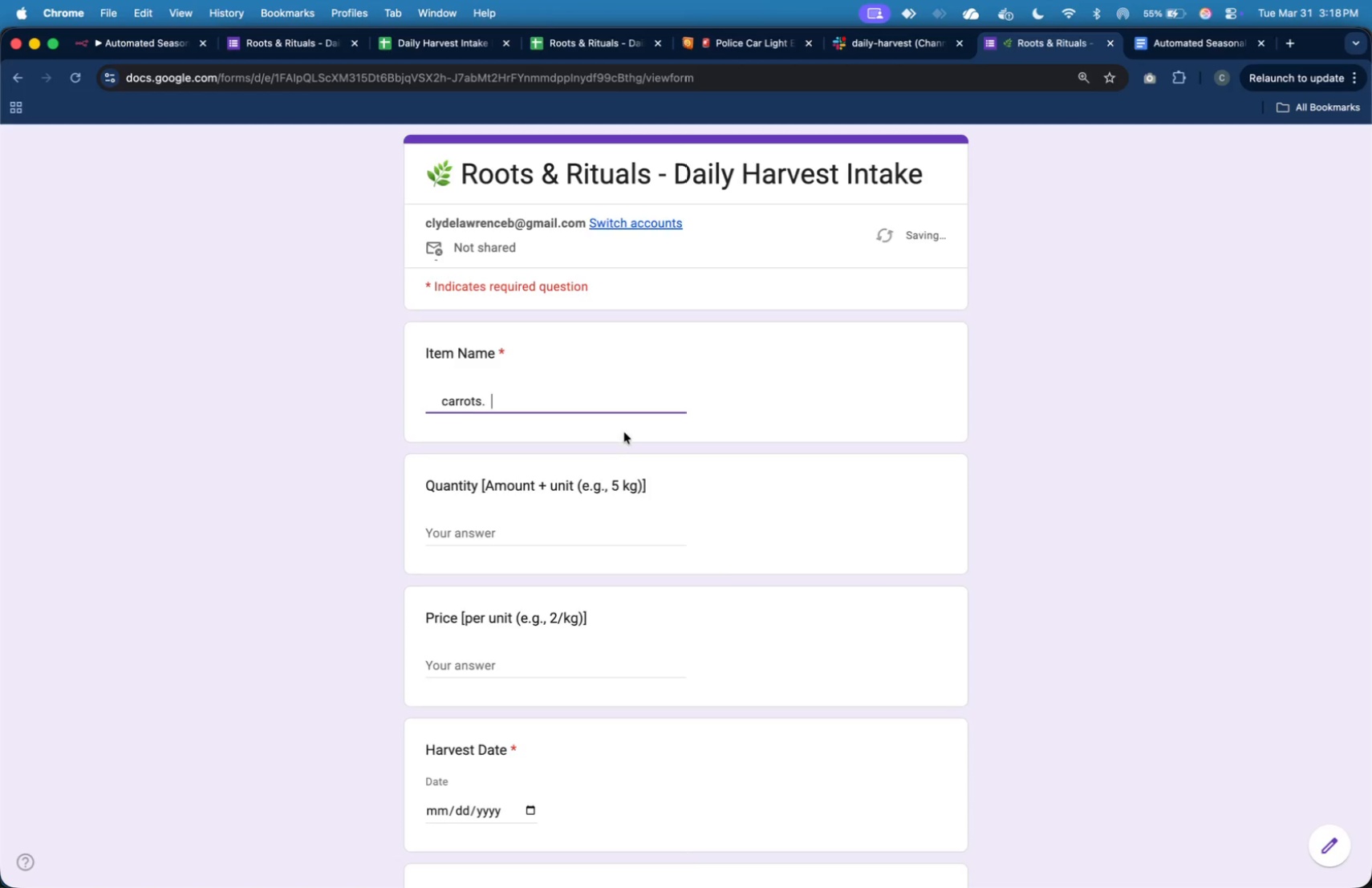 
key(Space)
 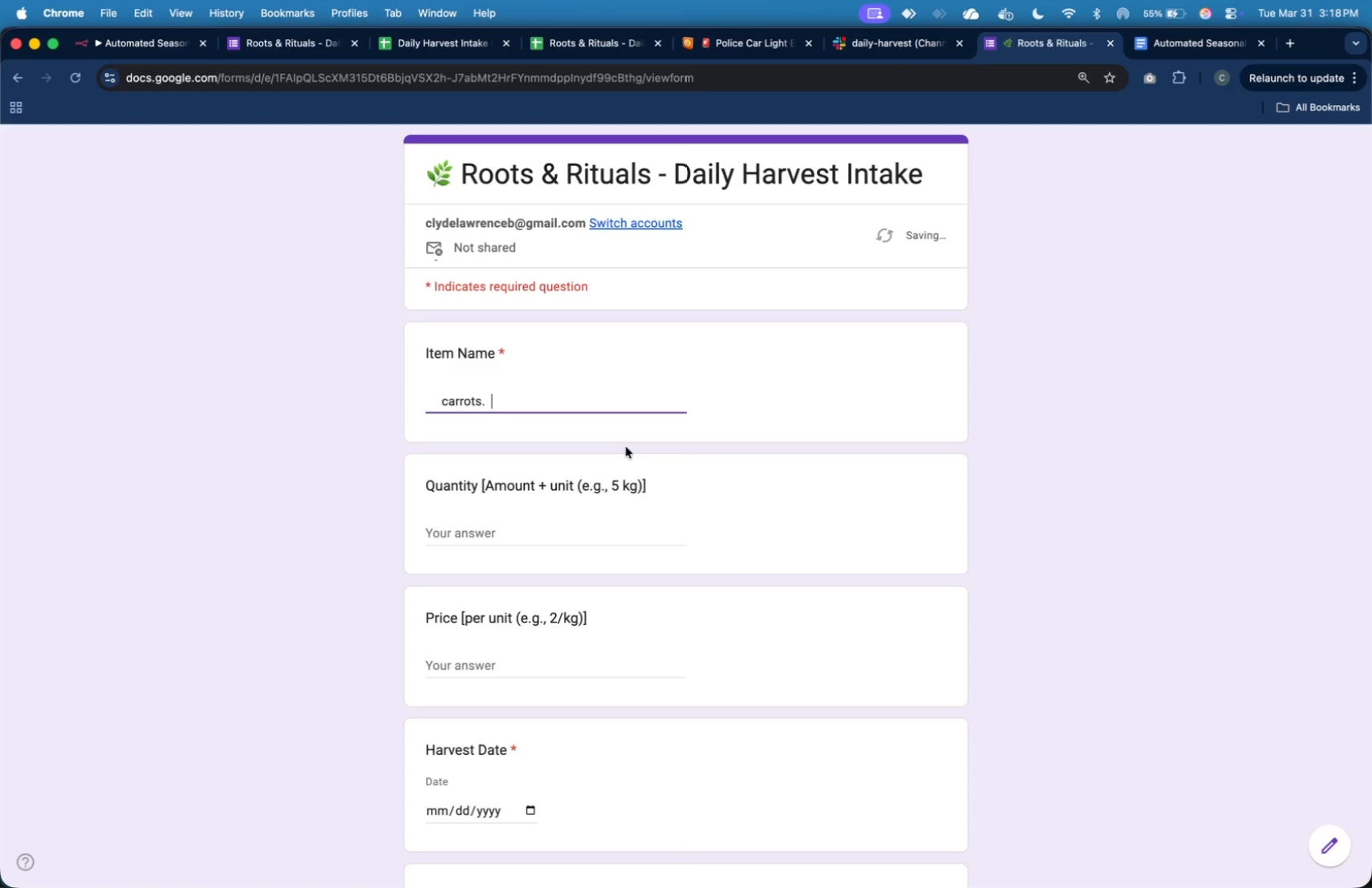 
key(Space)
 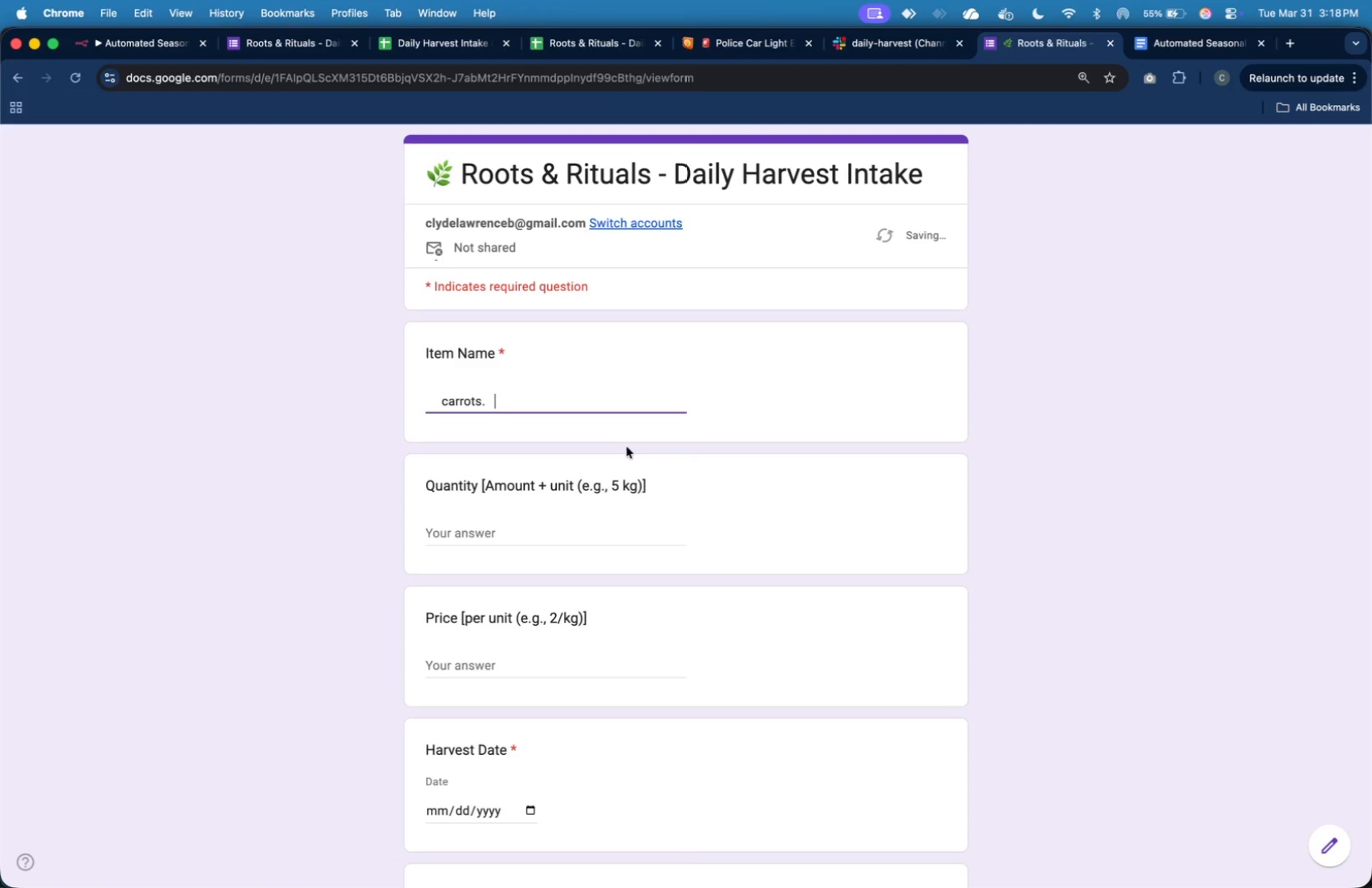 
key(Space)
 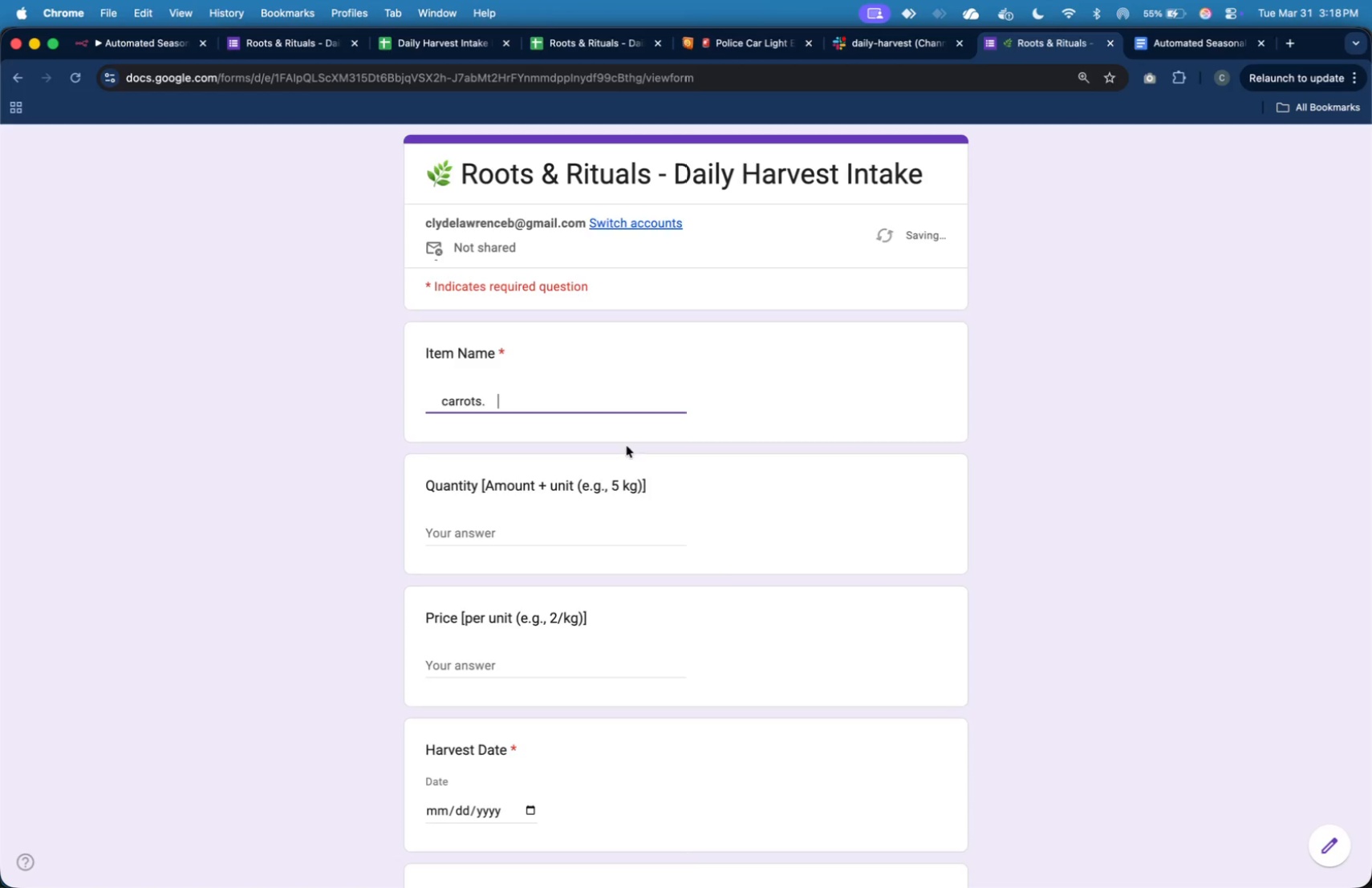 
key(Space)
 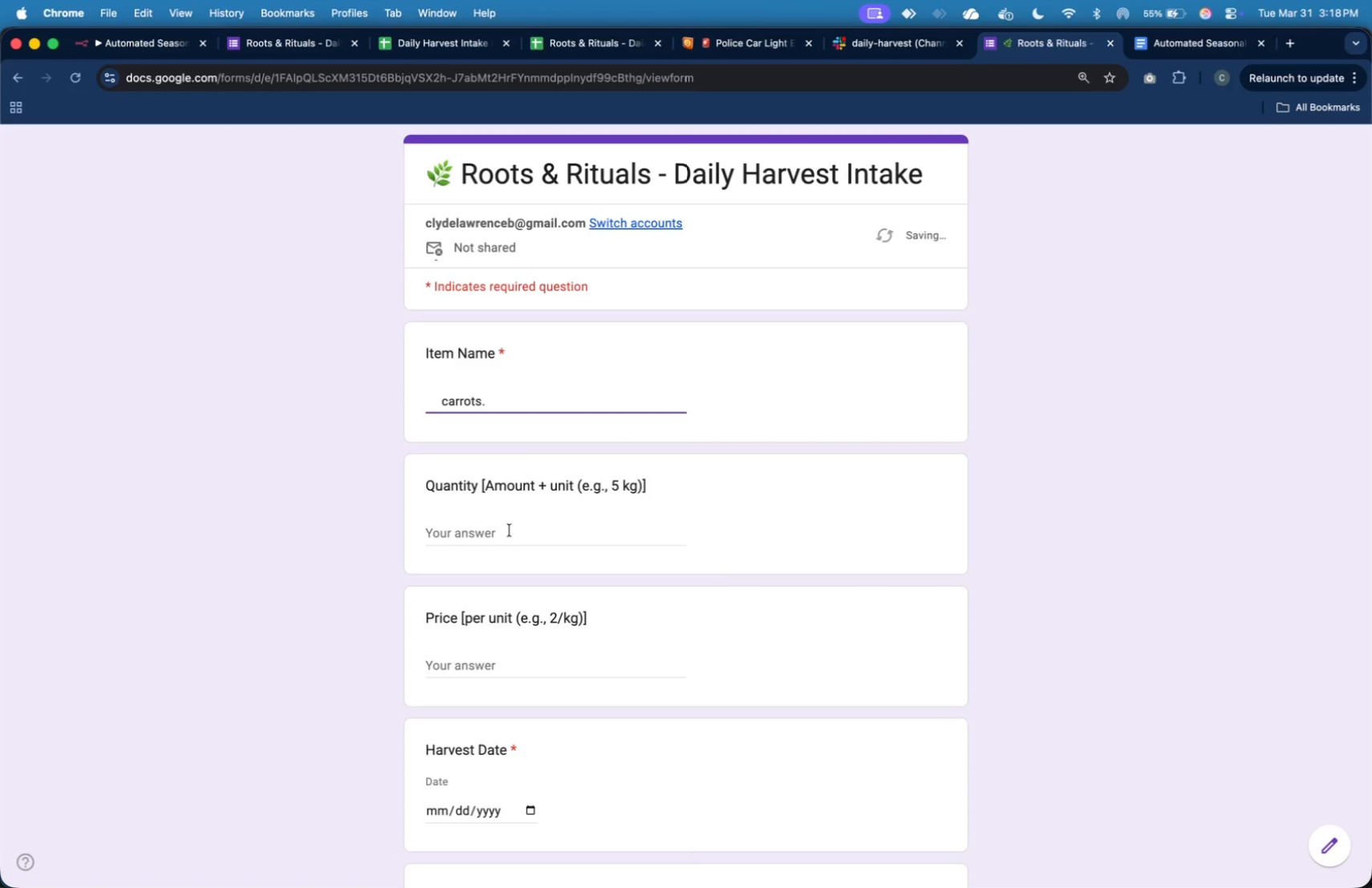 
left_click([509, 530])
 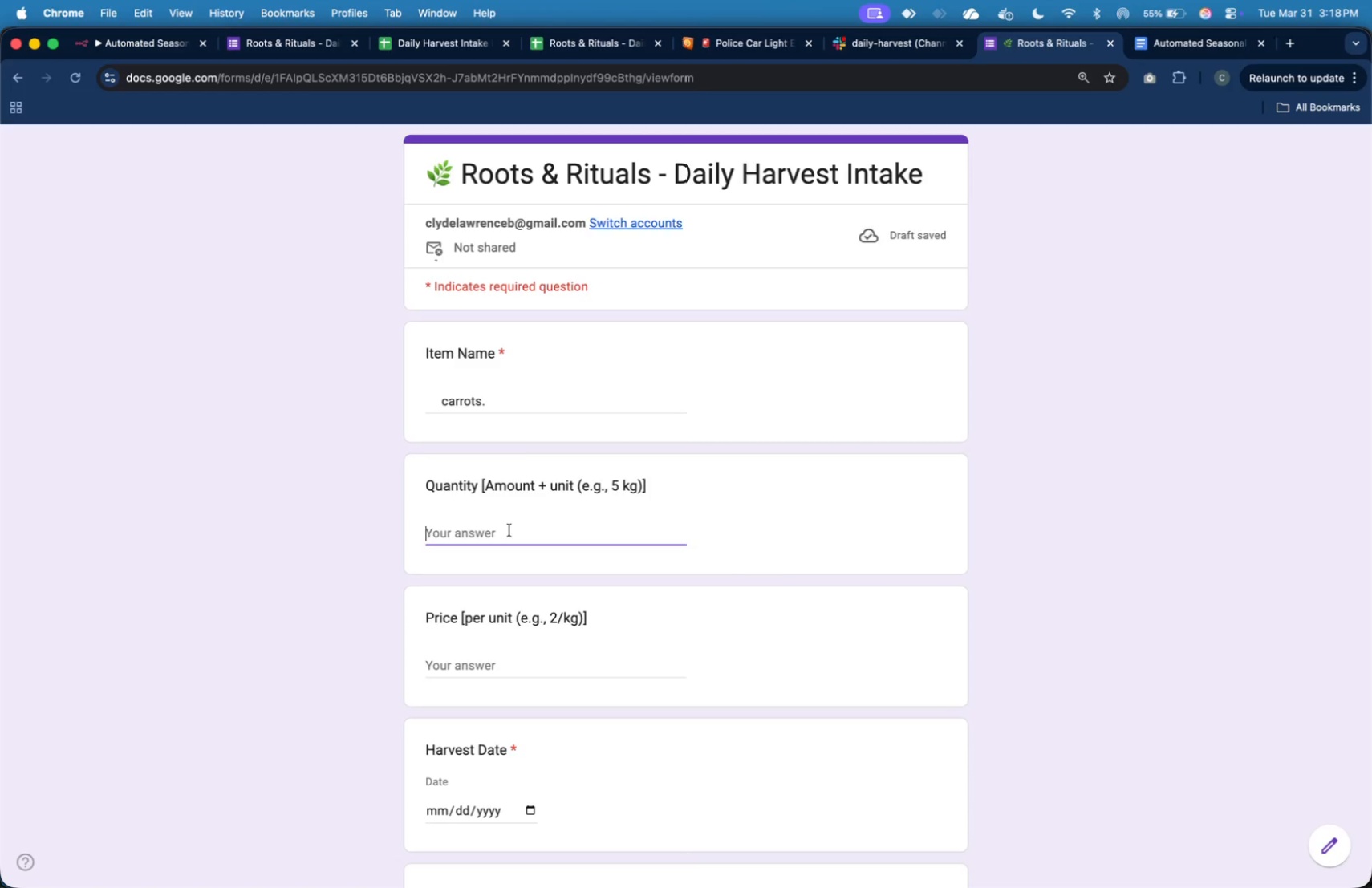 
type(       5kg)
 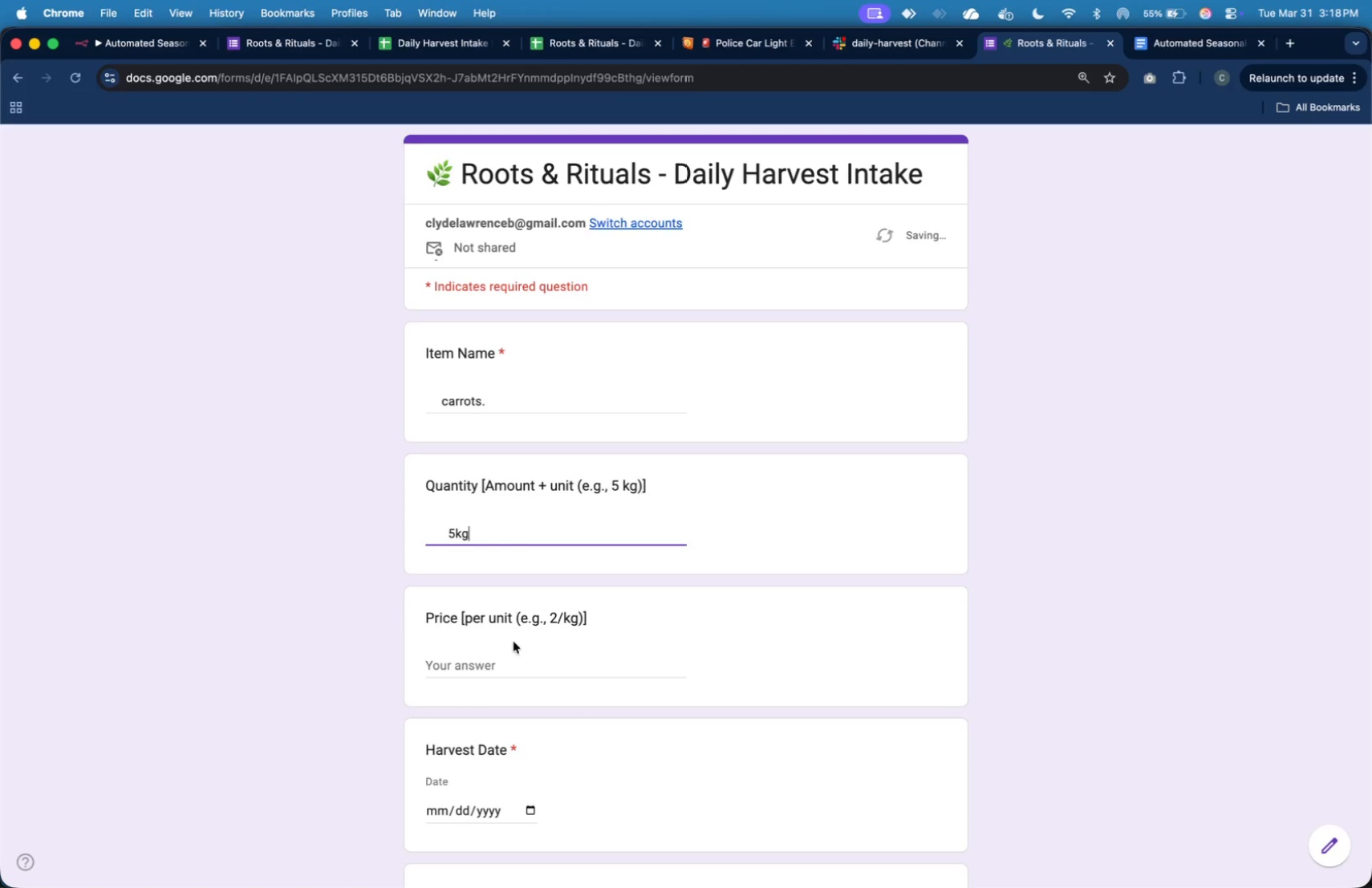 
hold_key(key=Space, duration=1.5)
 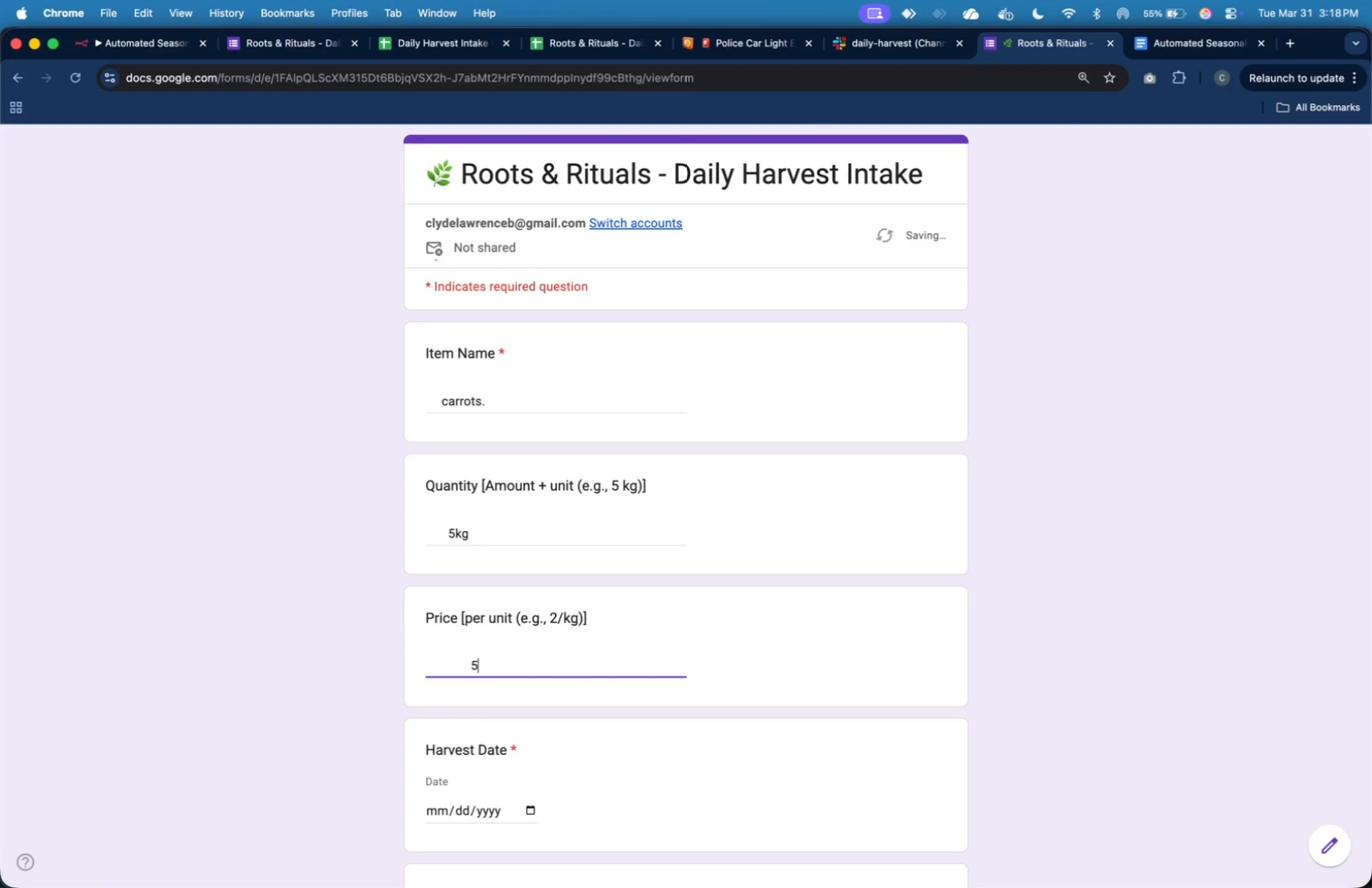 
type(50)
 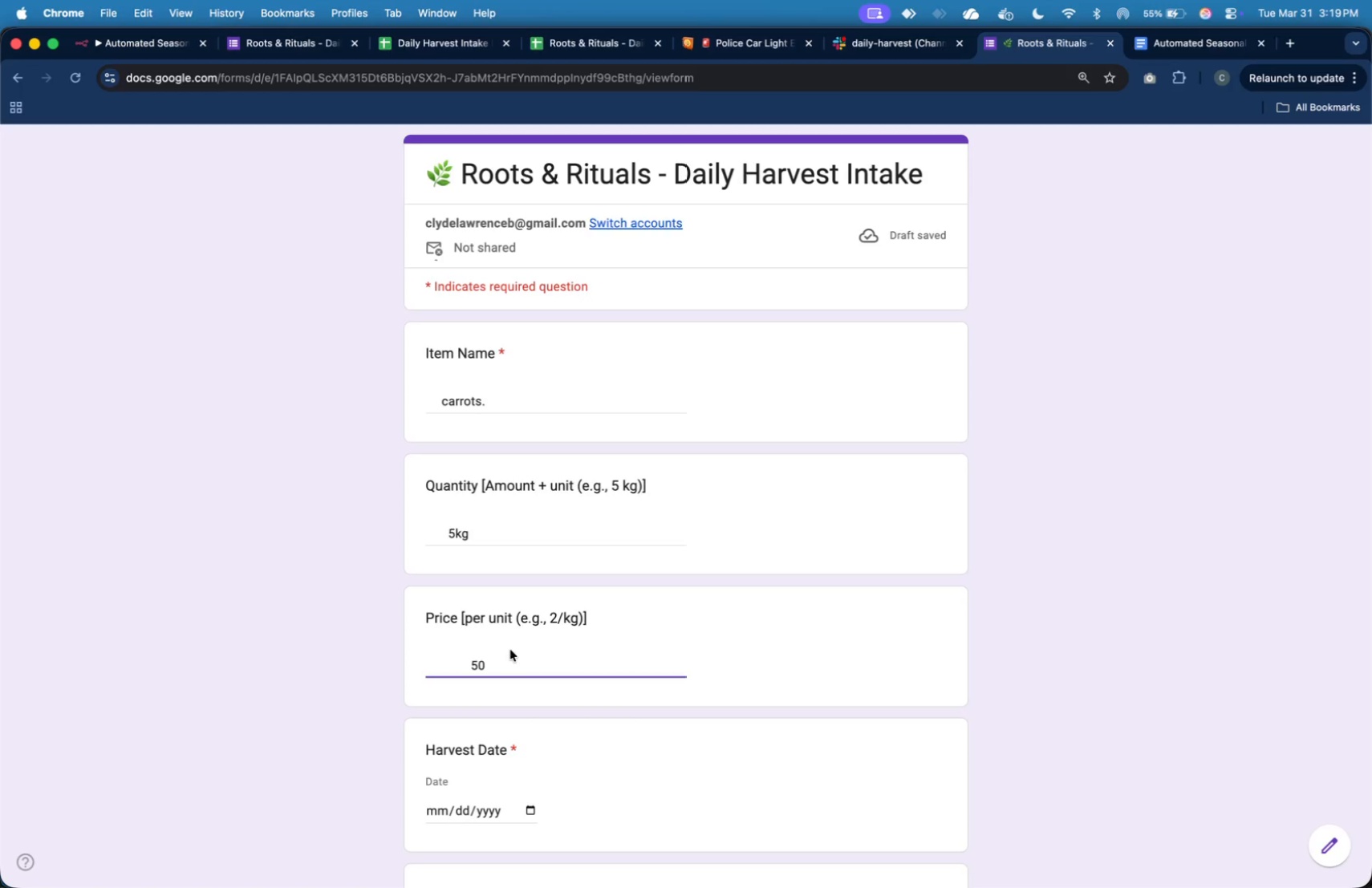 
wait(6.09)
 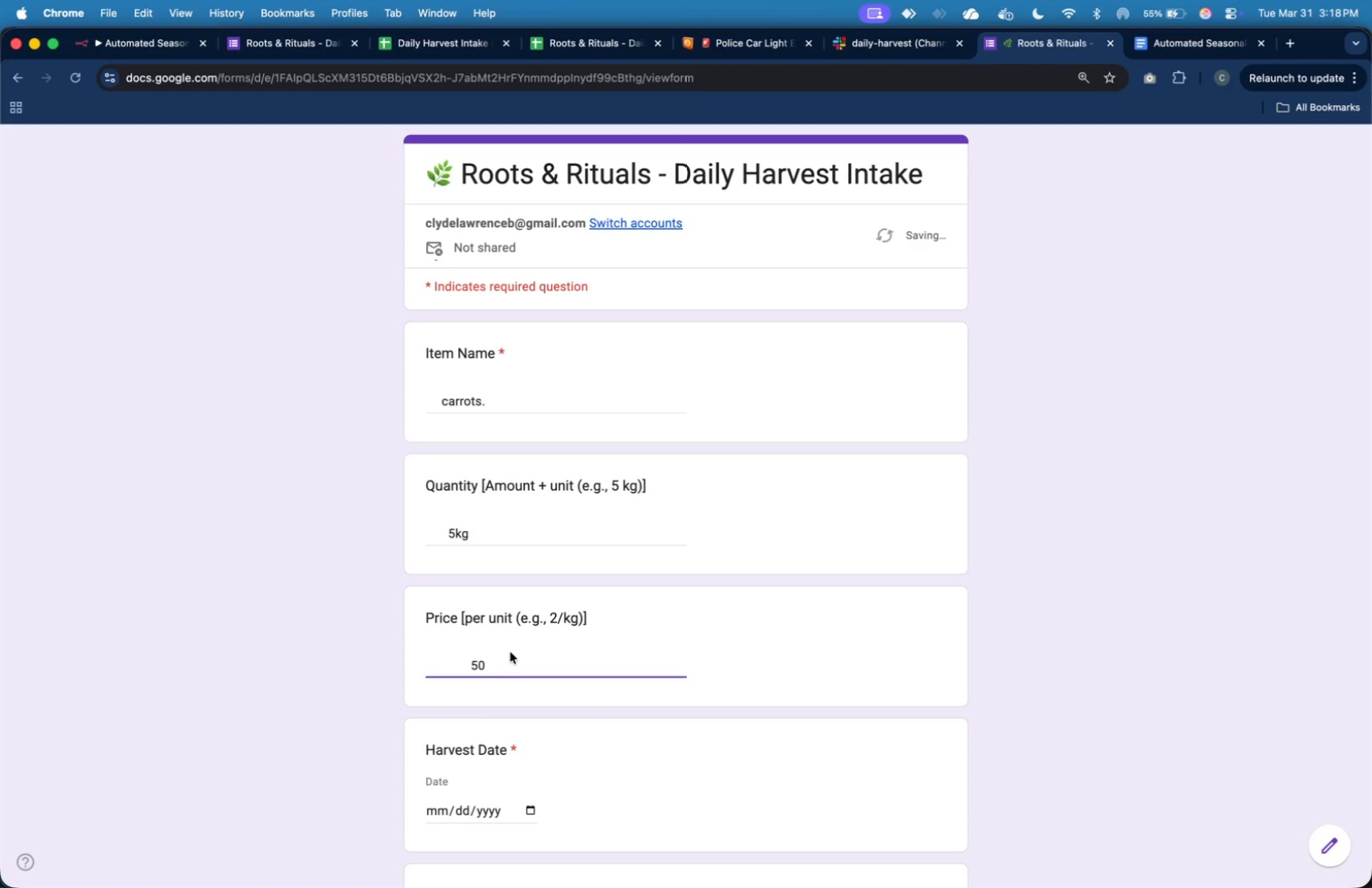 
type(/kg)
 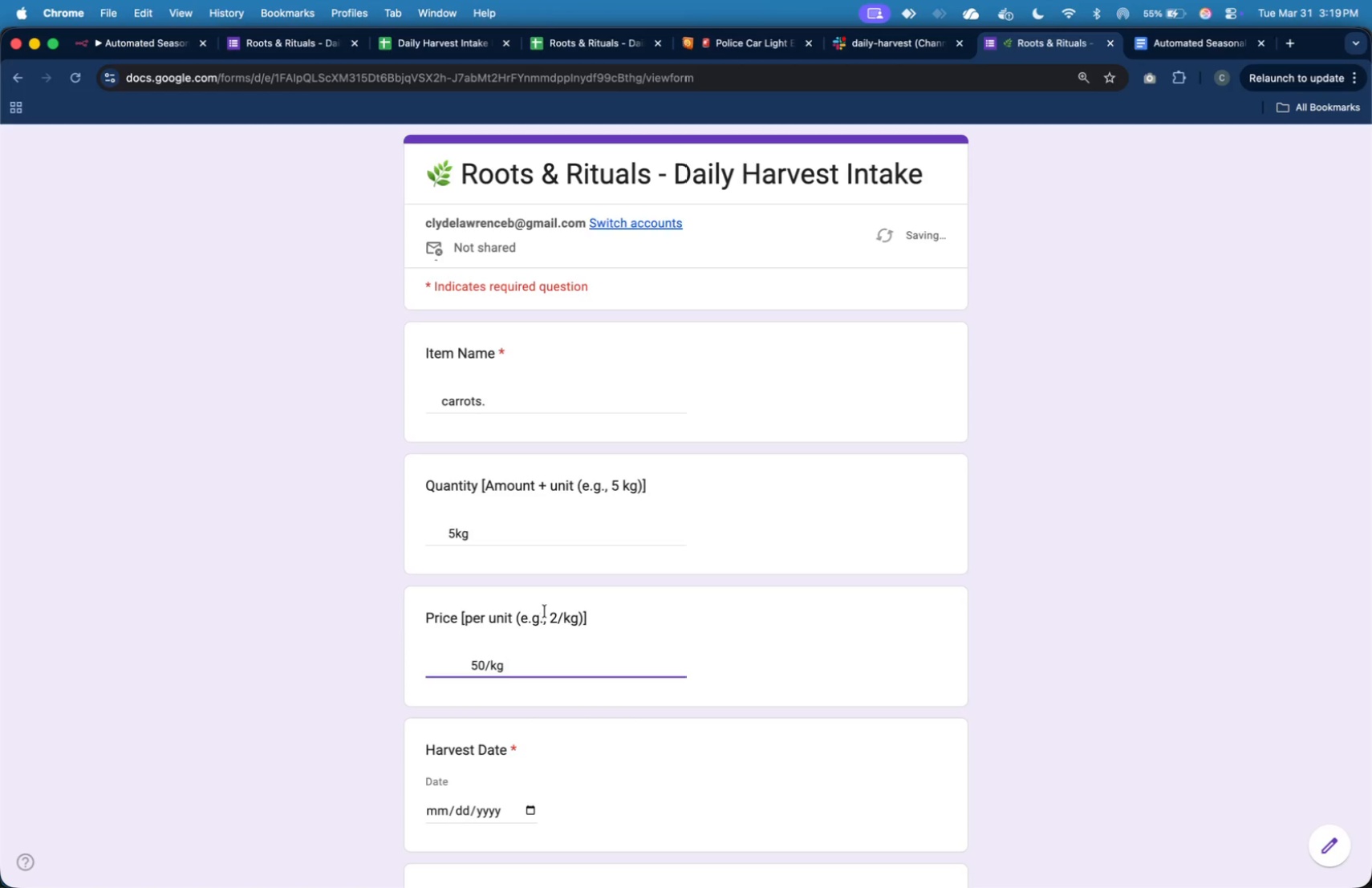 
scroll: coordinate [547, 608], scroll_direction: down, amount: 11.0
 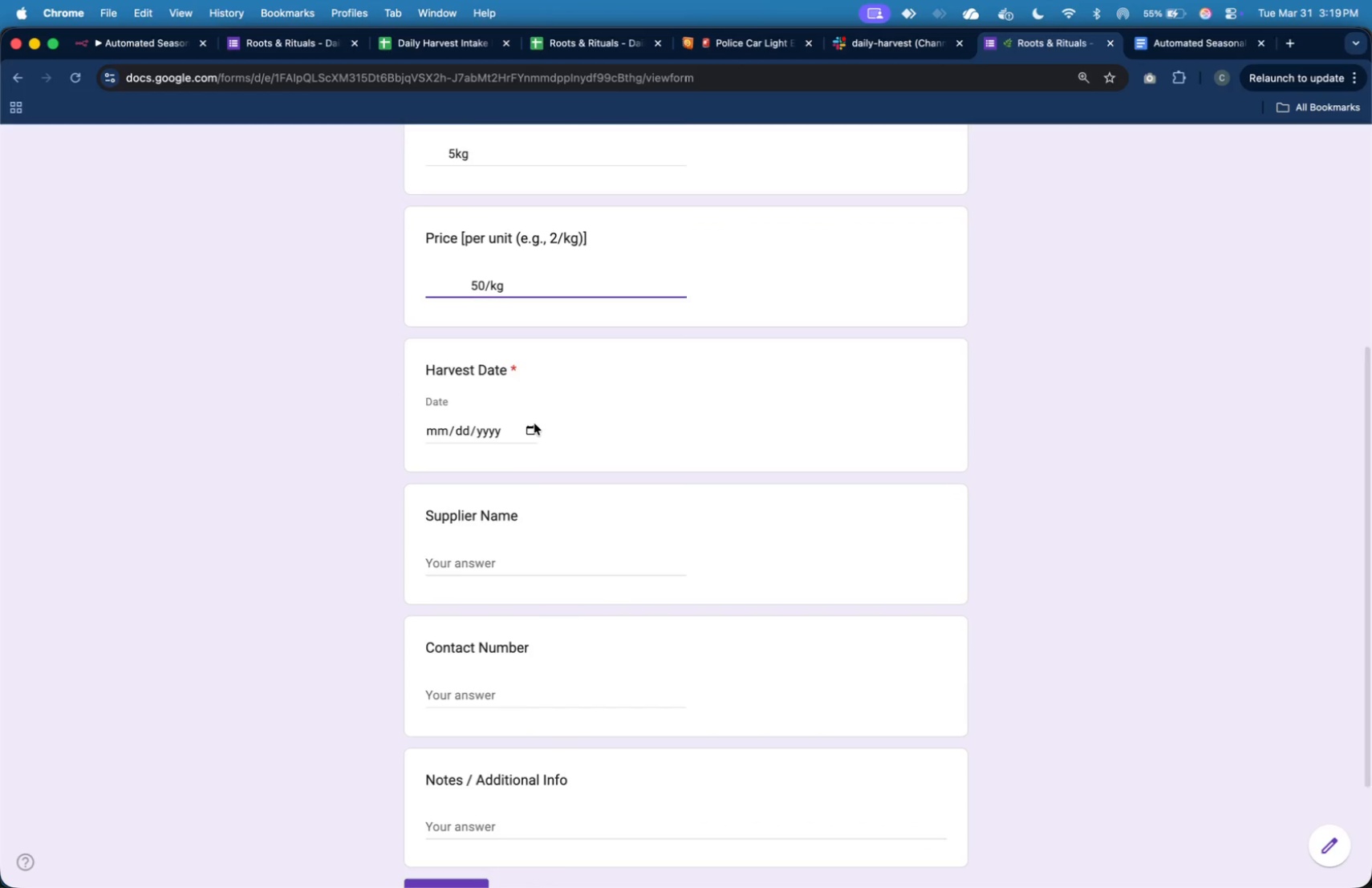 
left_click([533, 424])
 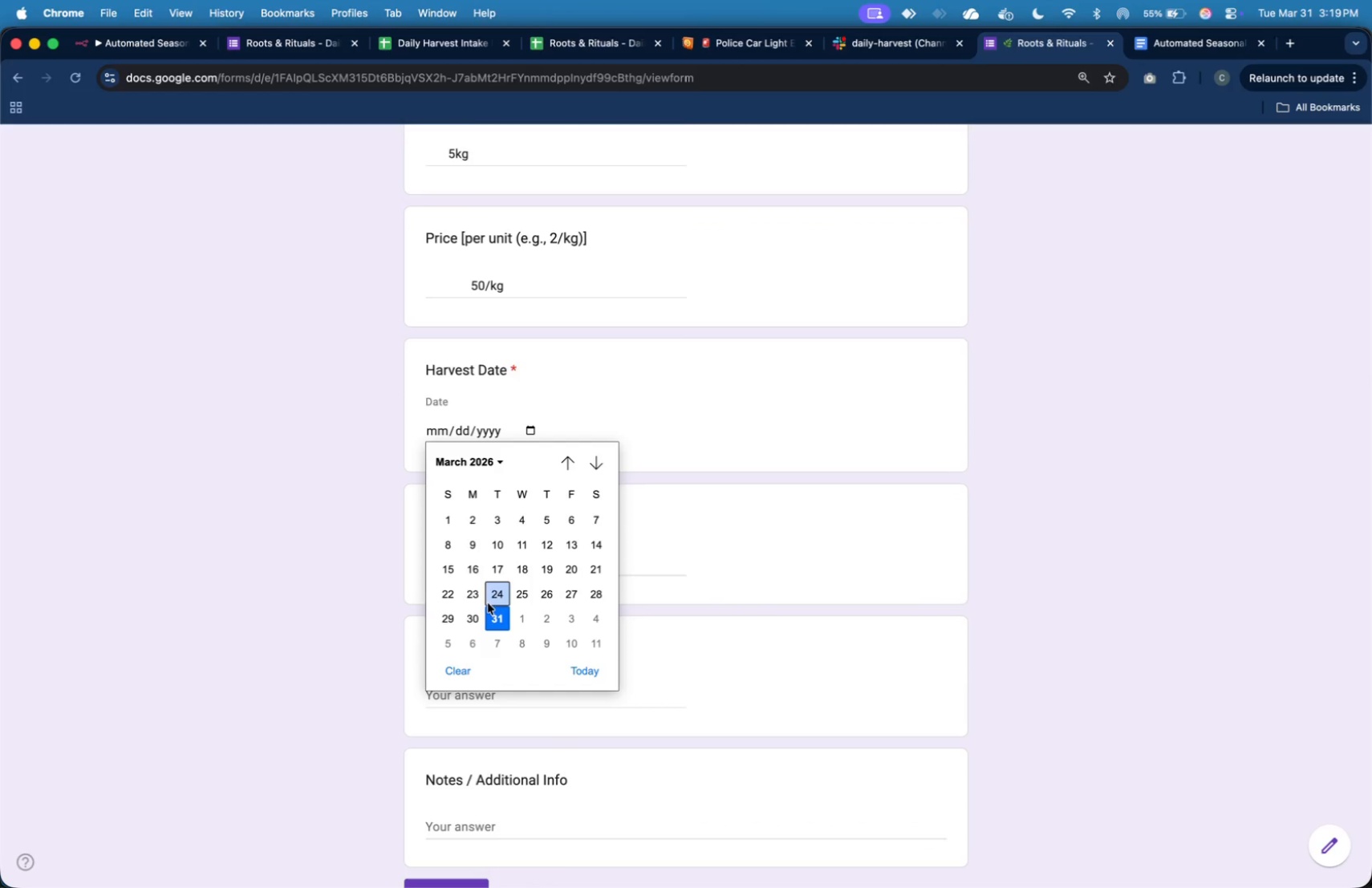 
left_click([591, 573])
 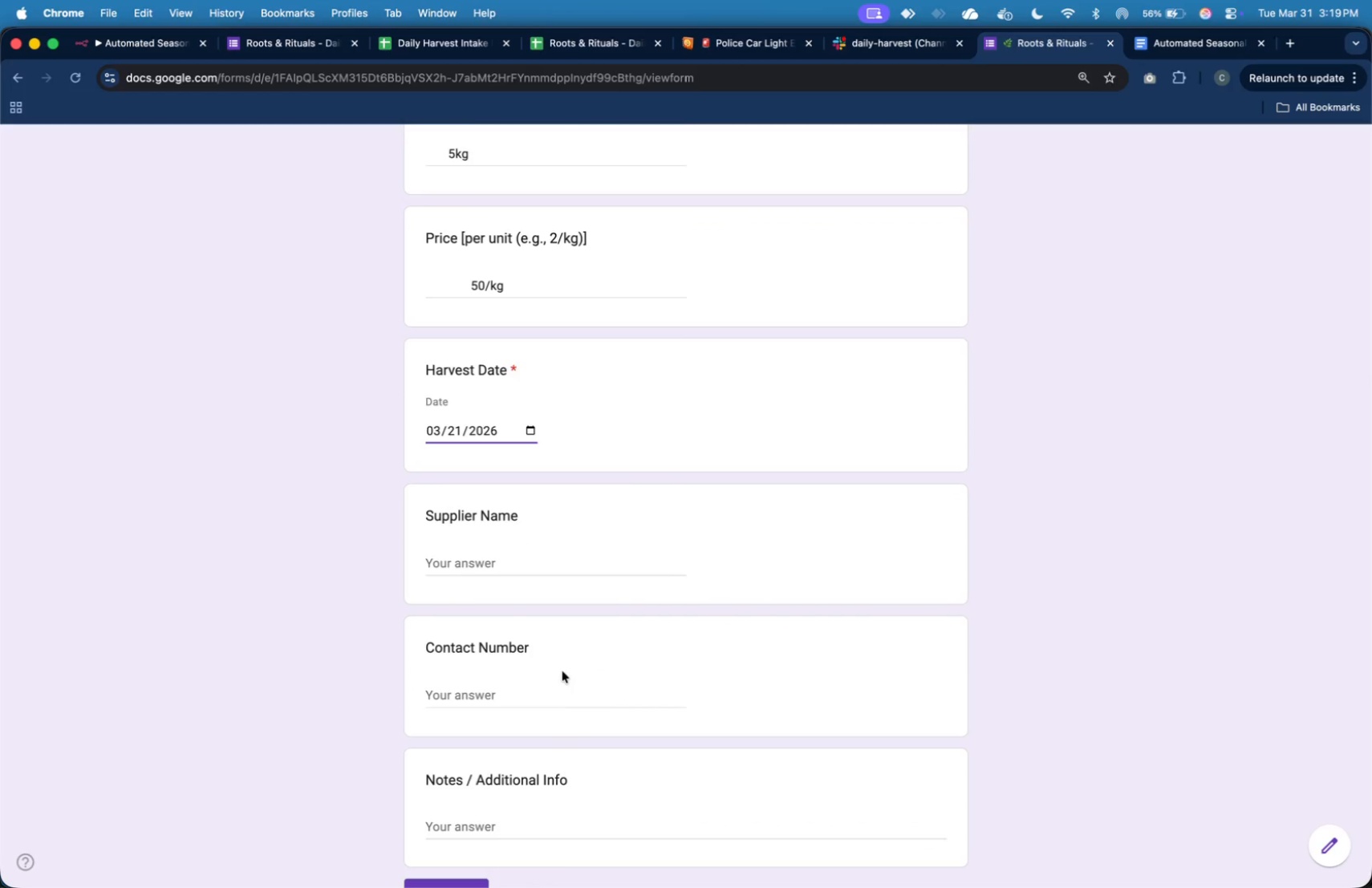 
scroll: coordinate [531, 622], scroll_direction: down, amount: 4.0
 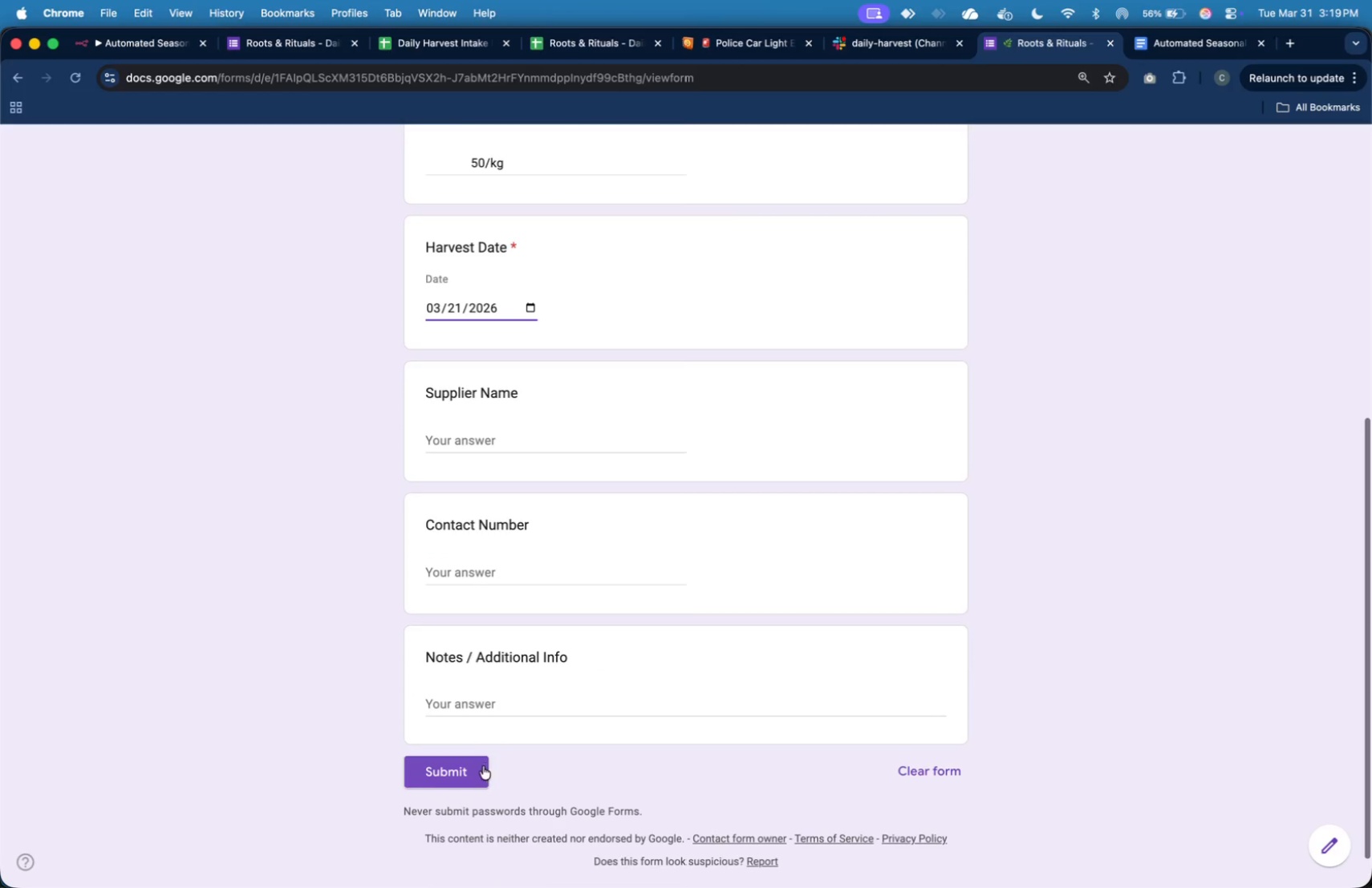 
left_click([479, 770])
 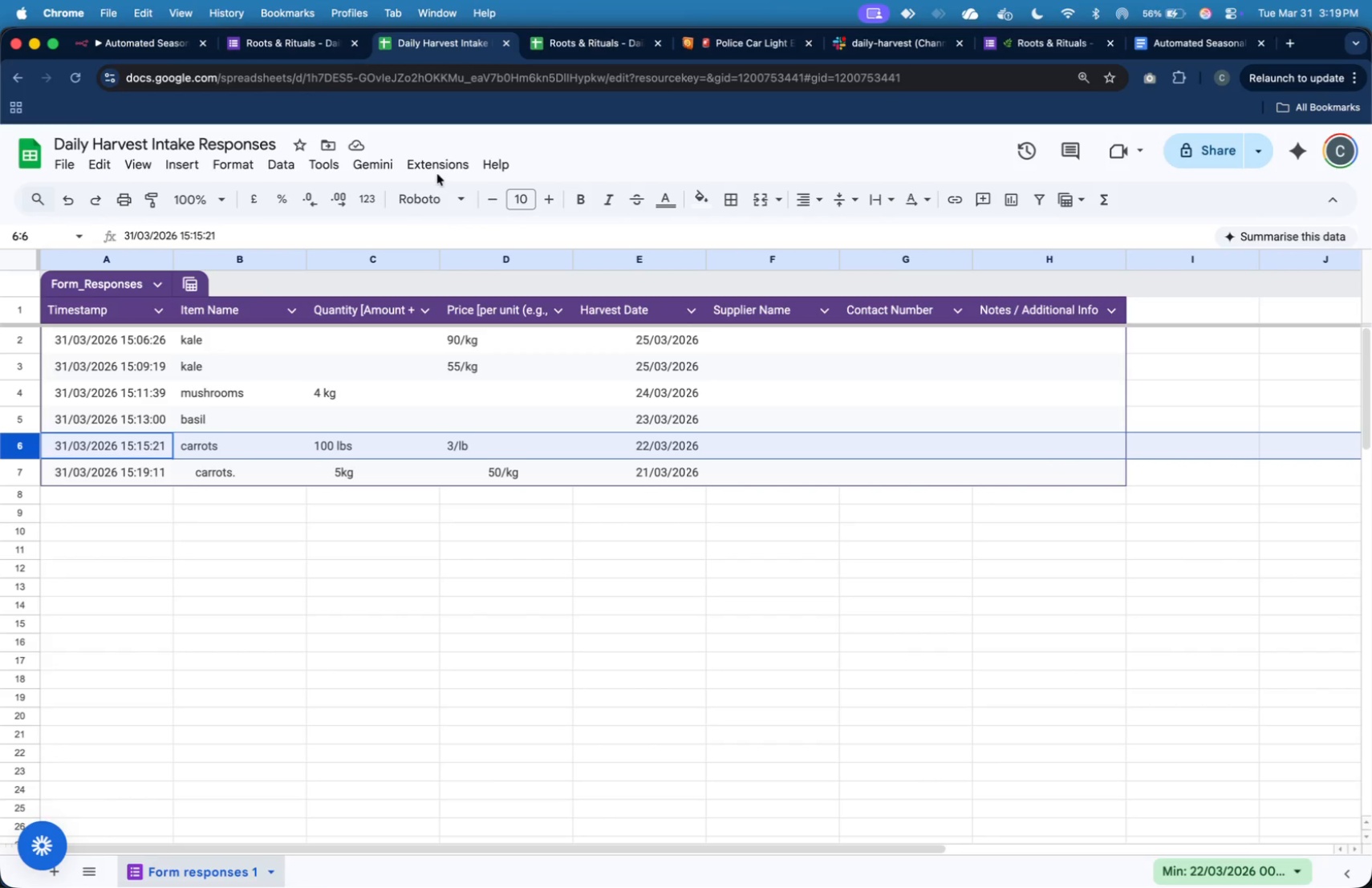 
wait(6.93)
 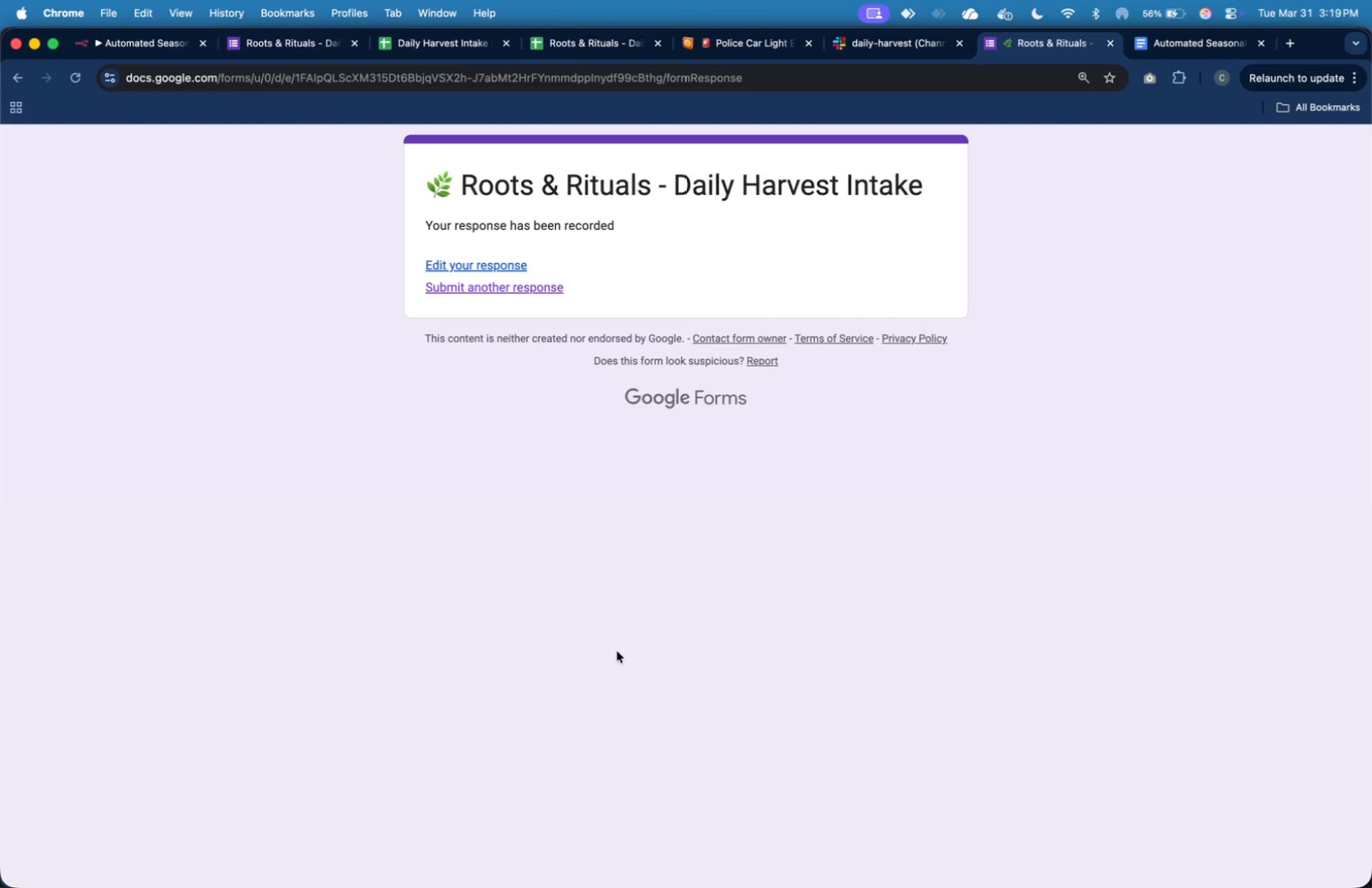 
left_click([18, 472])
 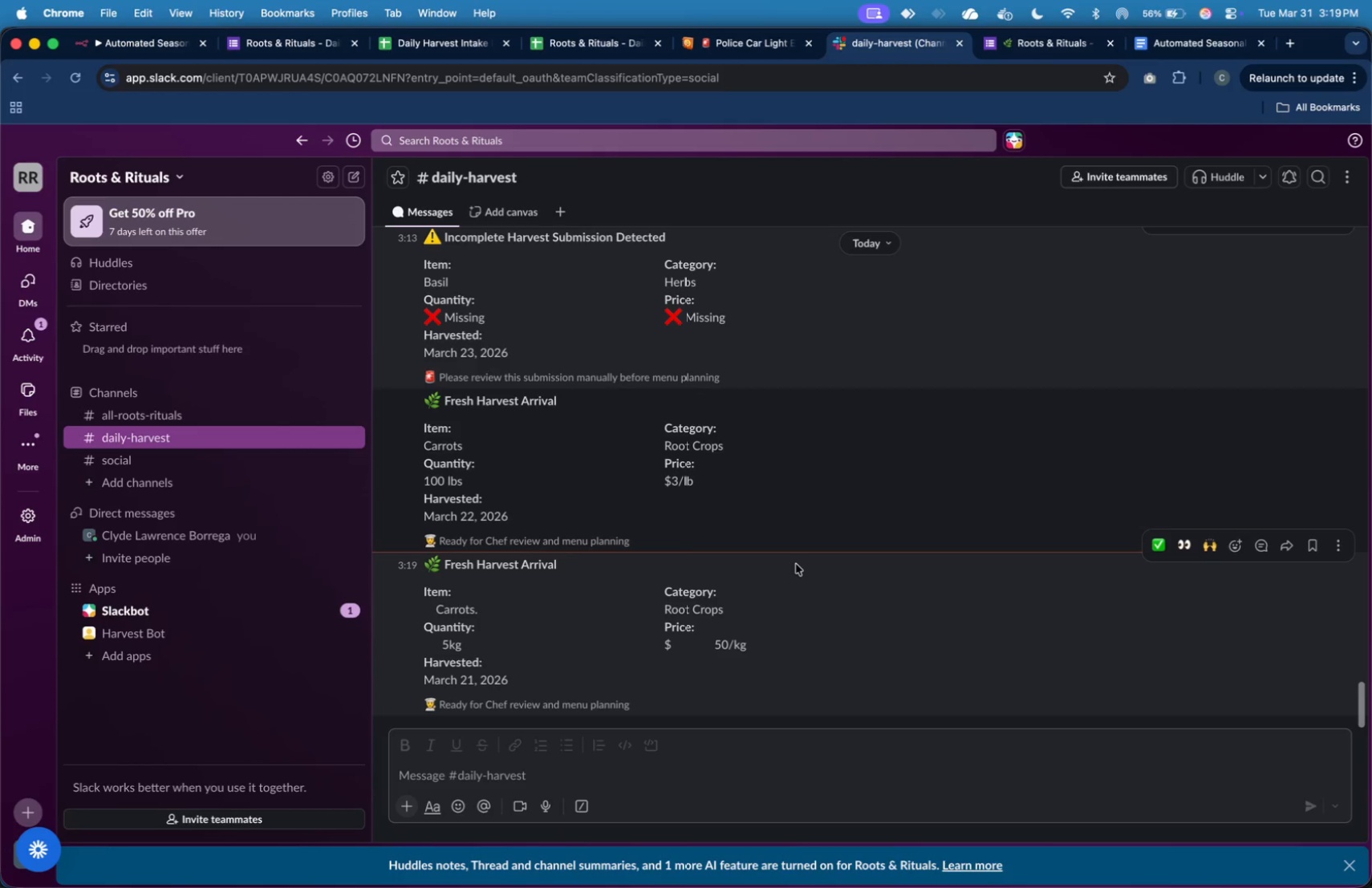 
wait(29.82)
 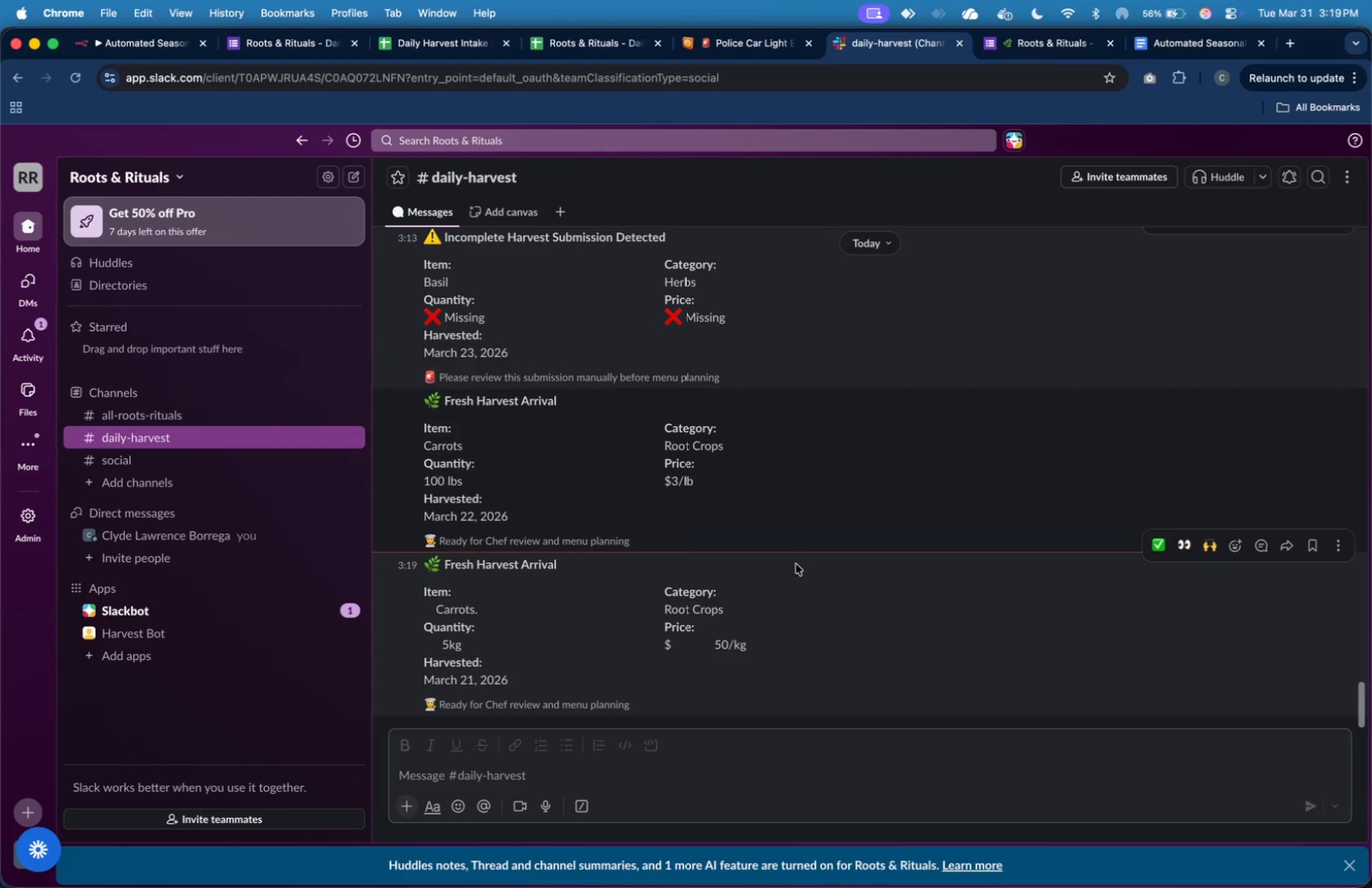 
left_click([586, 43])
 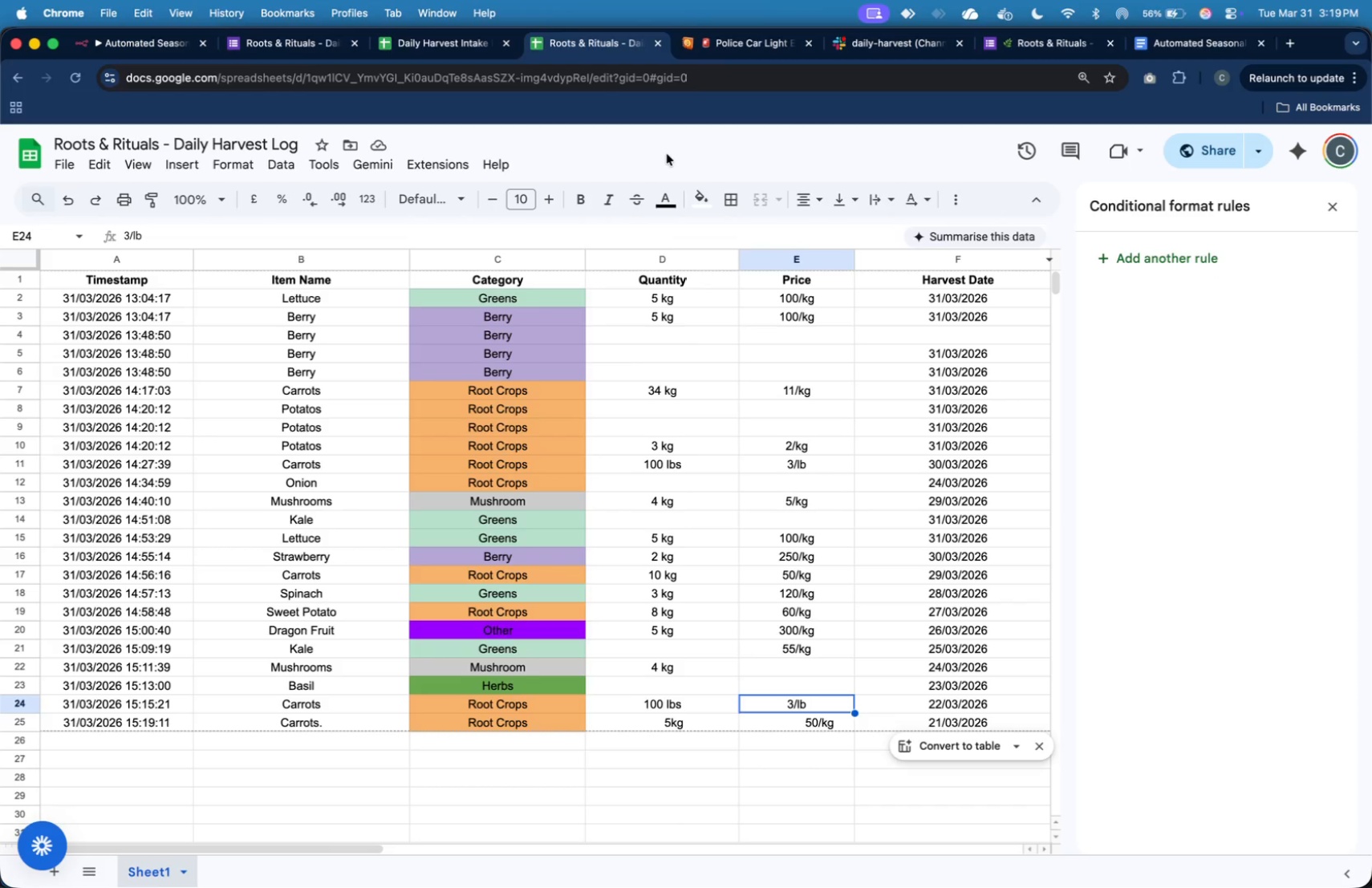 
wait(7.29)
 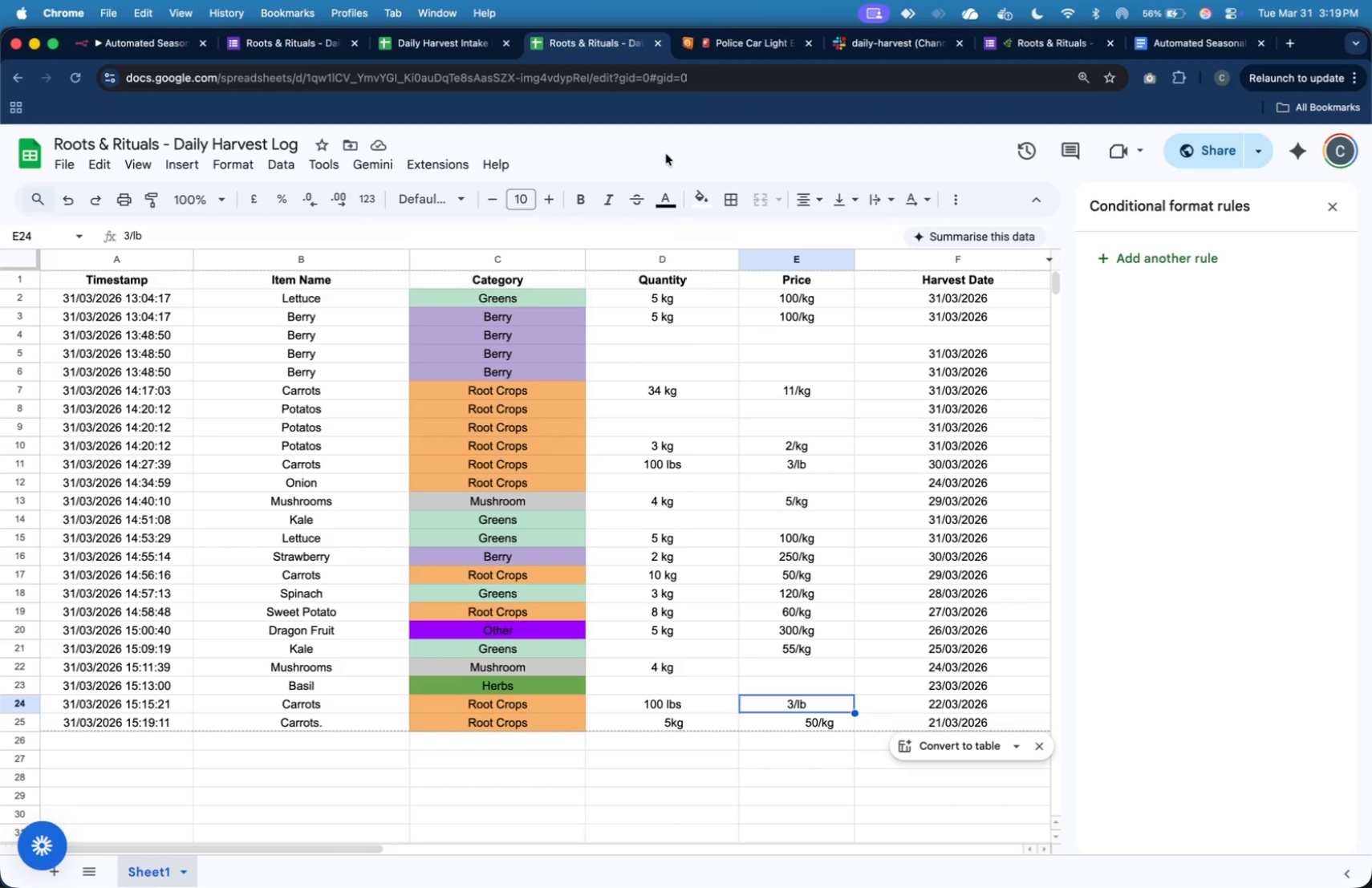 
left_click([708, 728])
 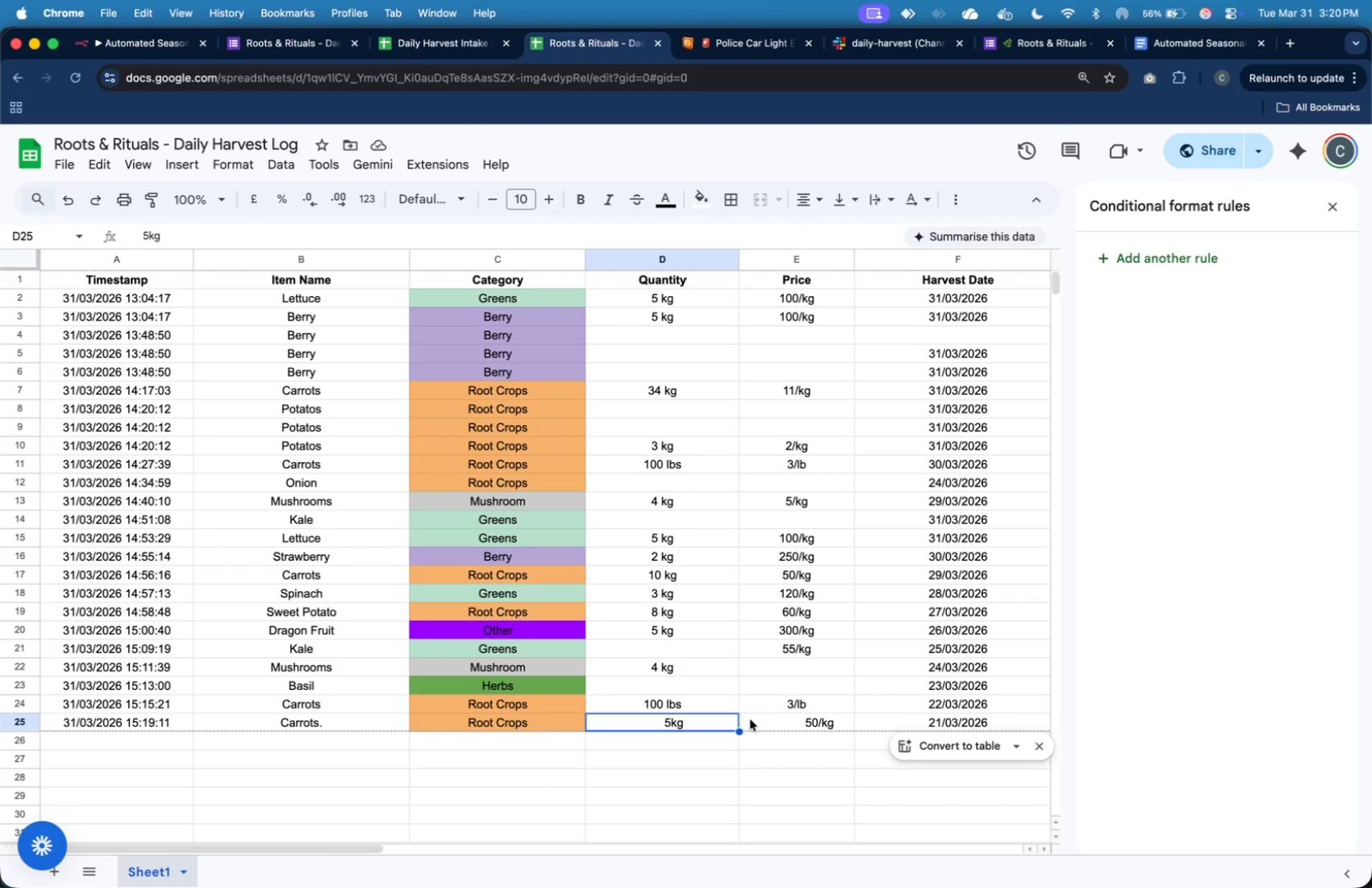 
wait(11.17)
 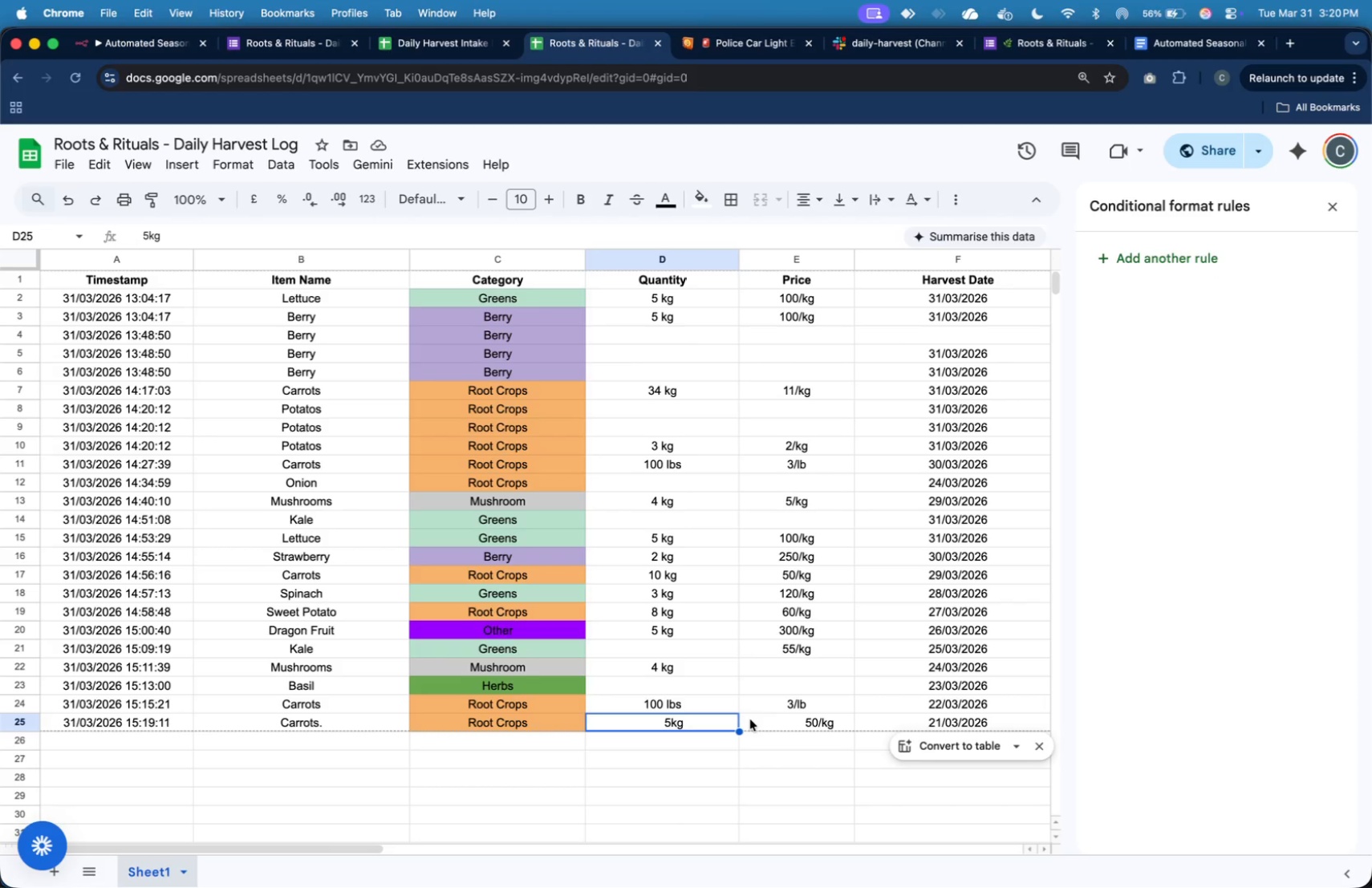 
left_click([158, 47])
 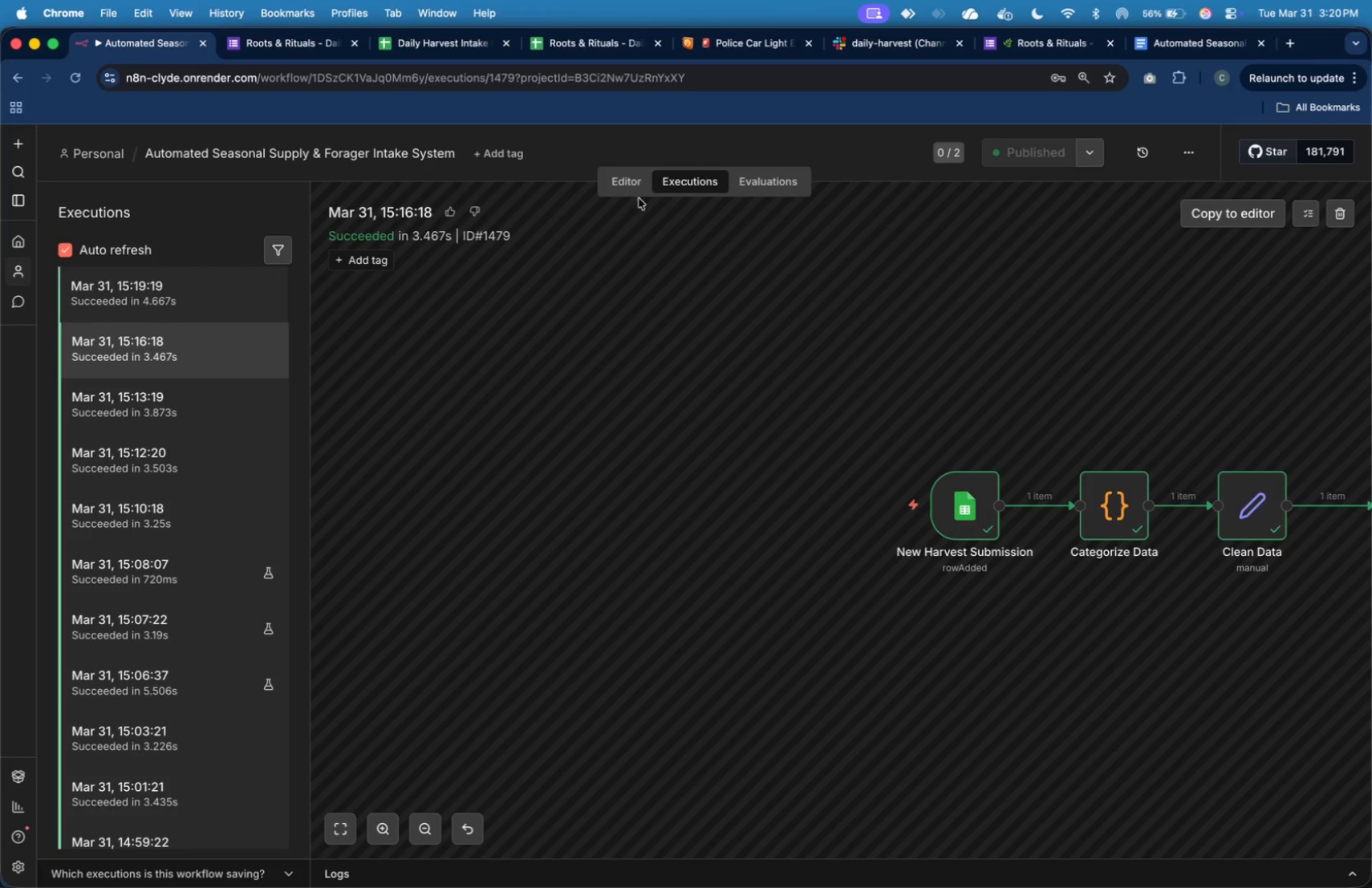 
left_click([626, 189])
 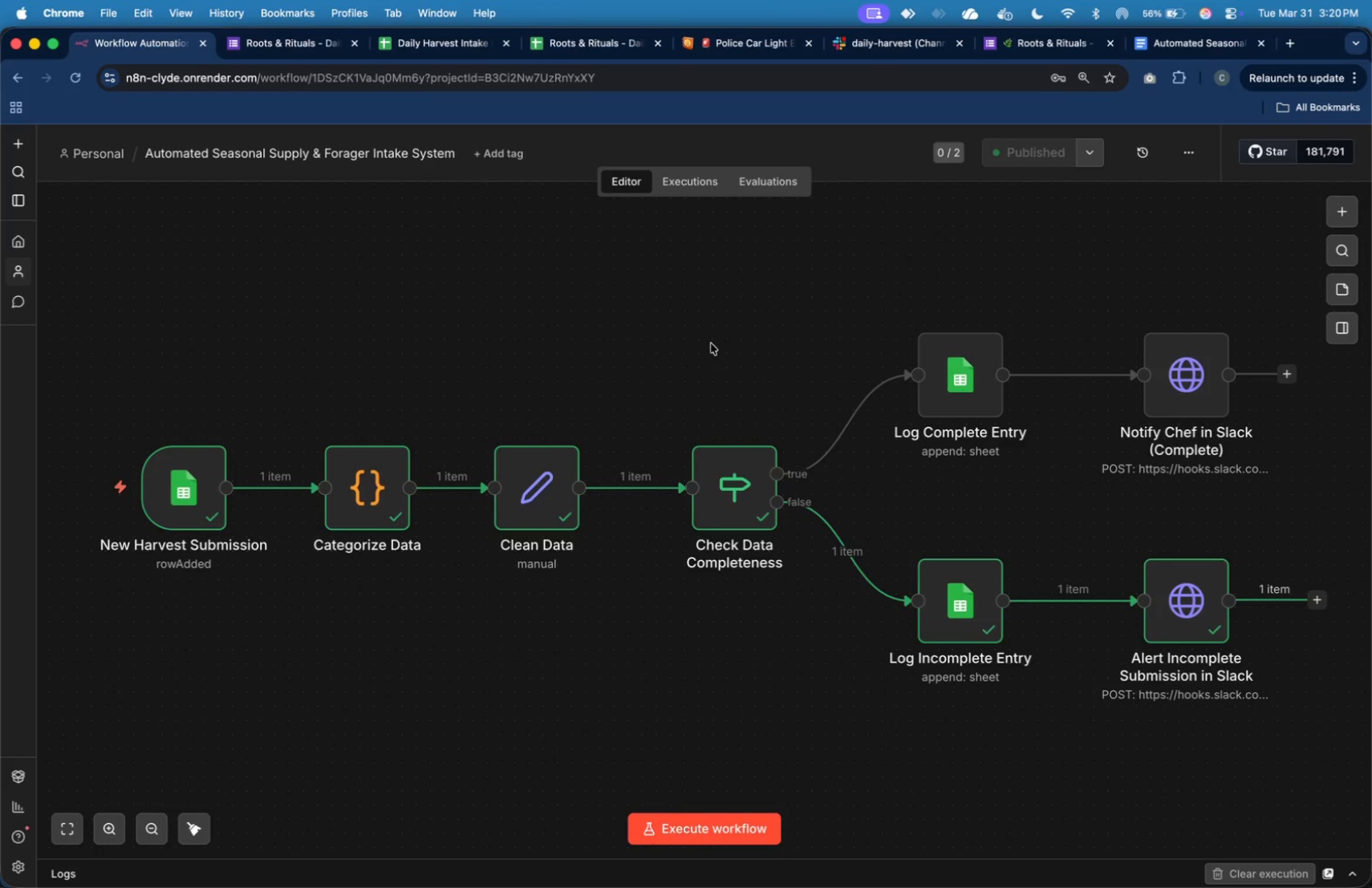 
left_click([448, 331])
 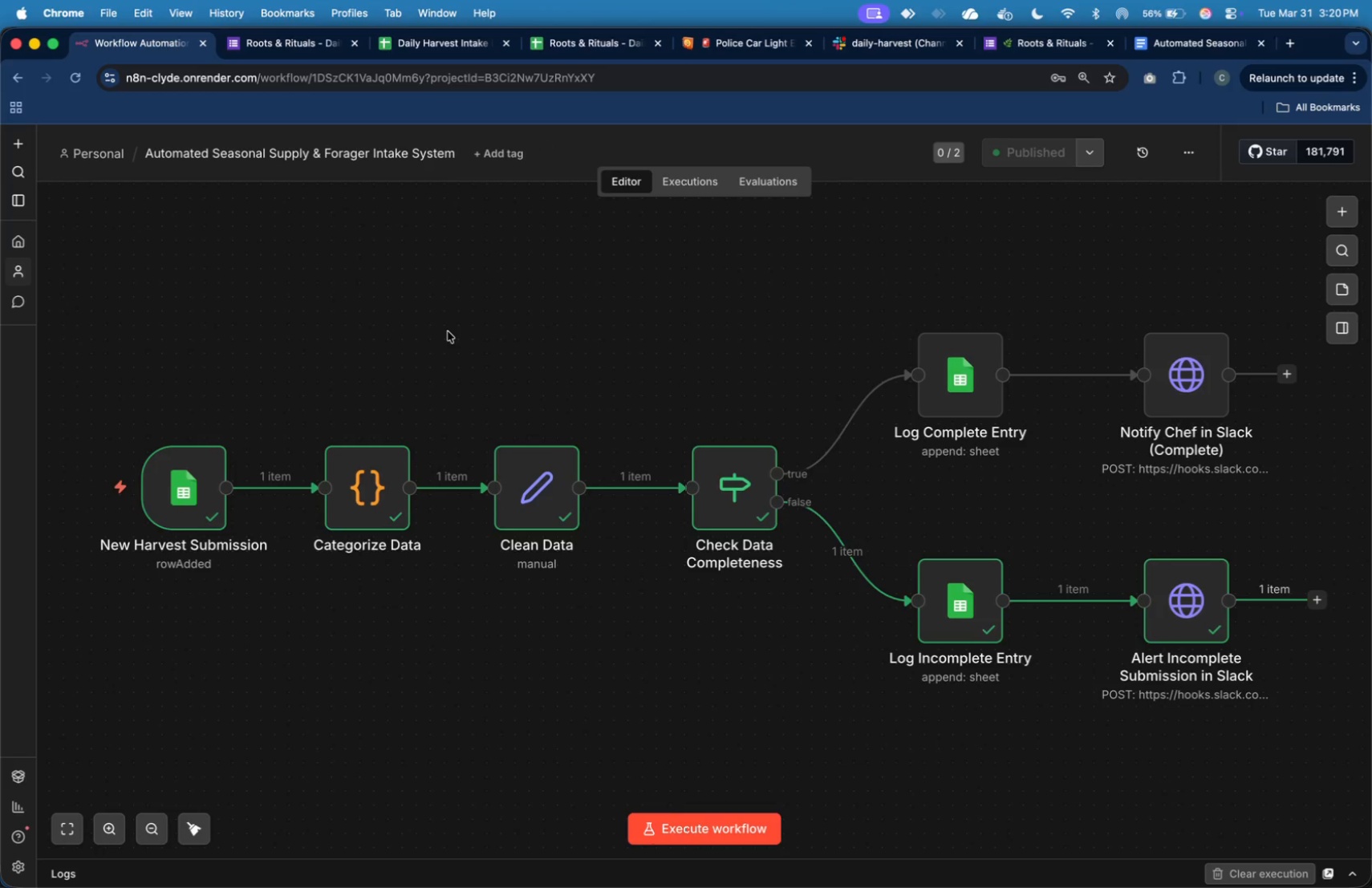 
right_click([448, 331])
 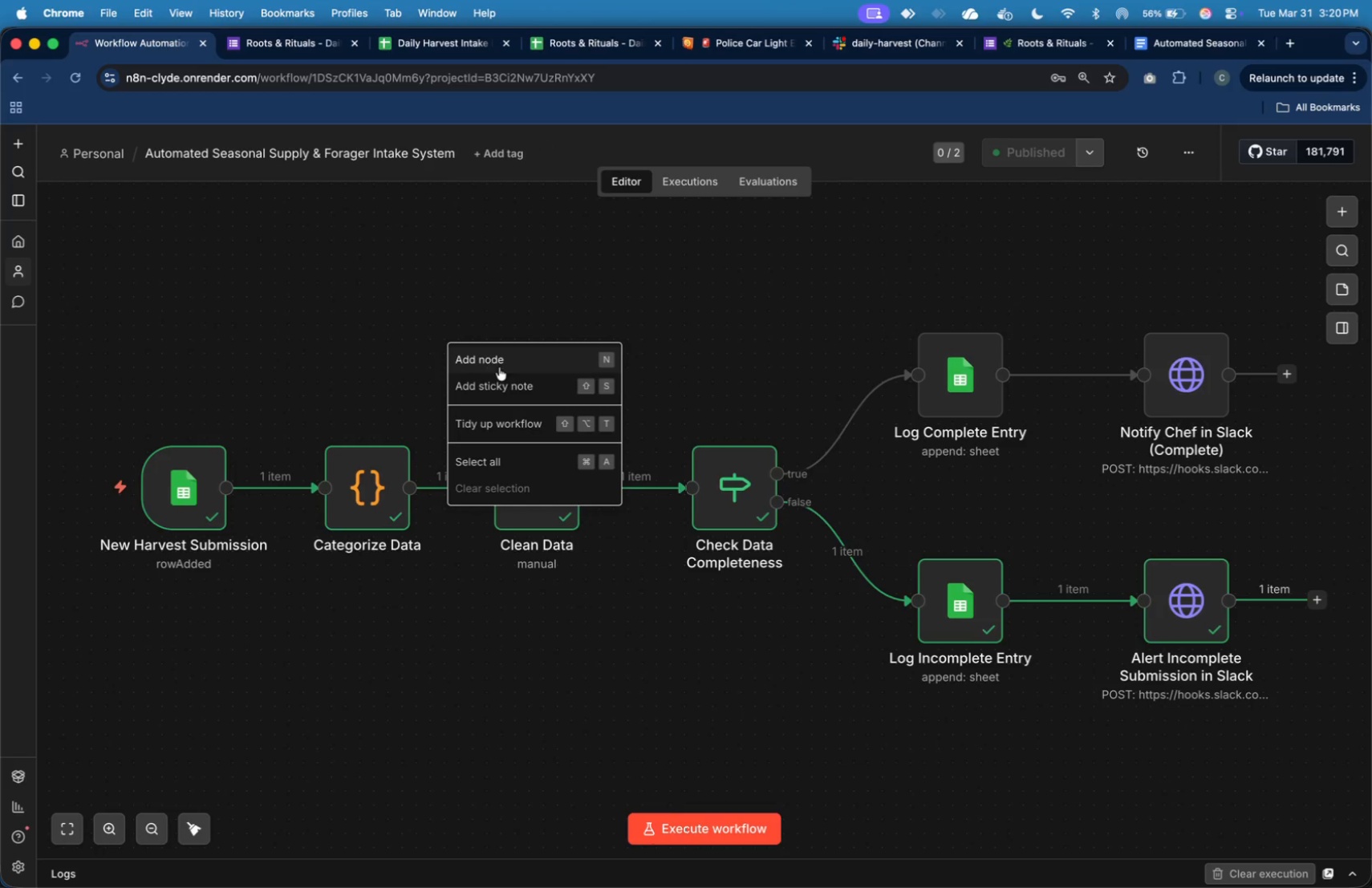 
left_click([504, 379])
 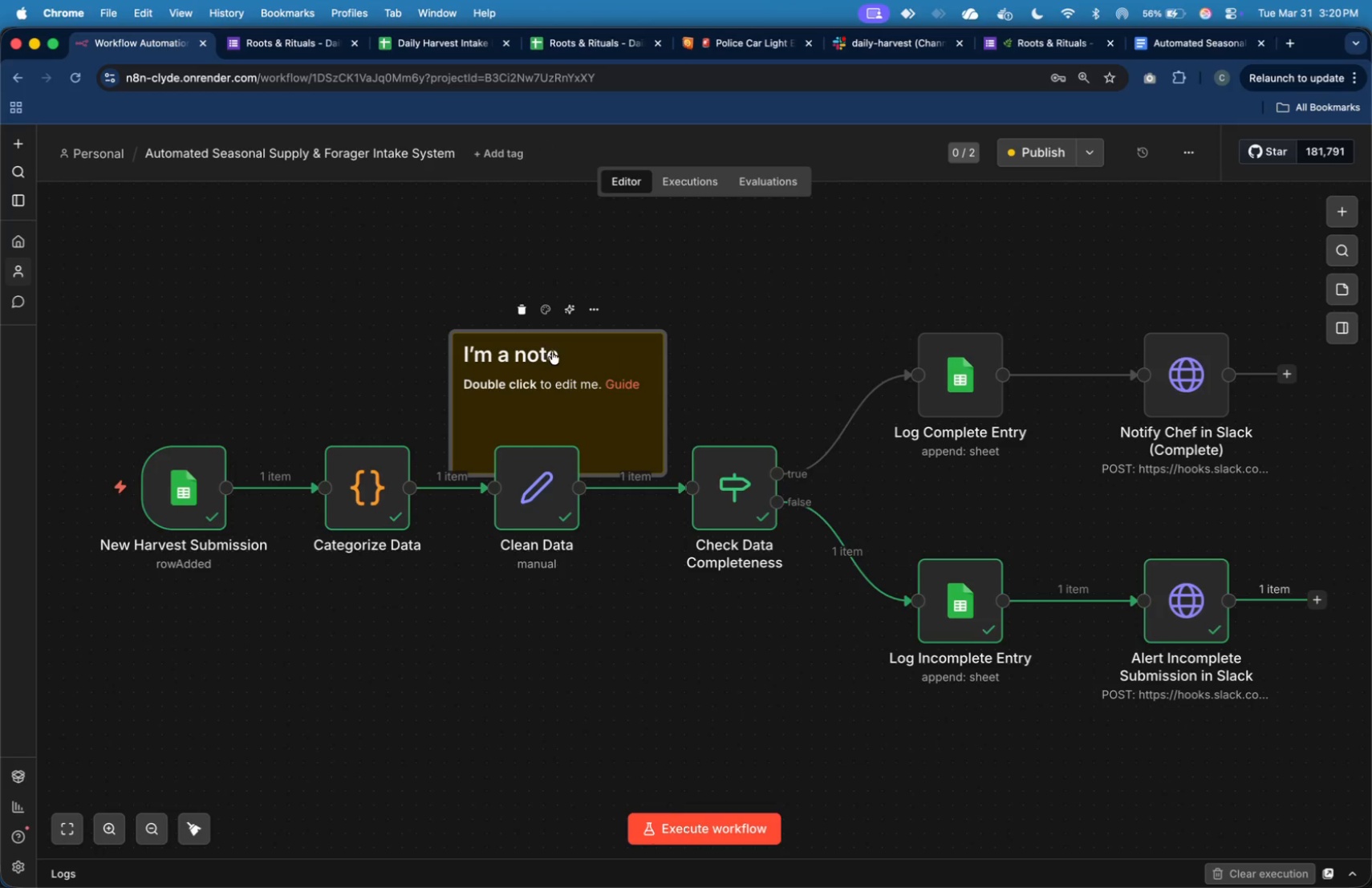 
left_click_drag(start_coordinate=[584, 343], to_coordinate=[231, 278])
 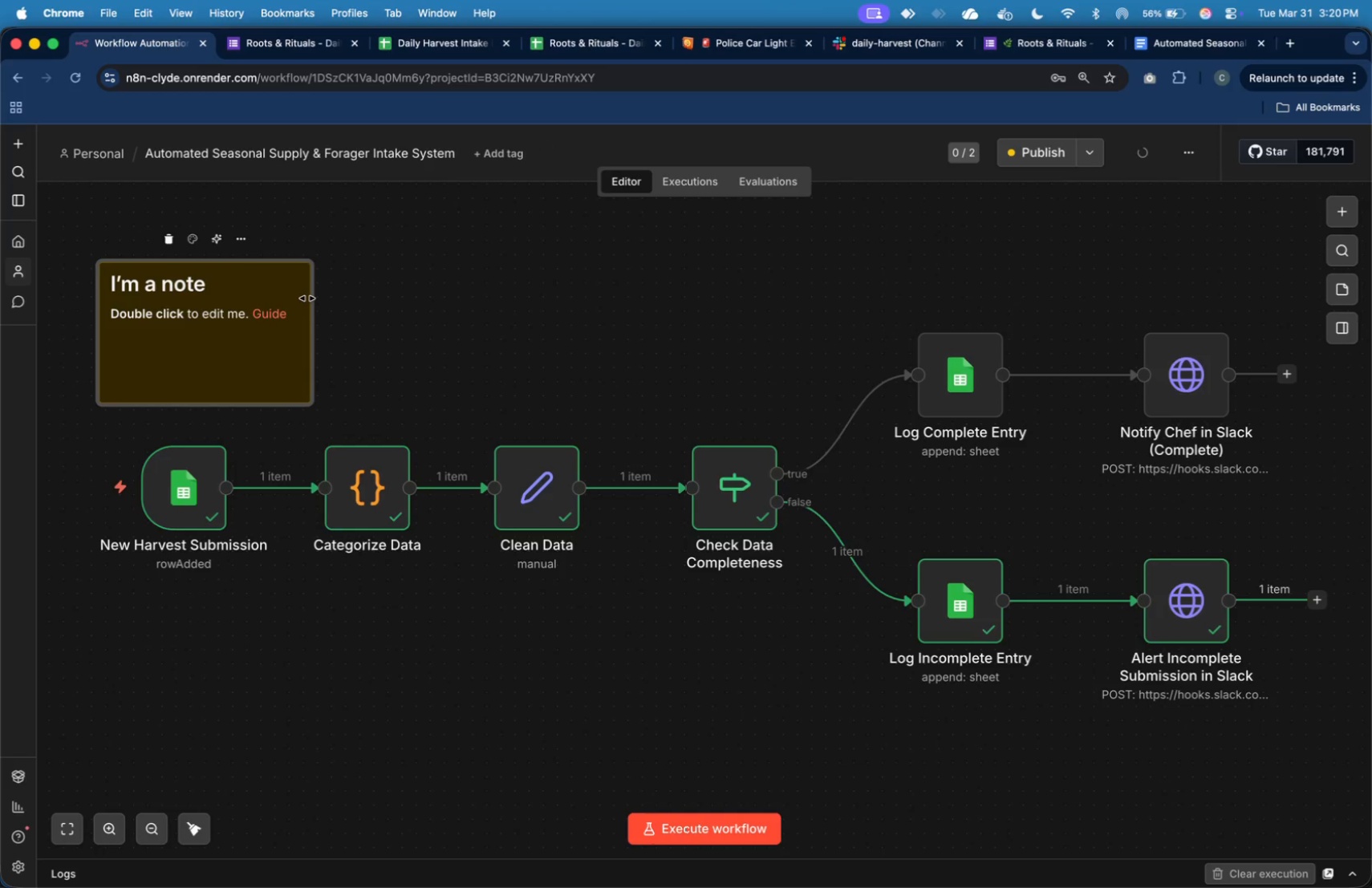 
left_click_drag(start_coordinate=[307, 298], to_coordinate=[266, 303])
 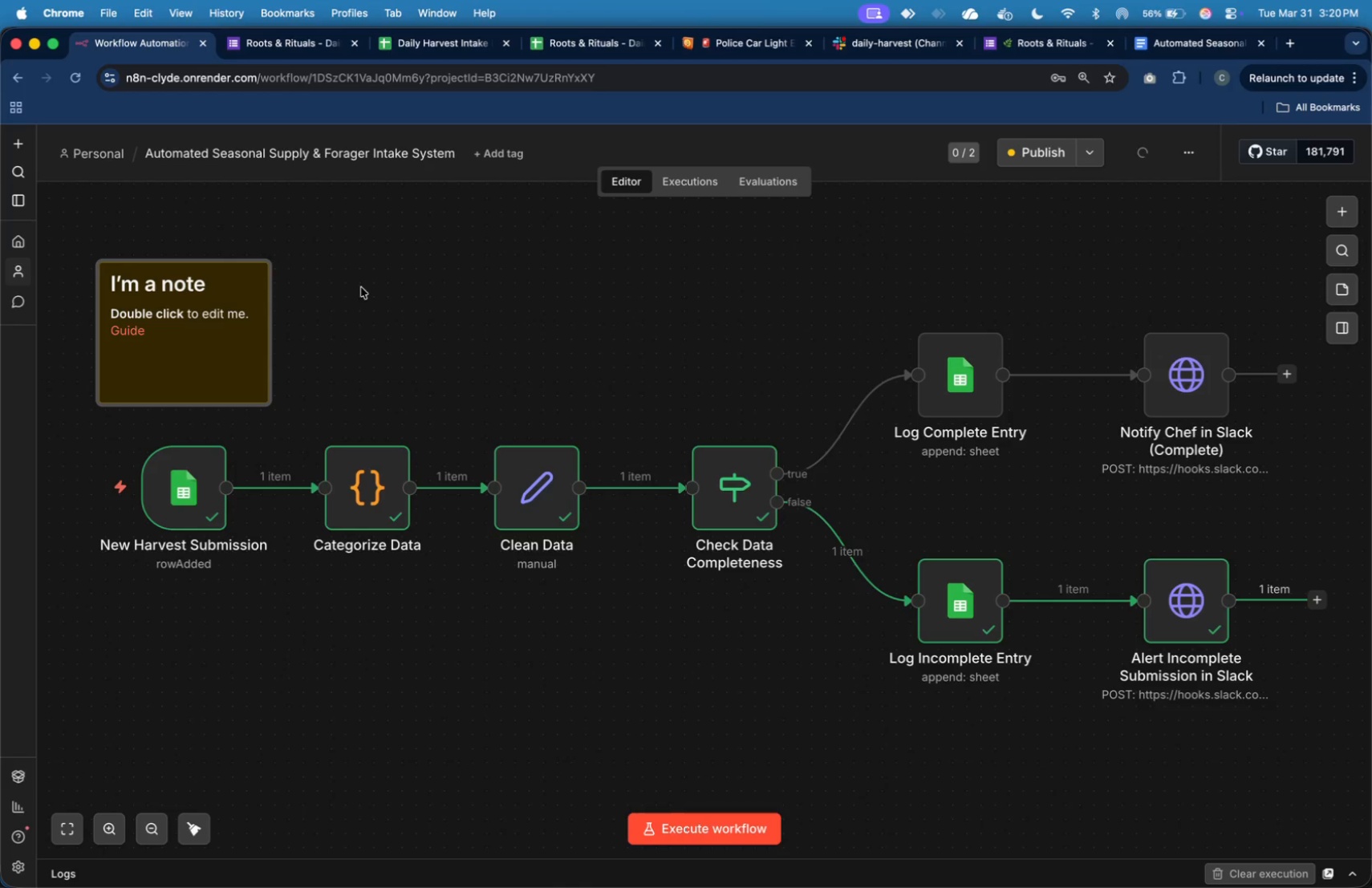 
left_click([365, 287])
 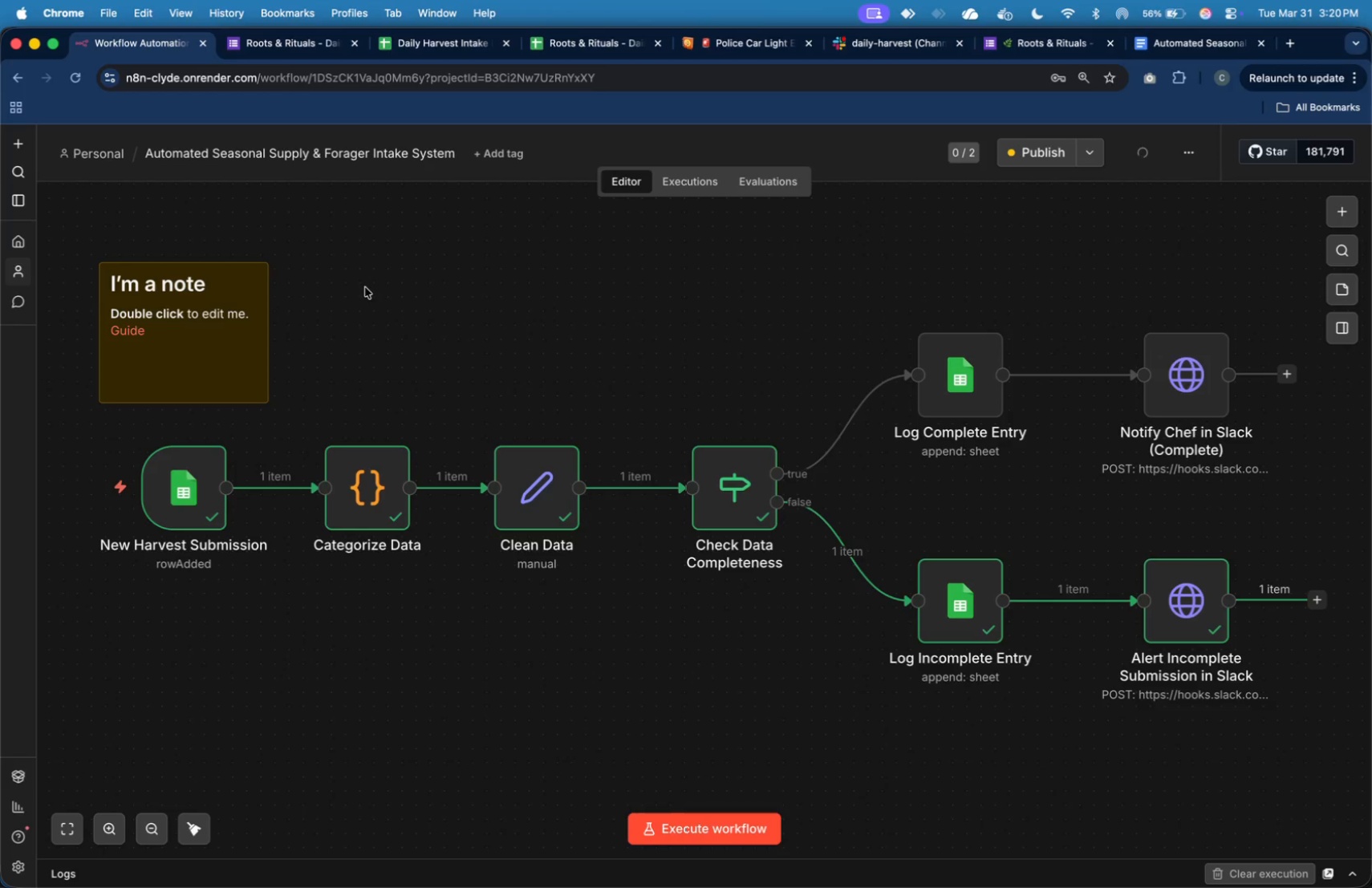 
right_click([365, 287])
 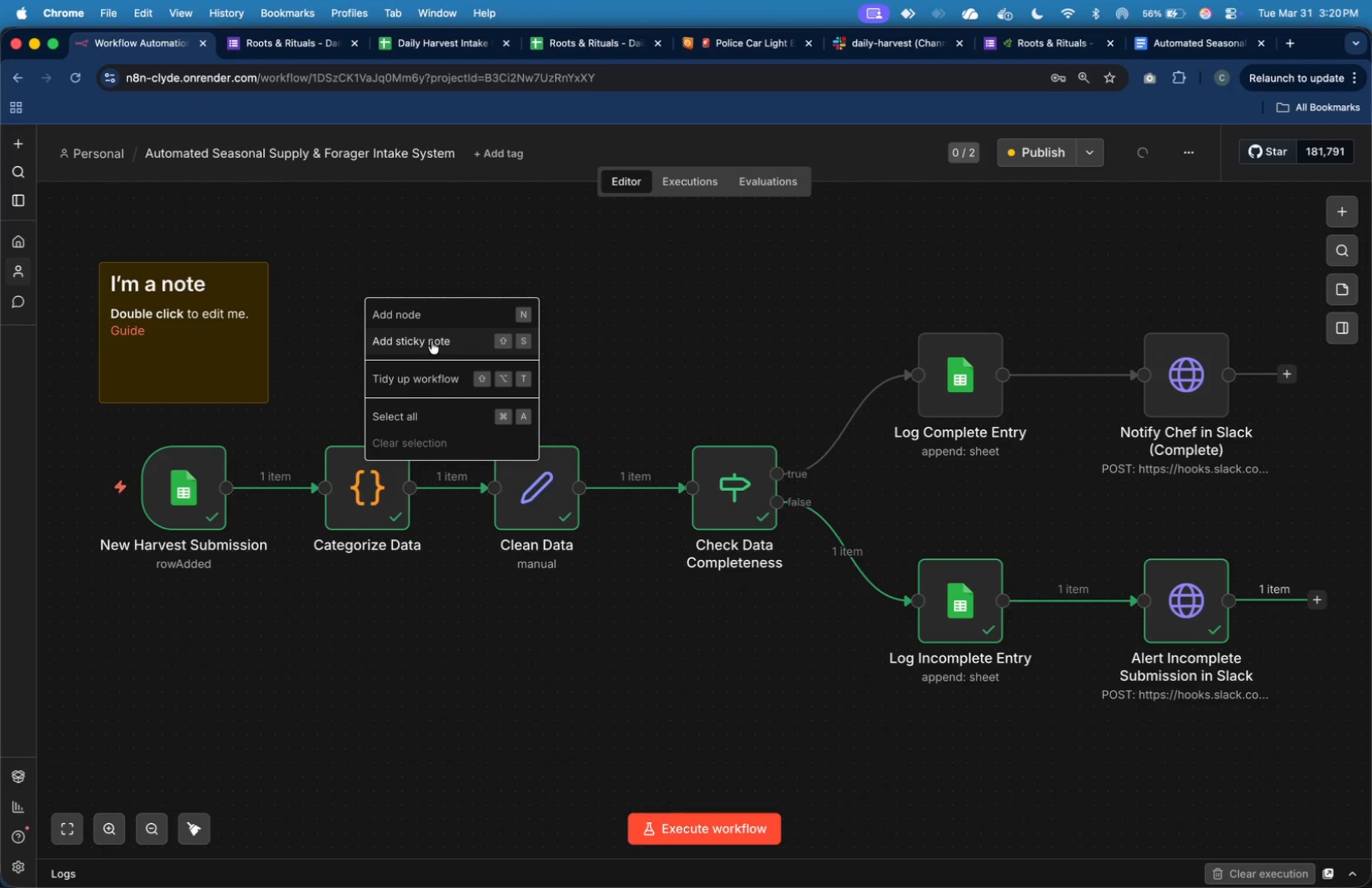 
left_click([432, 341])
 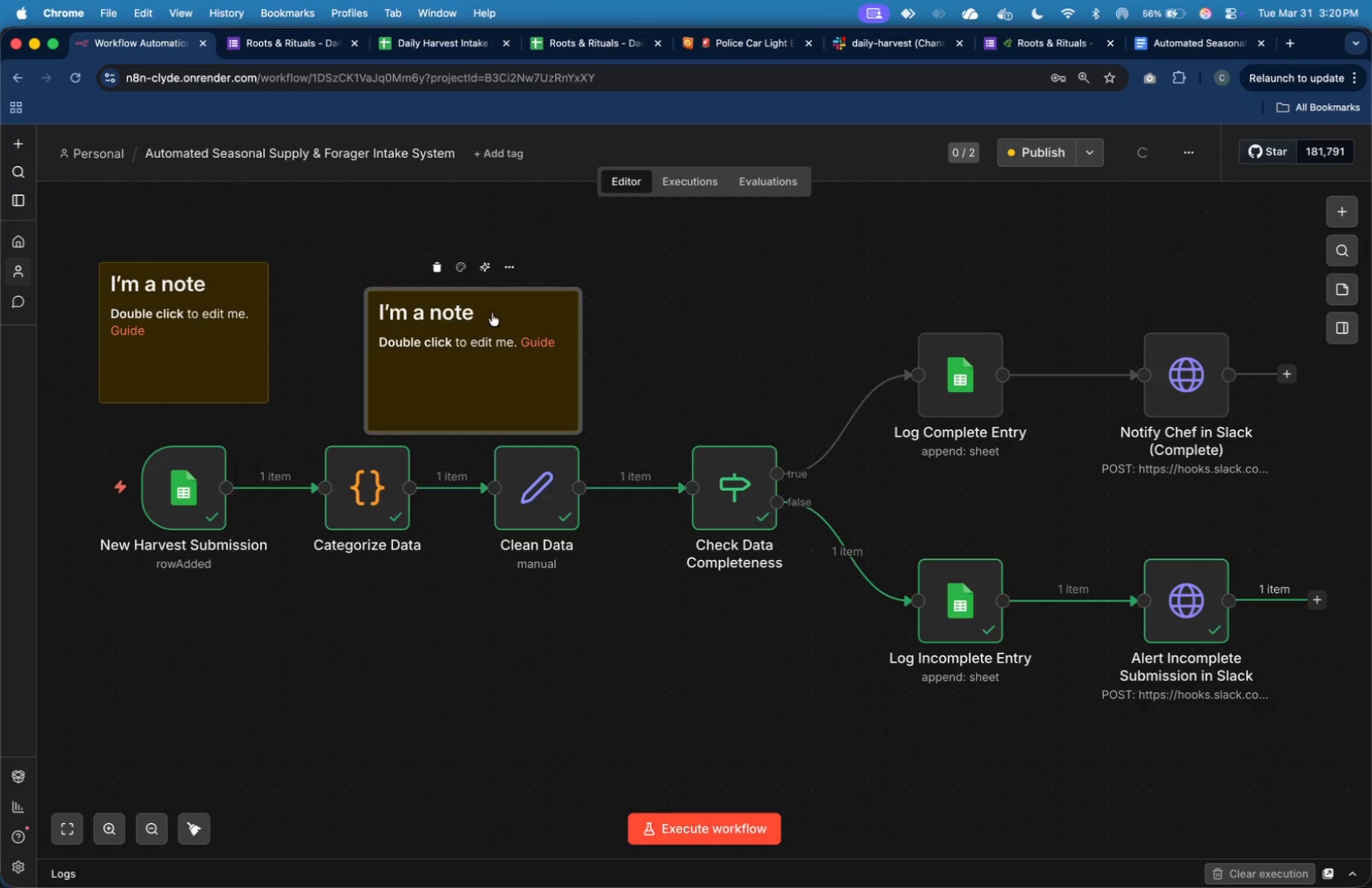 
left_click_drag(start_coordinate=[501, 309], to_coordinate=[497, 302])
 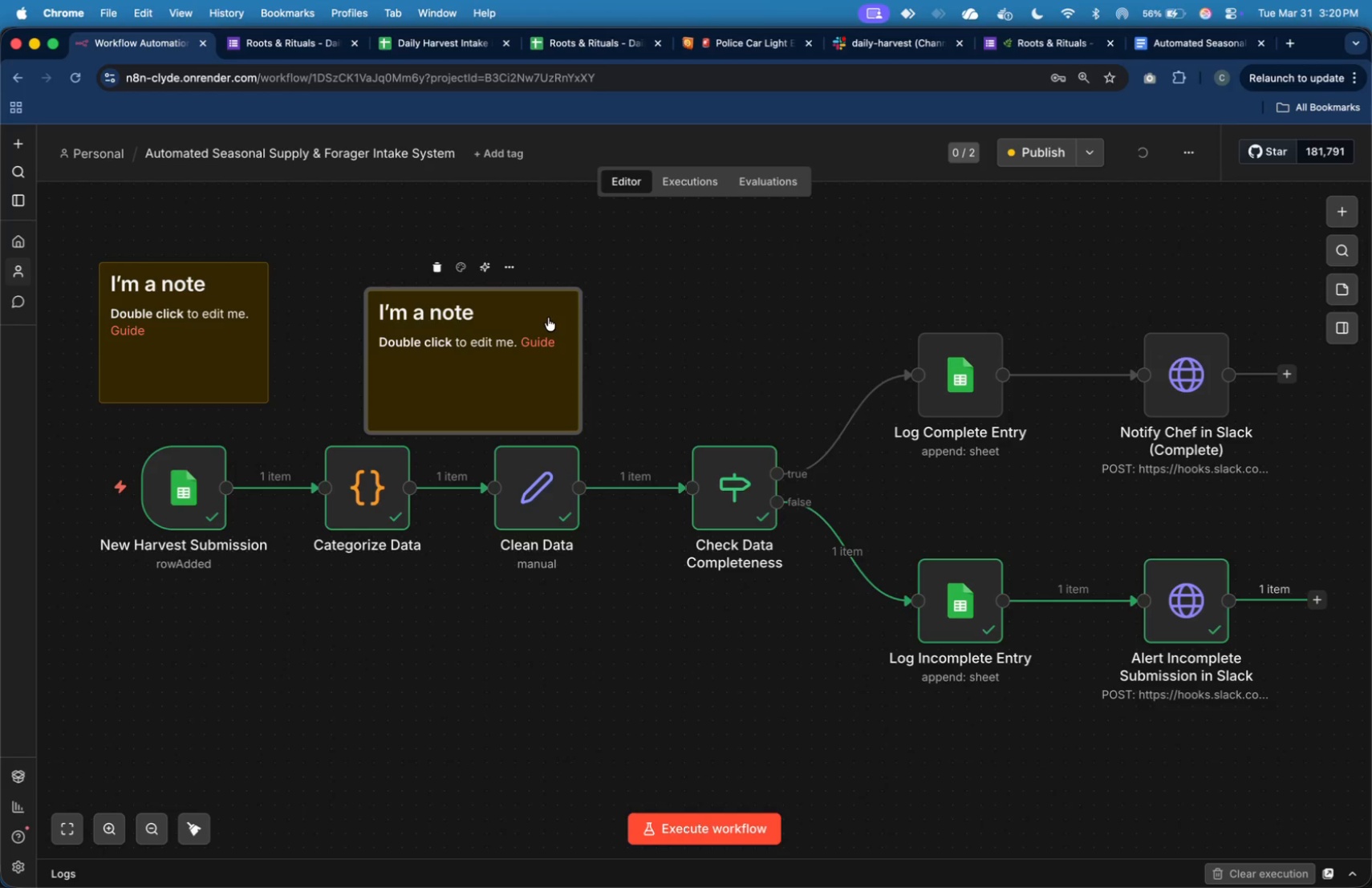 
left_click_drag(start_coordinate=[535, 311], to_coordinate=[449, 282])
 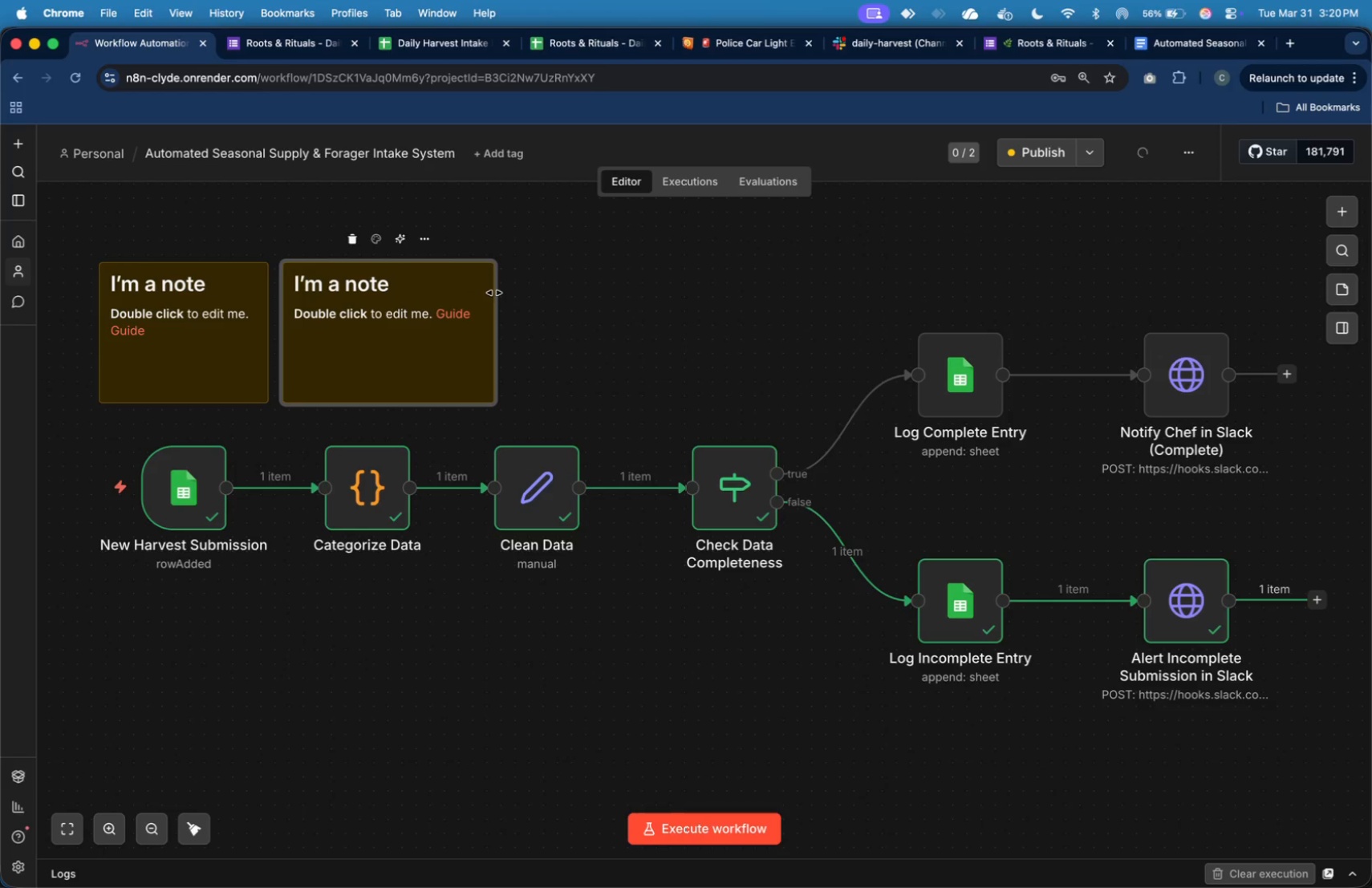 
left_click_drag(start_coordinate=[494, 293], to_coordinate=[457, 291])
 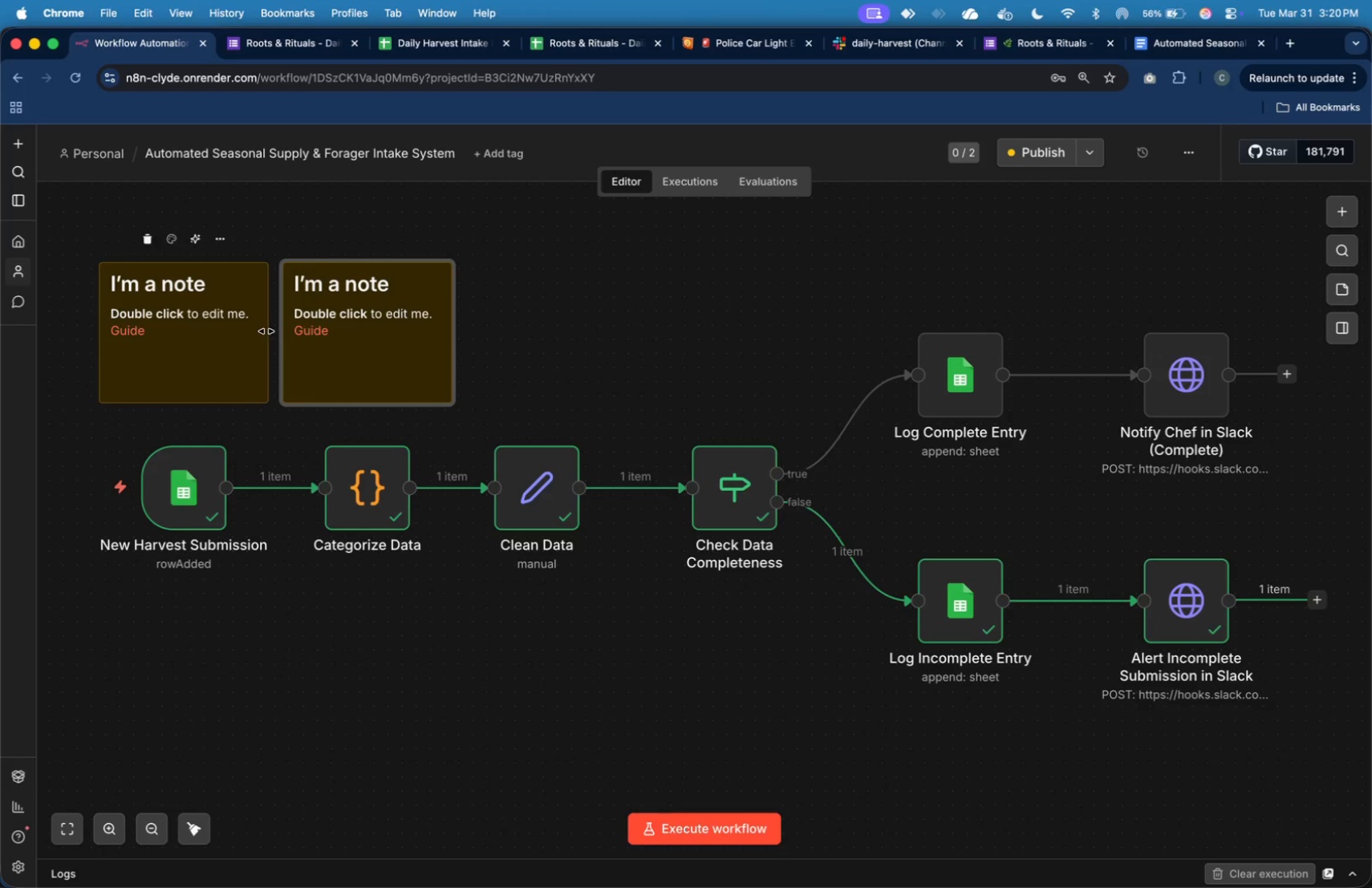 
left_click_drag(start_coordinate=[266, 330], to_coordinate=[244, 331])
 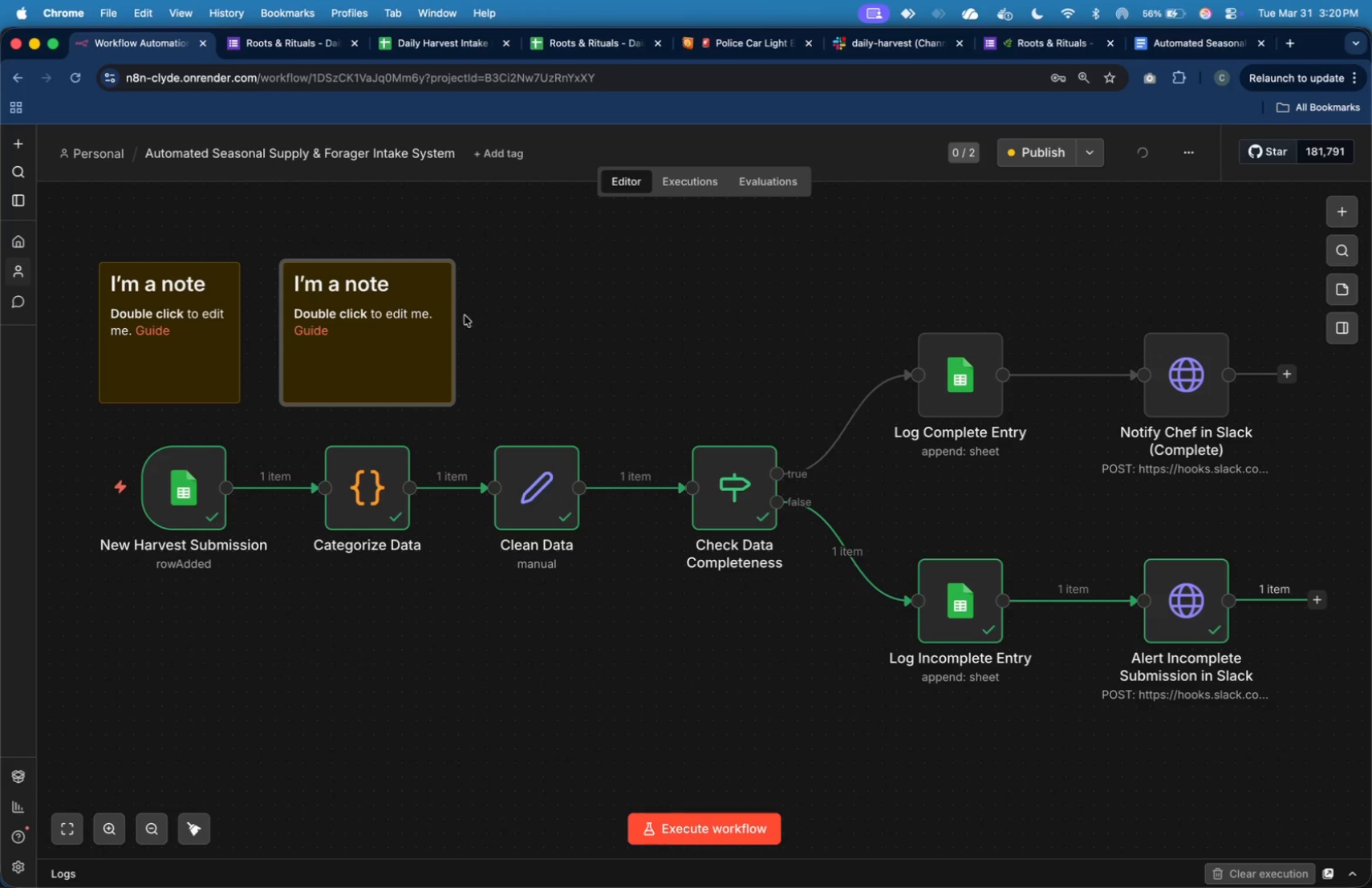 
right_click([508, 304])
 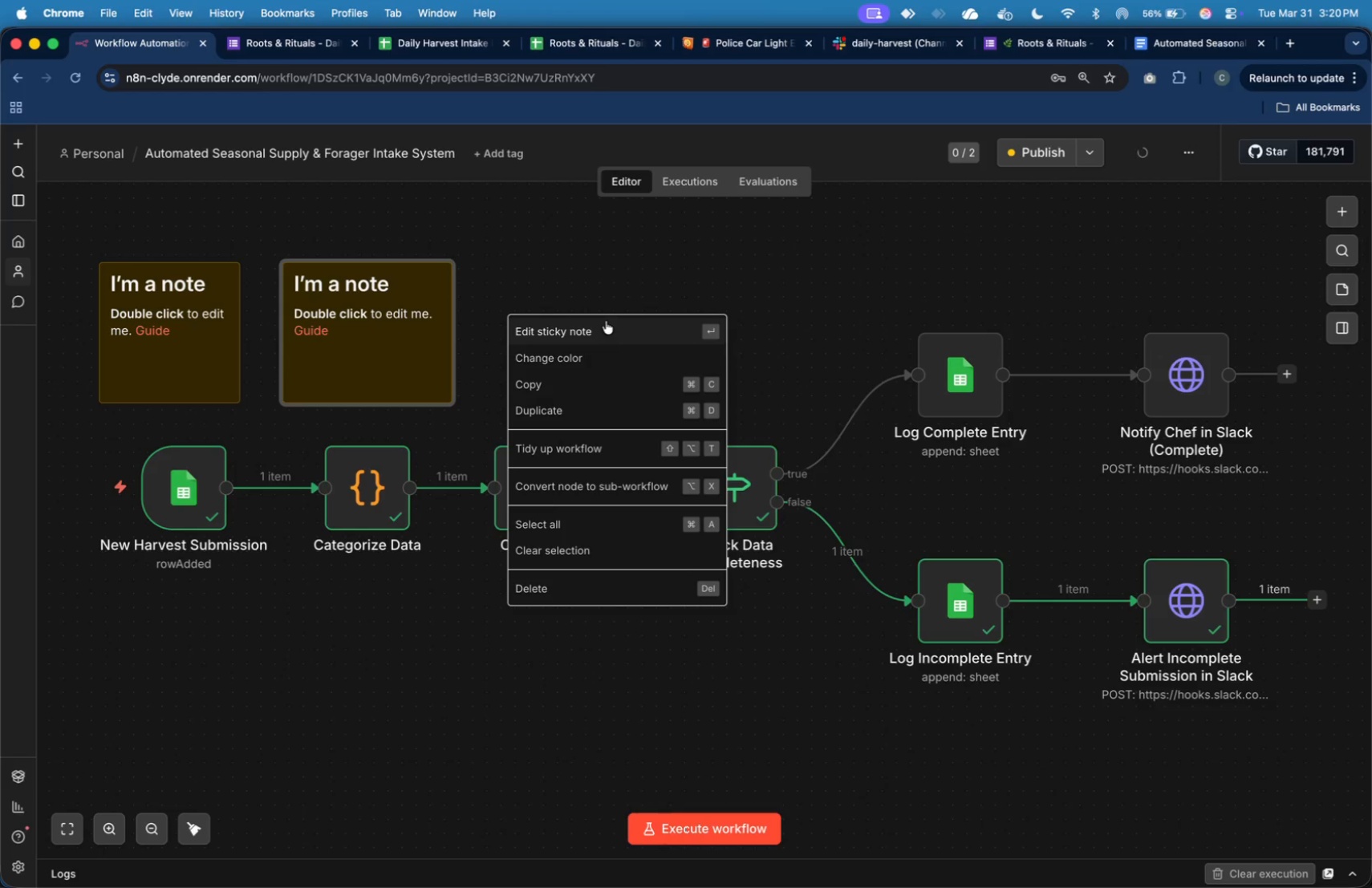 
left_click([588, 274])
 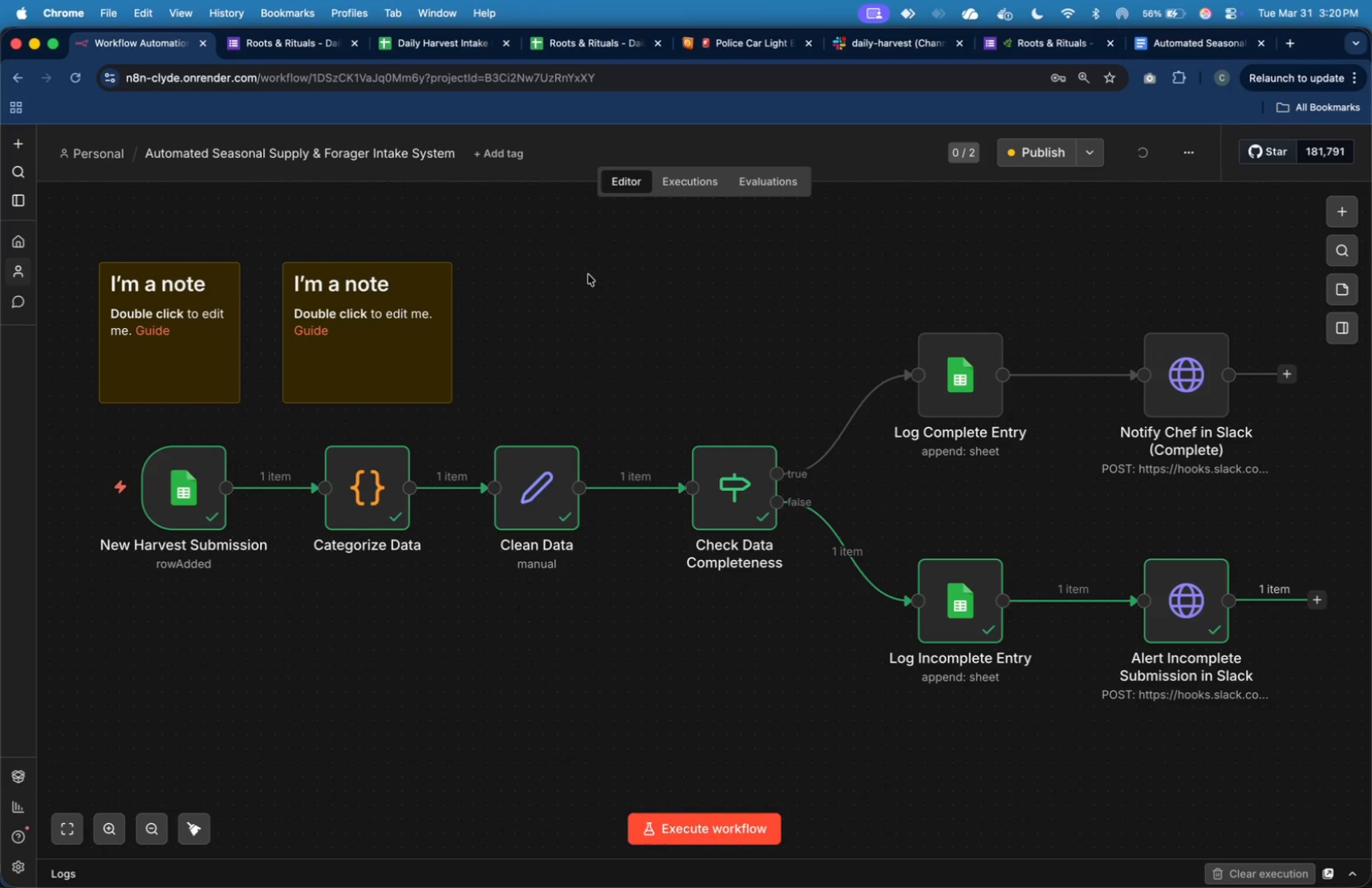 
right_click([588, 274])
 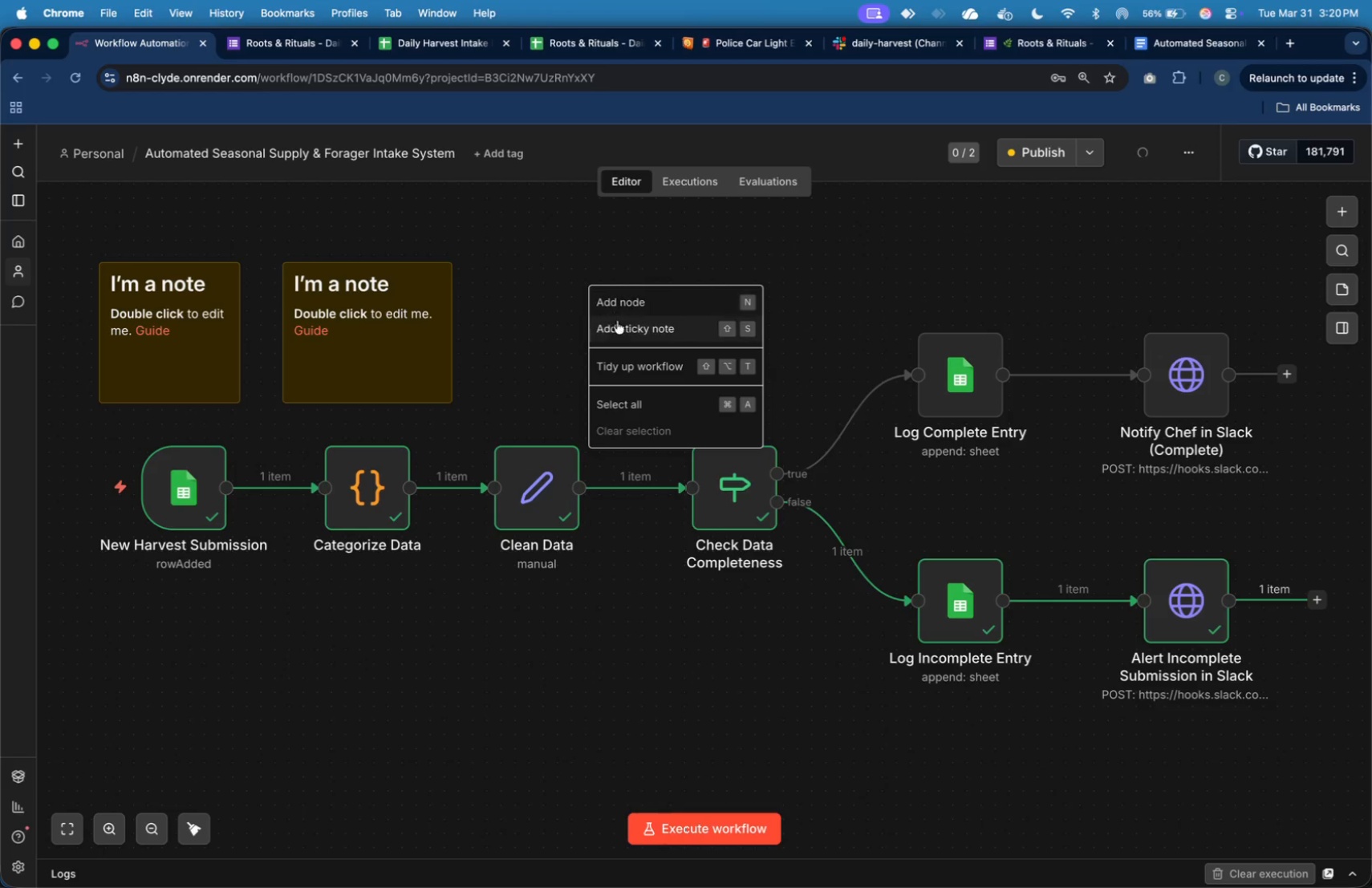 
left_click([618, 323])
 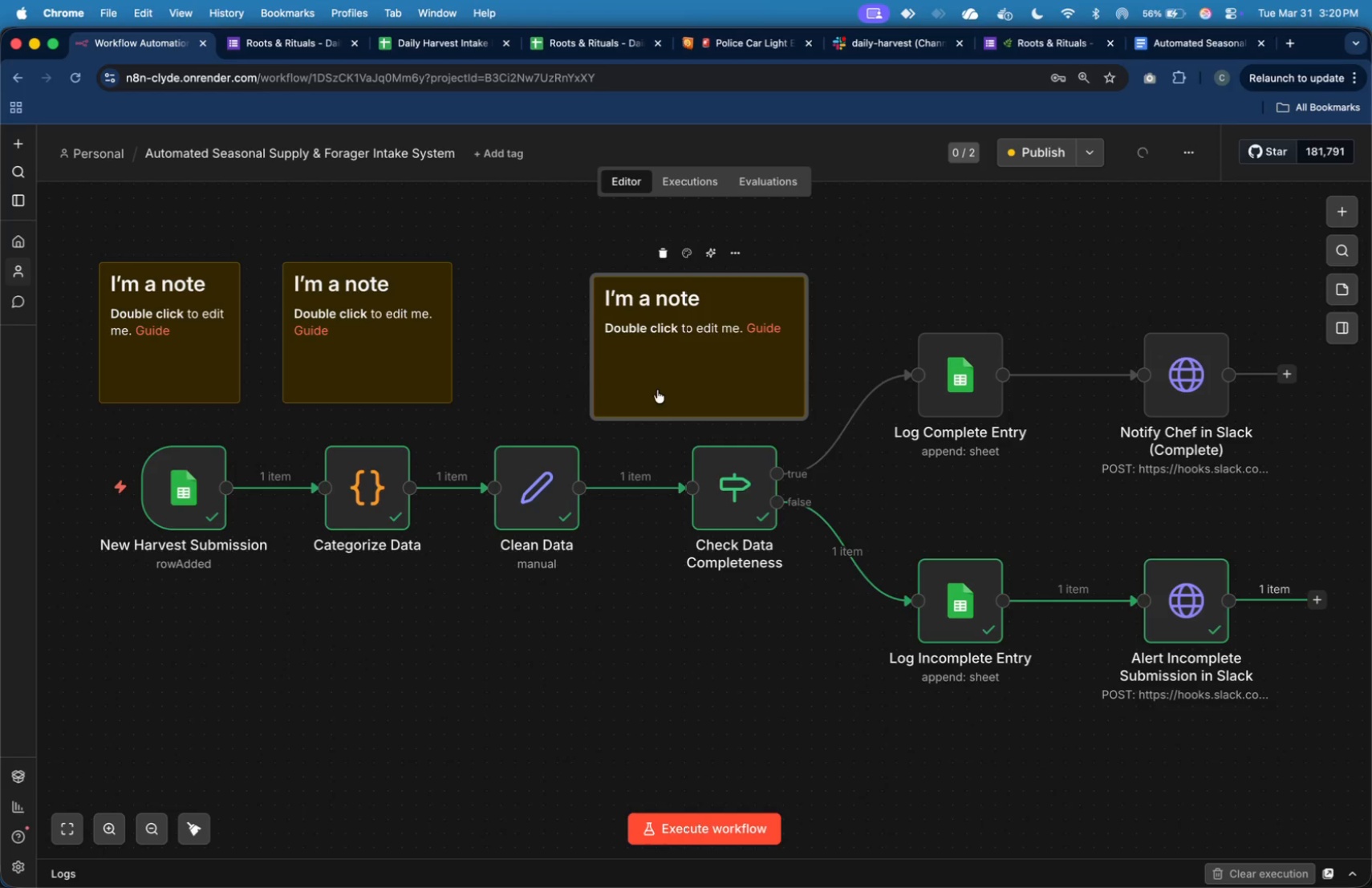 
left_click_drag(start_coordinate=[659, 400], to_coordinate=[654, 429])
 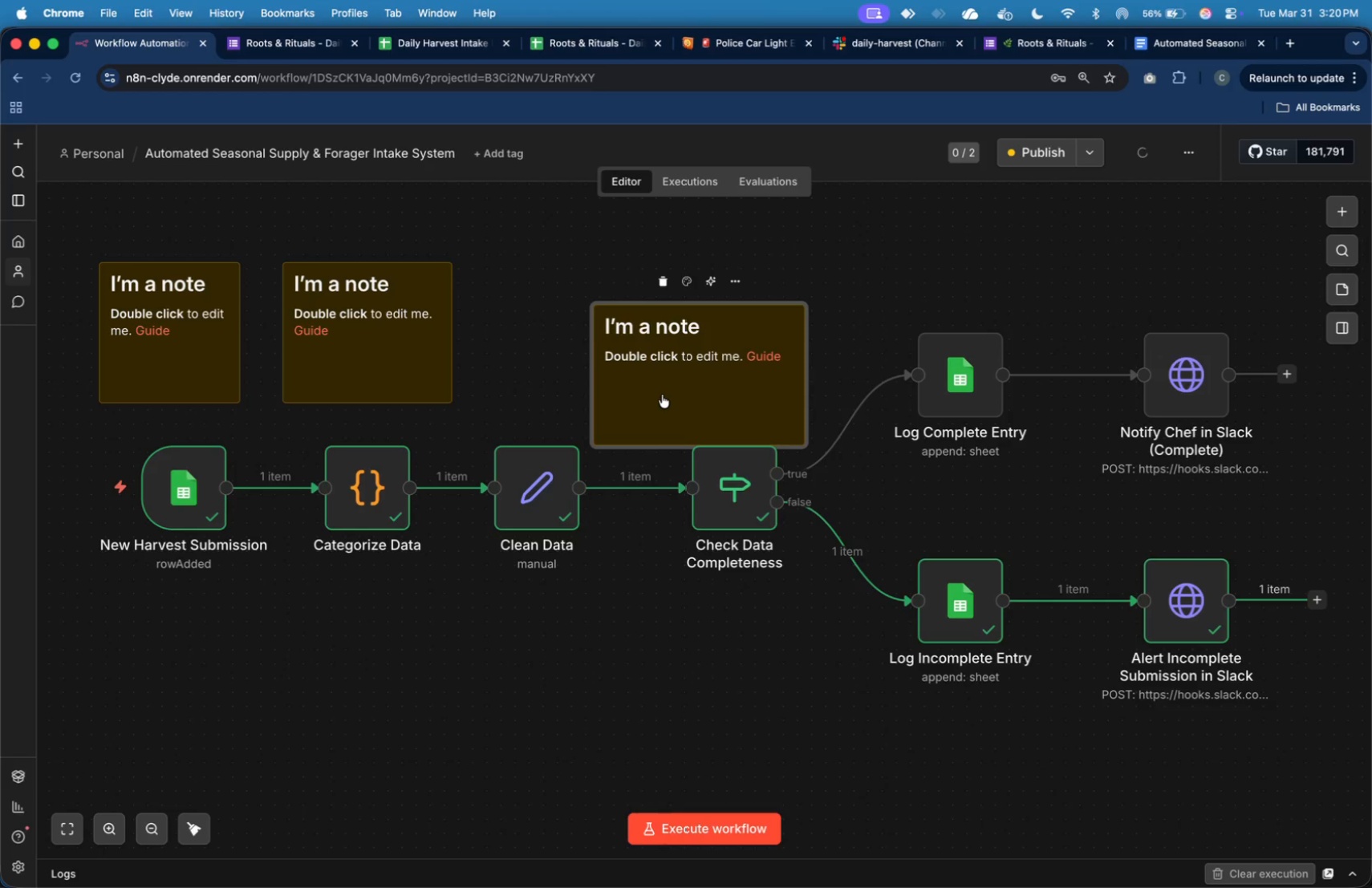 
wait(6.24)
 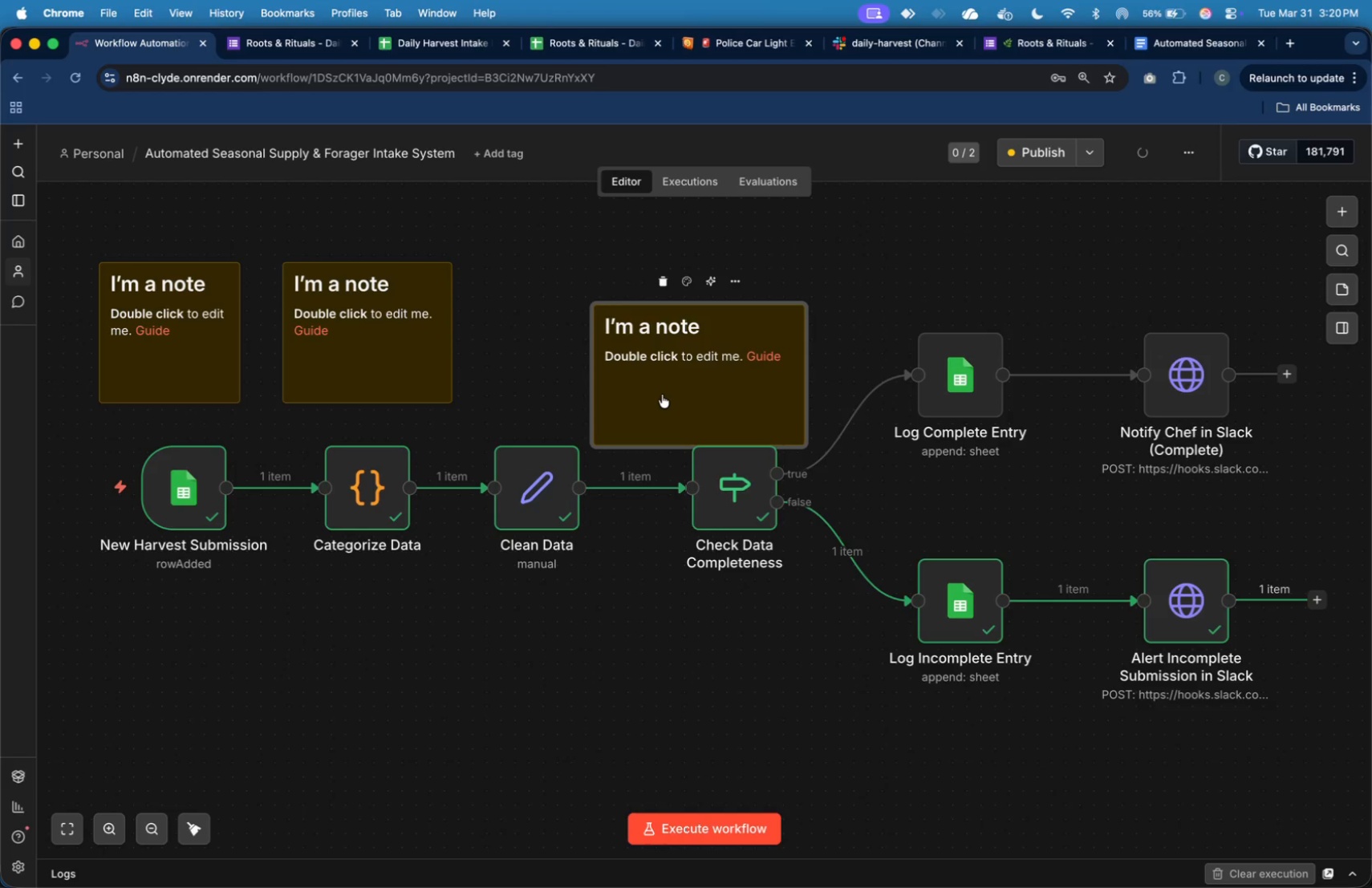 
left_click_drag(start_coordinate=[681, 389], to_coordinate=[559, 331])
 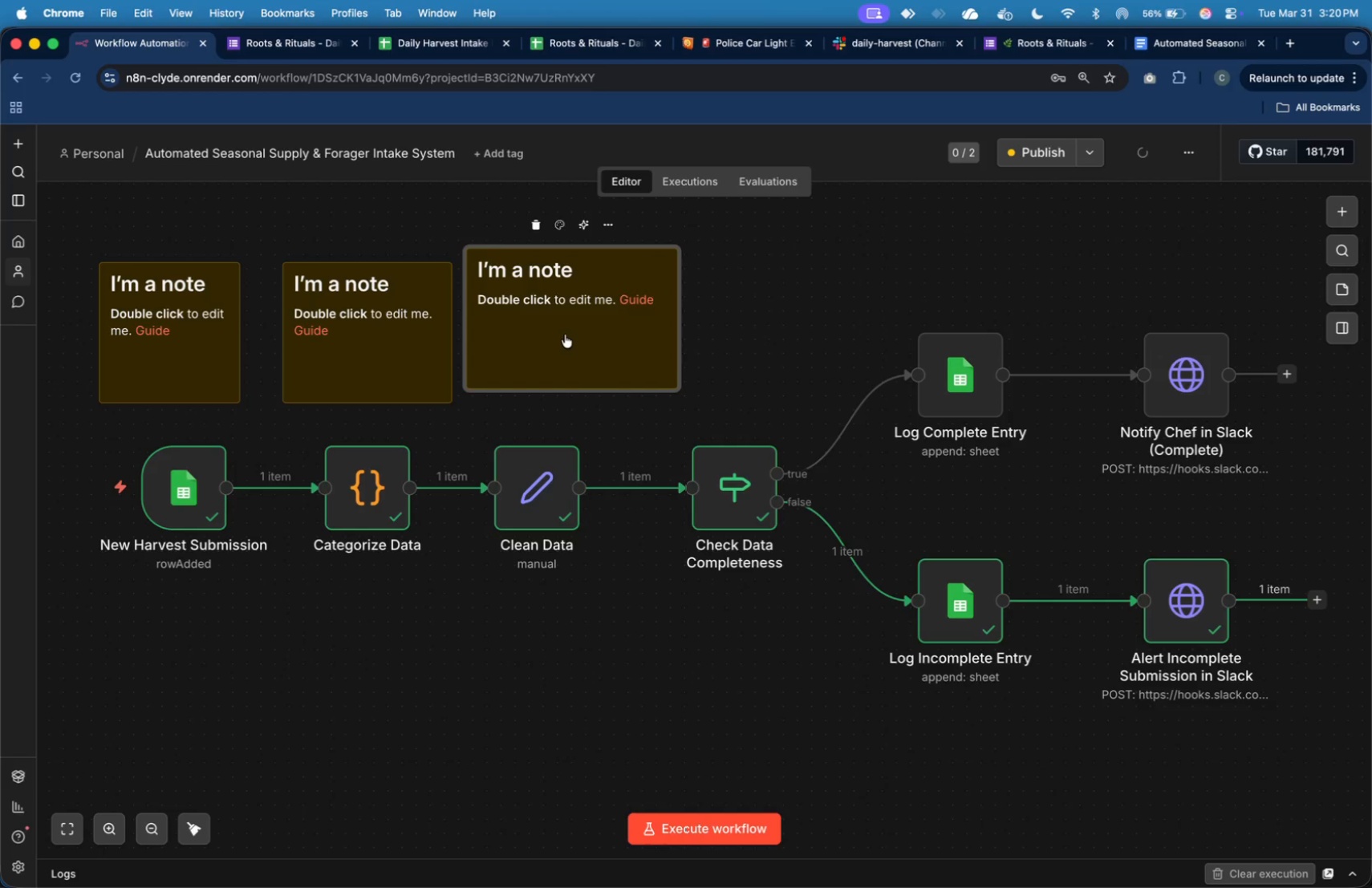 
left_click_drag(start_coordinate=[565, 335], to_coordinate=[568, 345])
 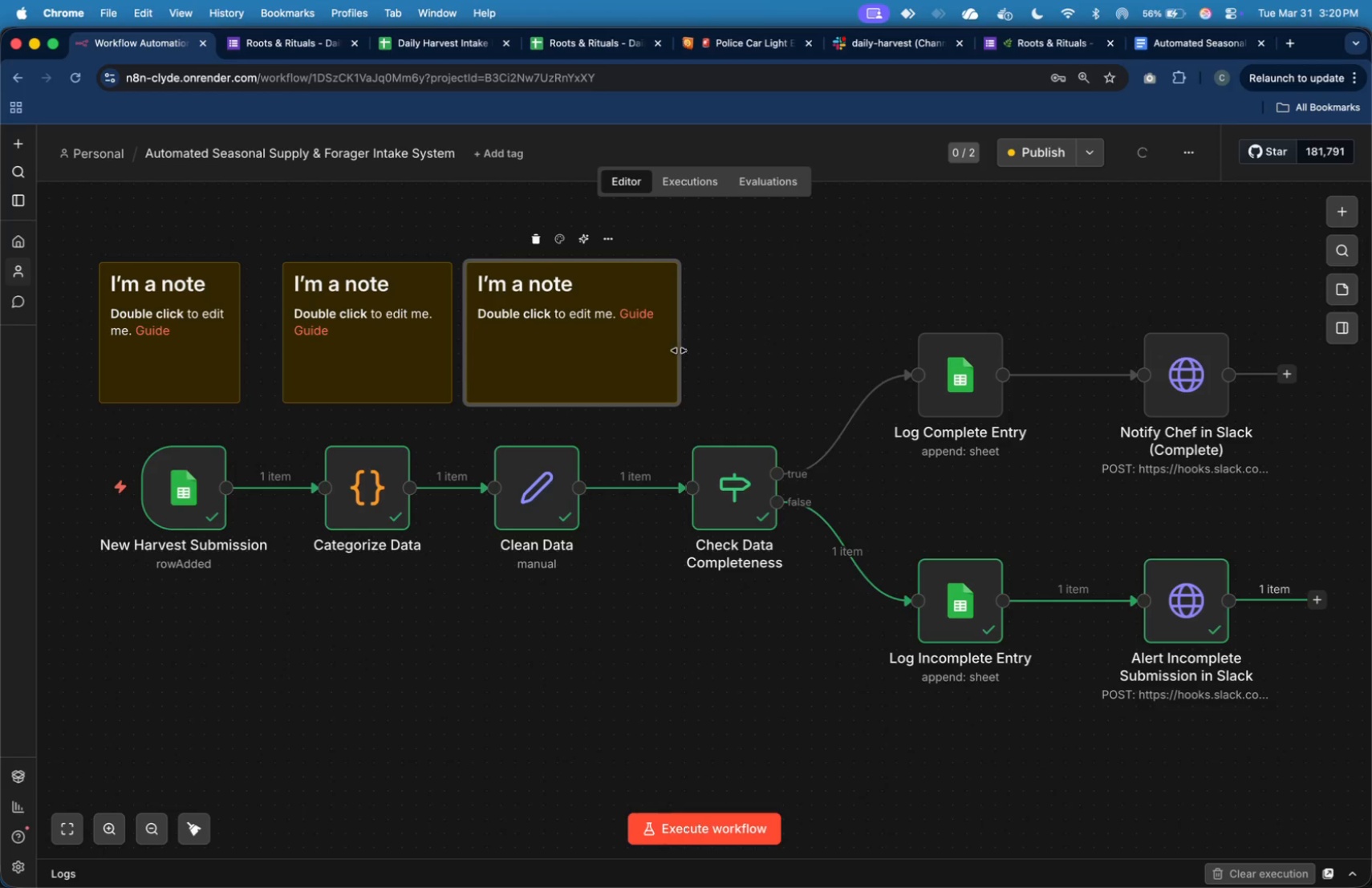 
left_click_drag(start_coordinate=[680, 351], to_coordinate=[617, 351])
 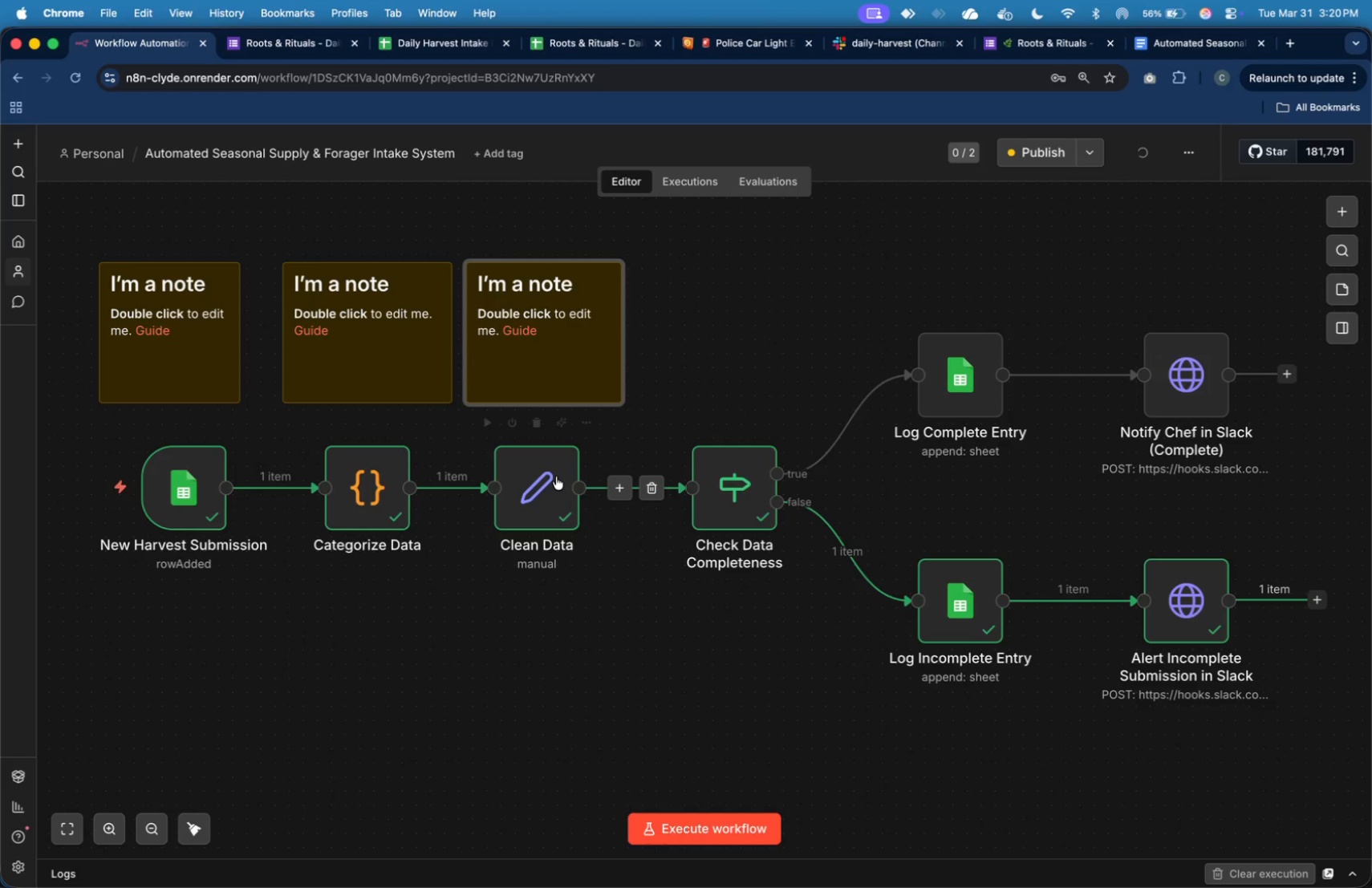 
left_click_drag(start_coordinate=[554, 479], to_coordinate=[570, 479])
 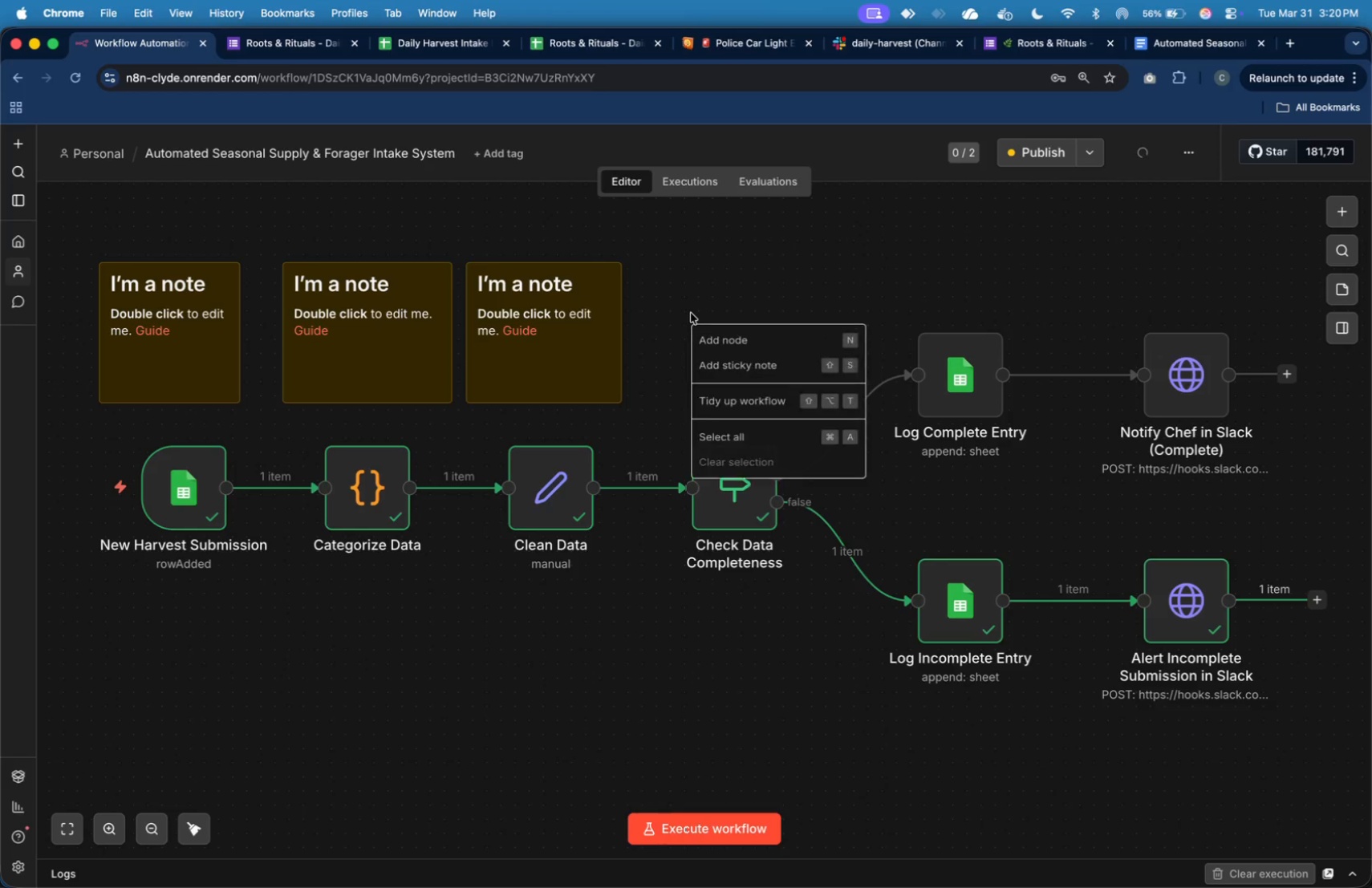 
left_click([733, 362])
 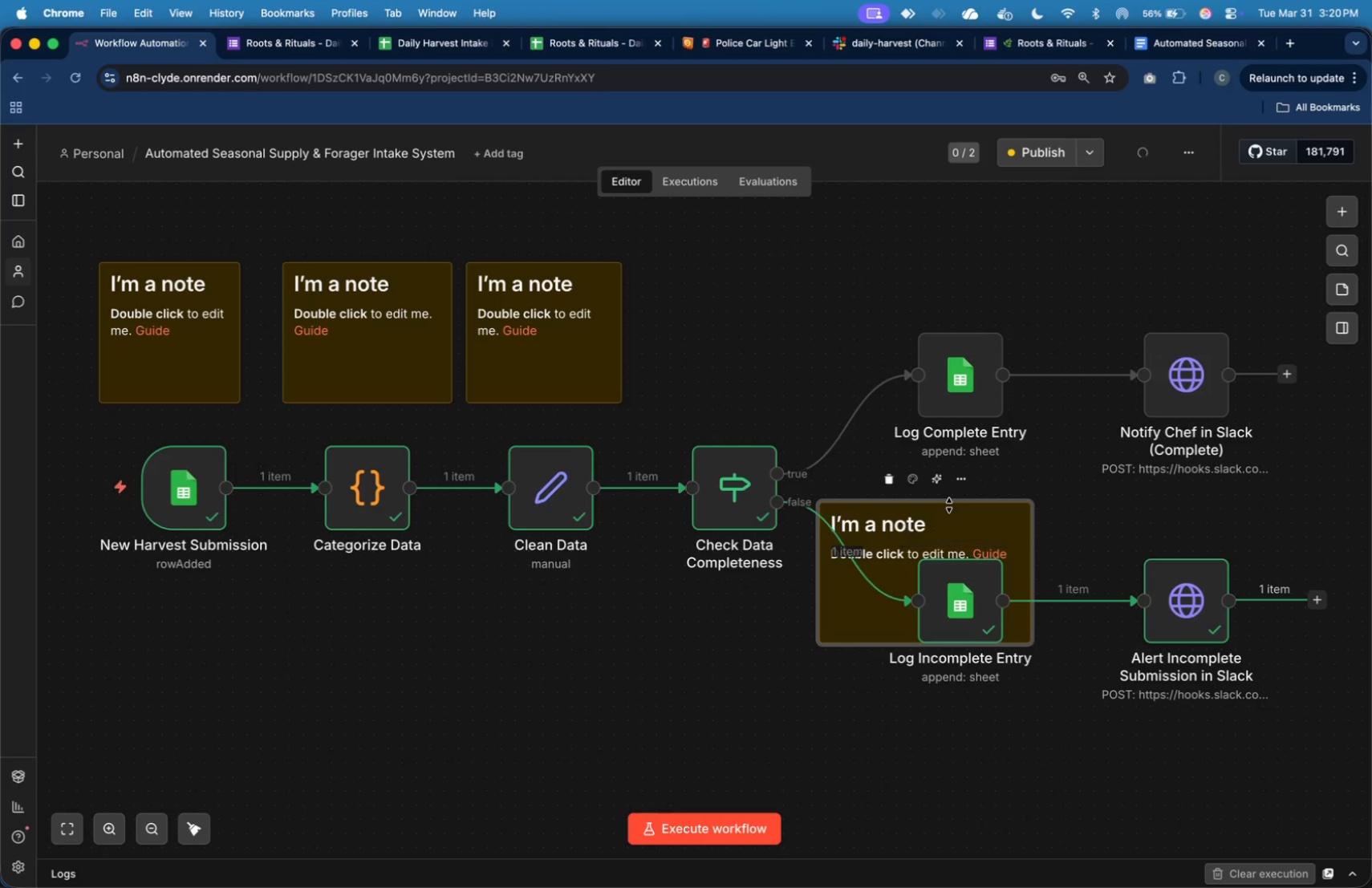 
left_click_drag(start_coordinate=[954, 514], to_coordinate=[764, 273])
 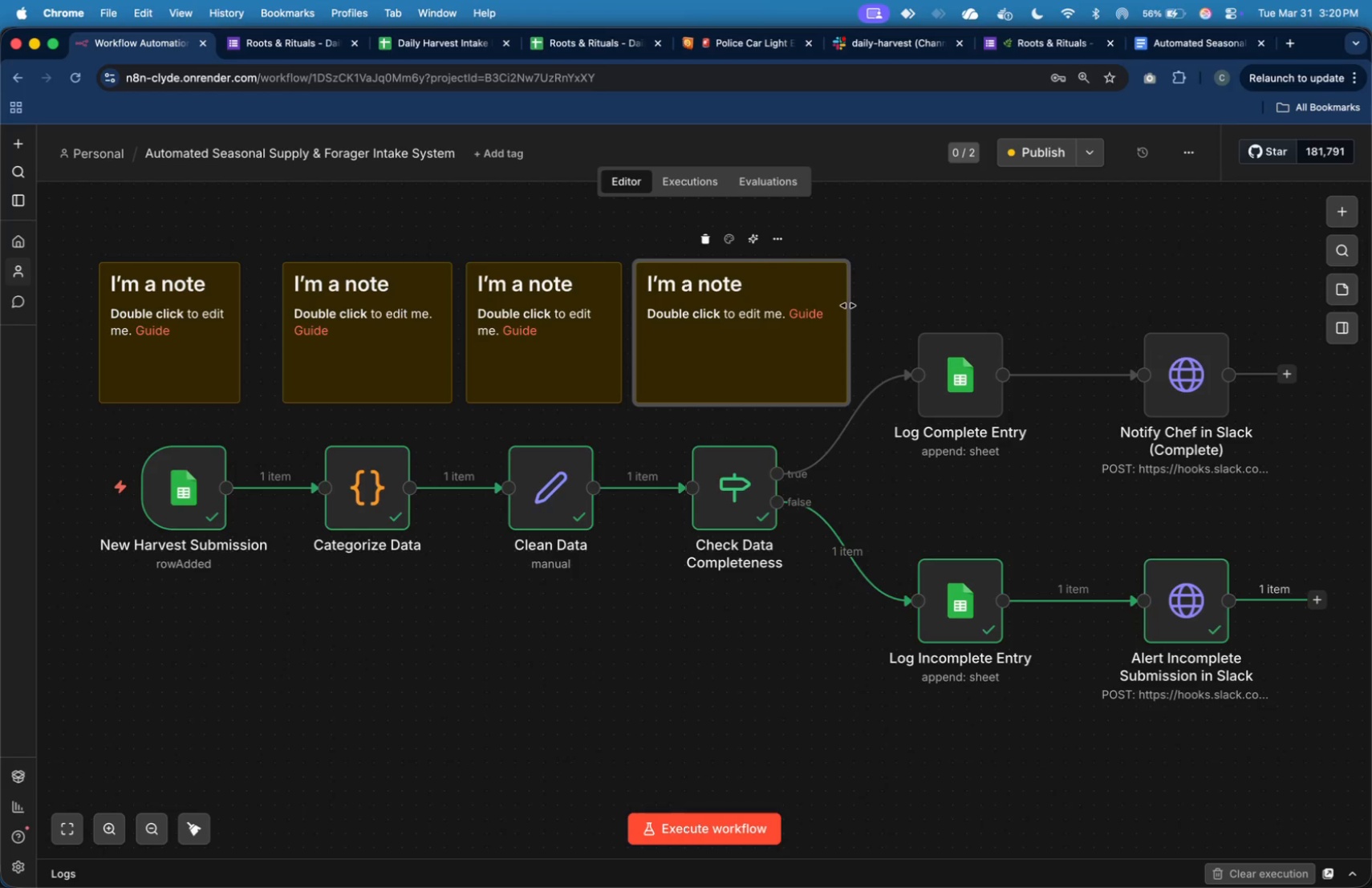 
left_click_drag(start_coordinate=[848, 306], to_coordinate=[818, 306])
 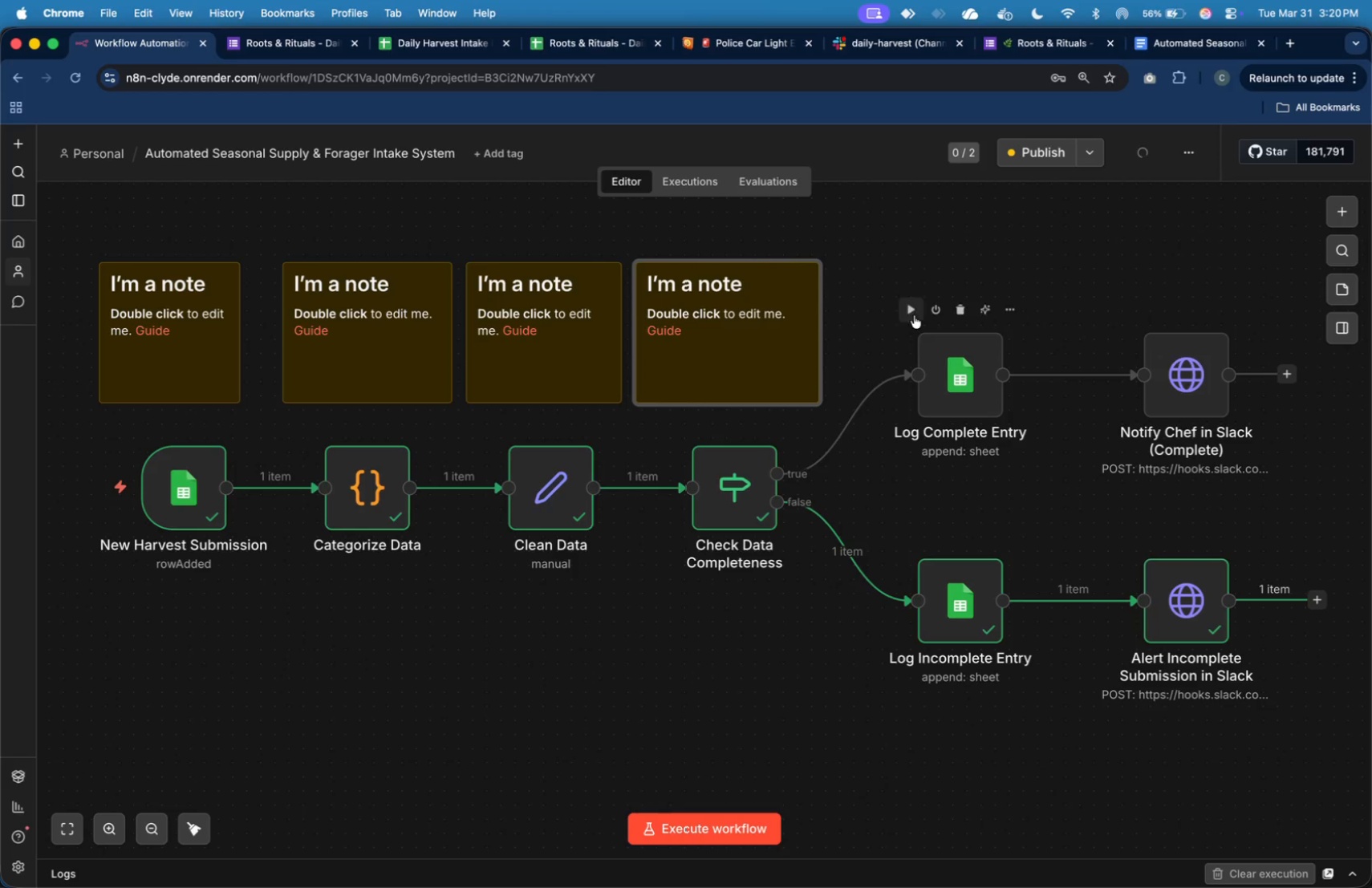 
left_click([924, 233])
 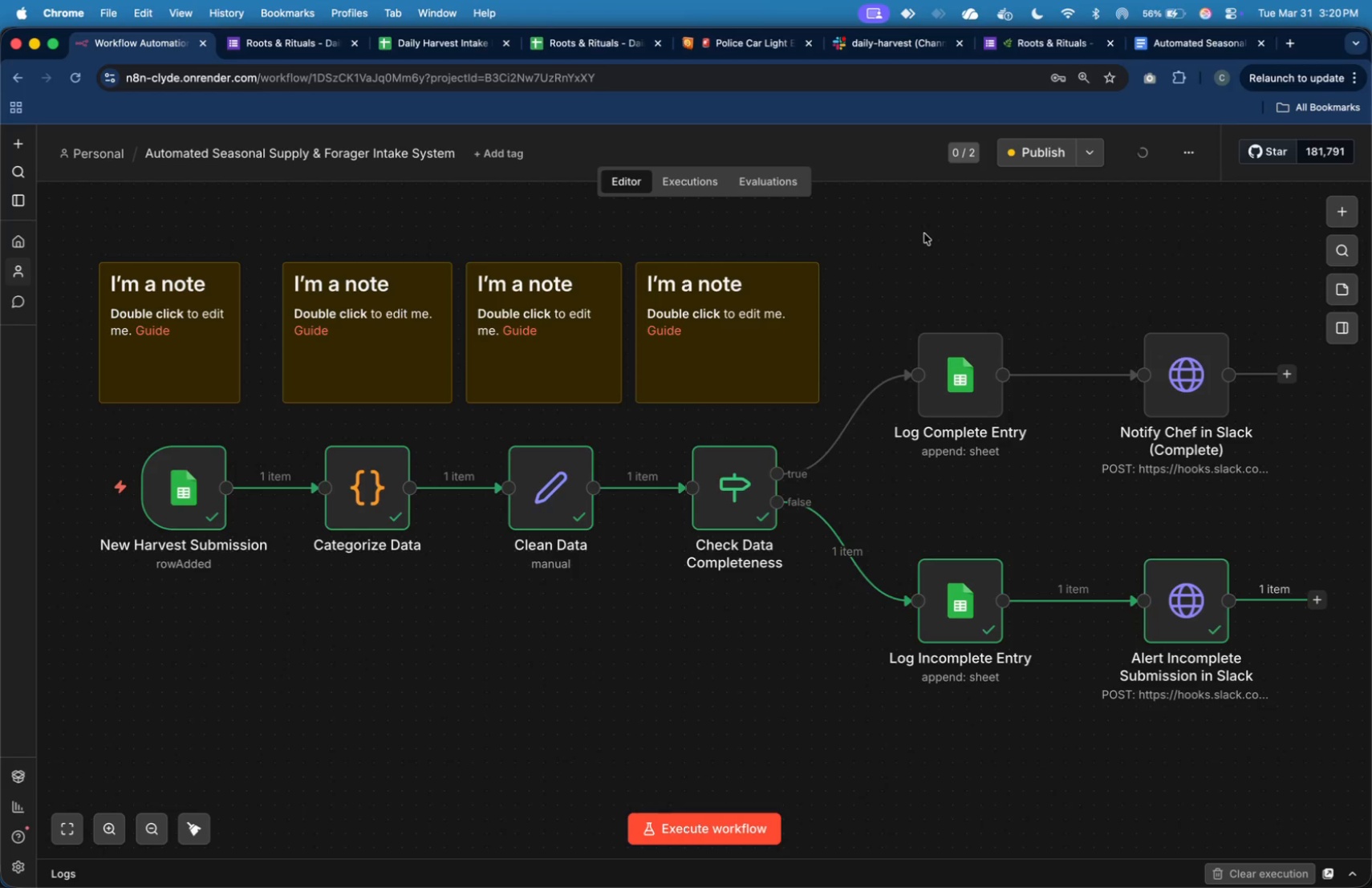 
right_click([924, 225])
 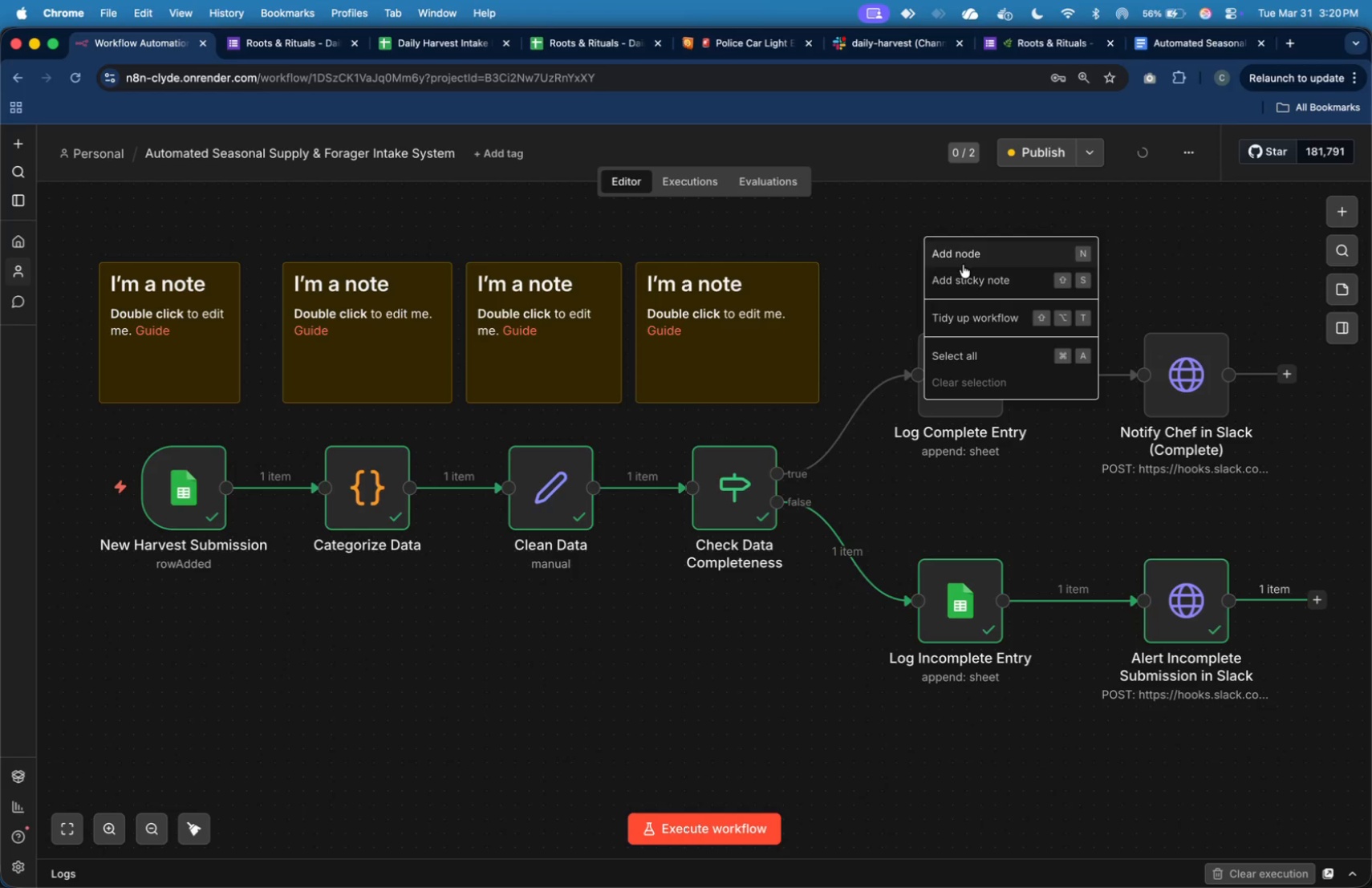 
left_click([968, 272])
 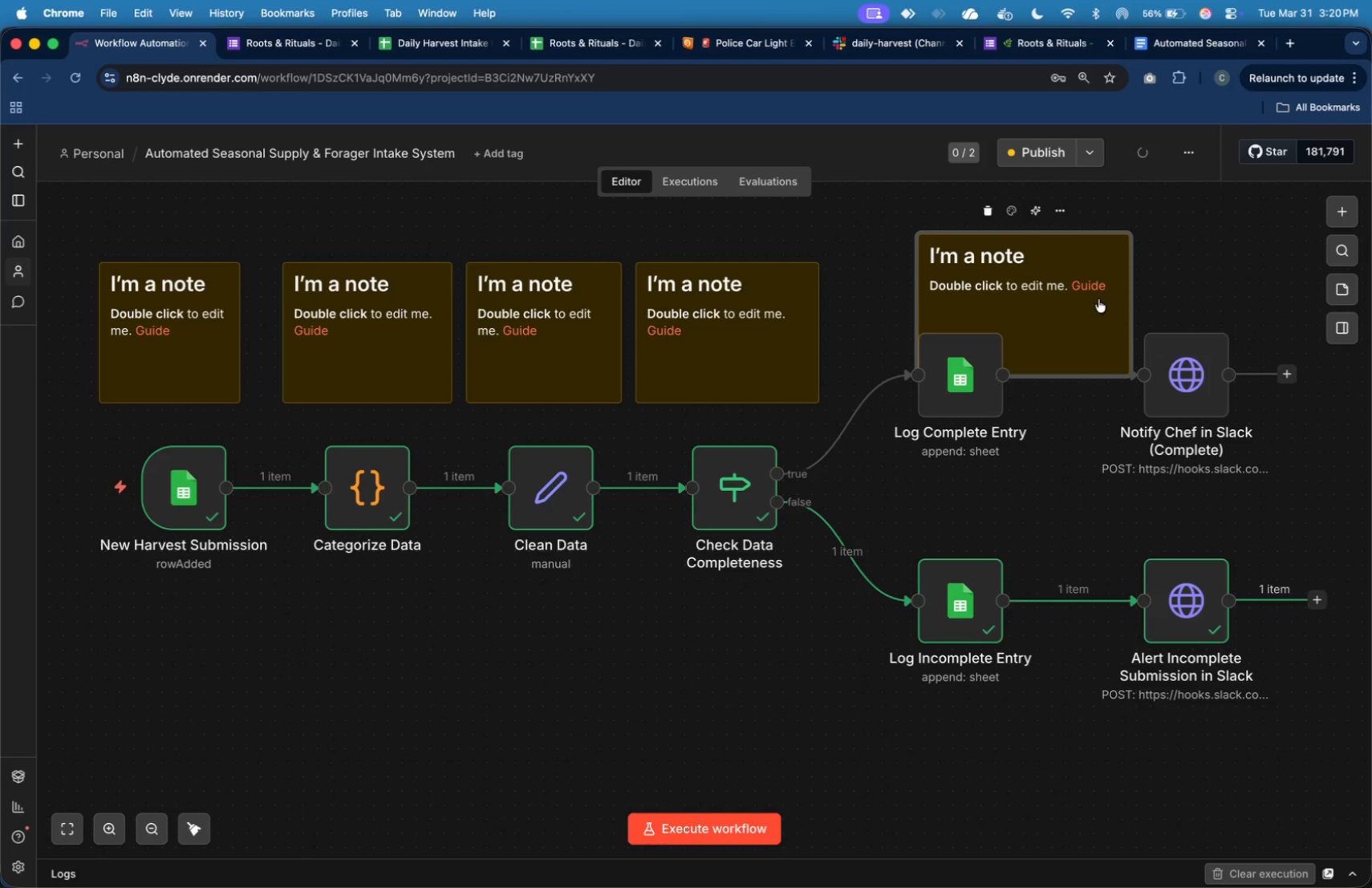 
left_click_drag(start_coordinate=[1106, 306], to_coordinate=[1046, 310])
 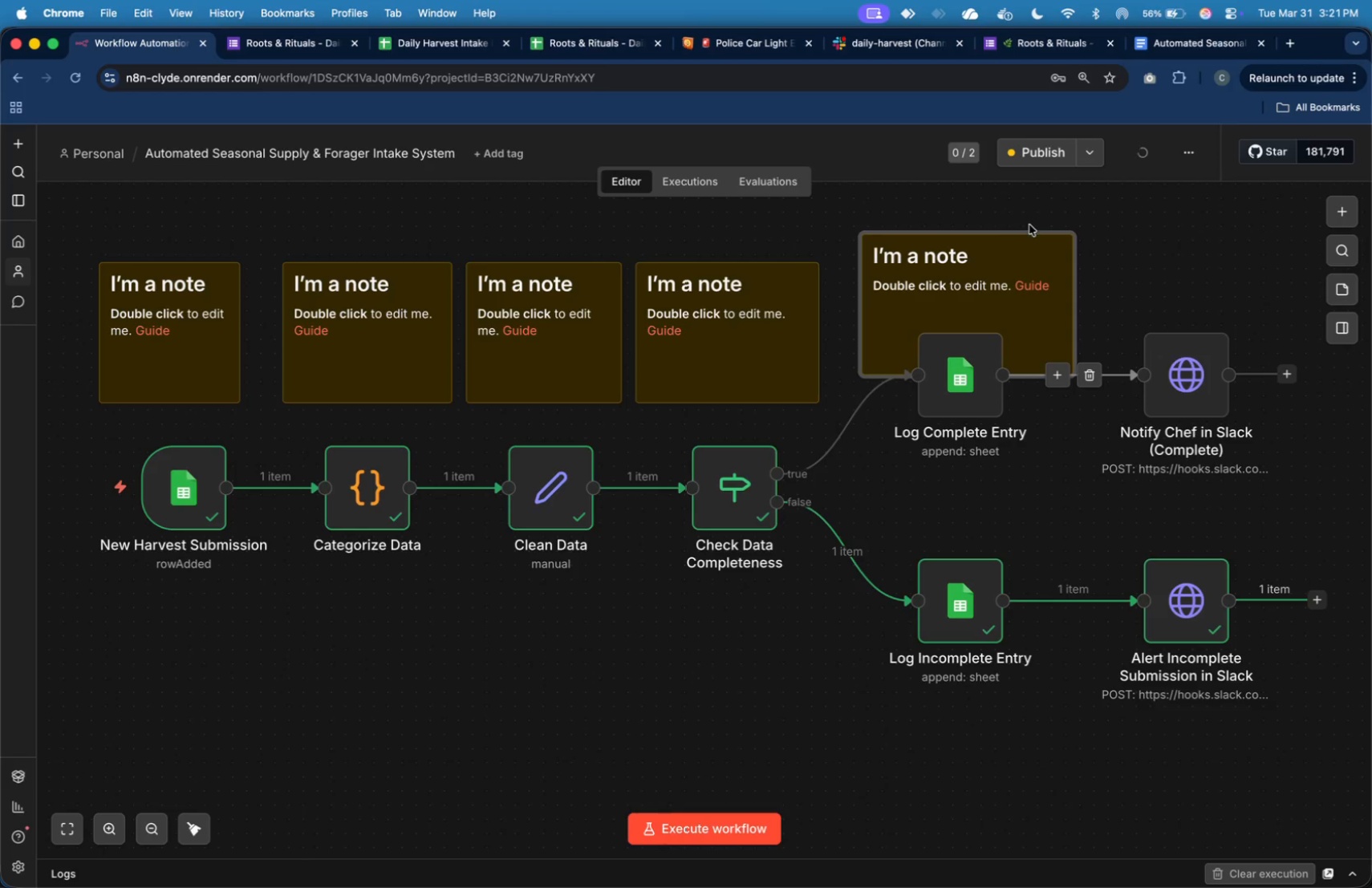 
left_click_drag(start_coordinate=[1028, 236], to_coordinate=[1023, 224])
 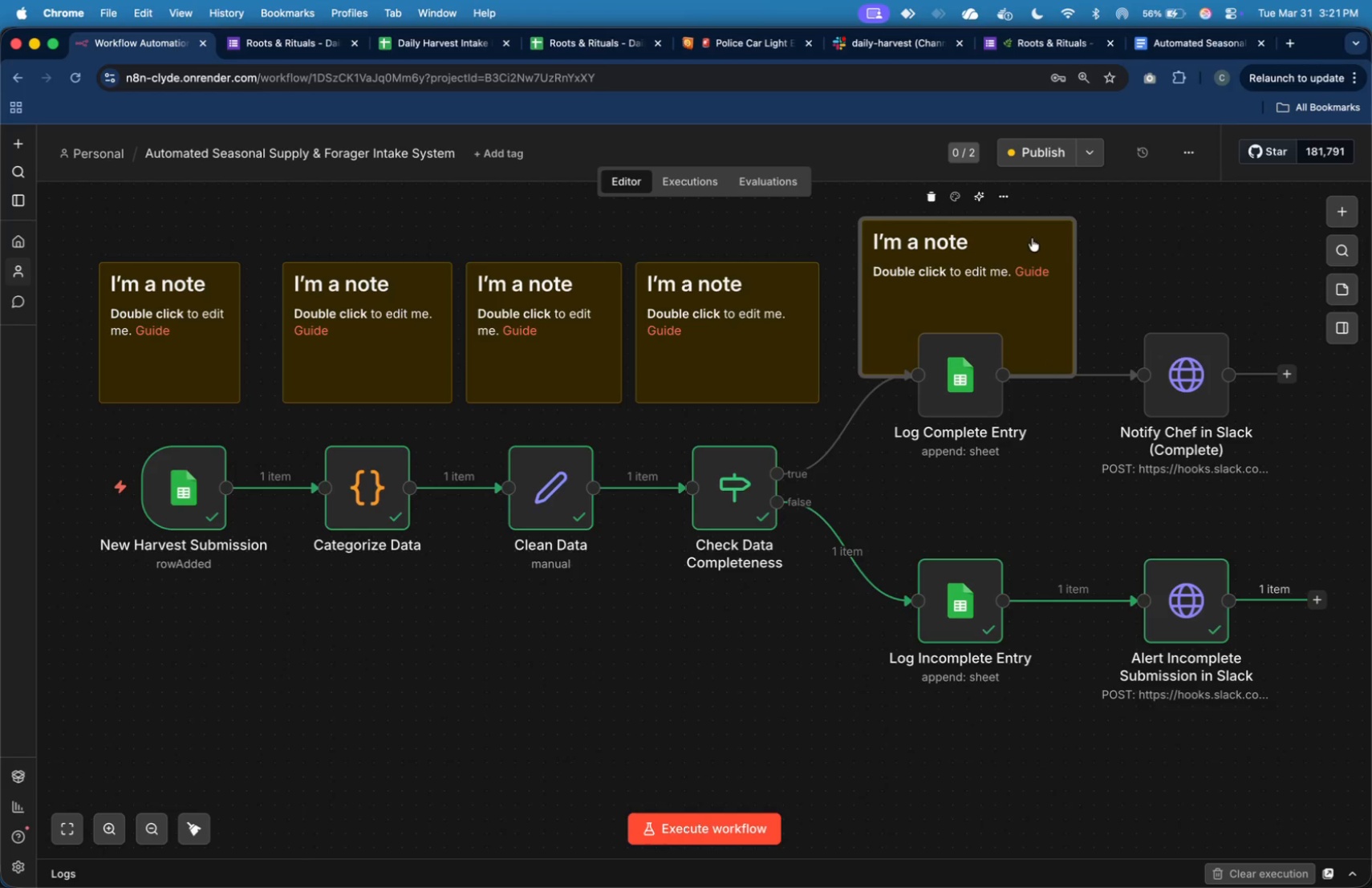 
left_click_drag(start_coordinate=[1032, 238], to_coordinate=[1033, 314])
 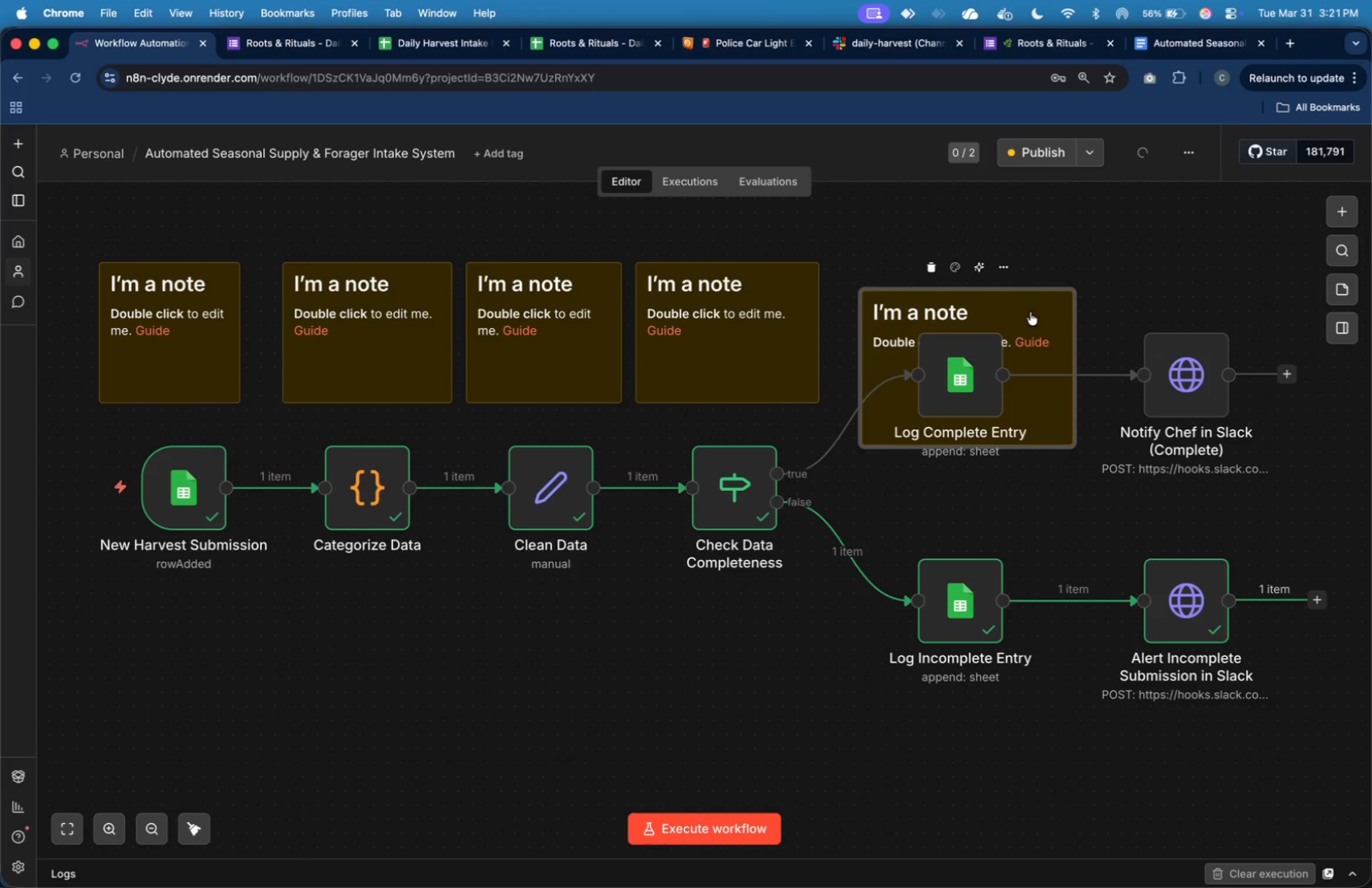 
left_click_drag(start_coordinate=[1030, 312], to_coordinate=[1025, 289])
 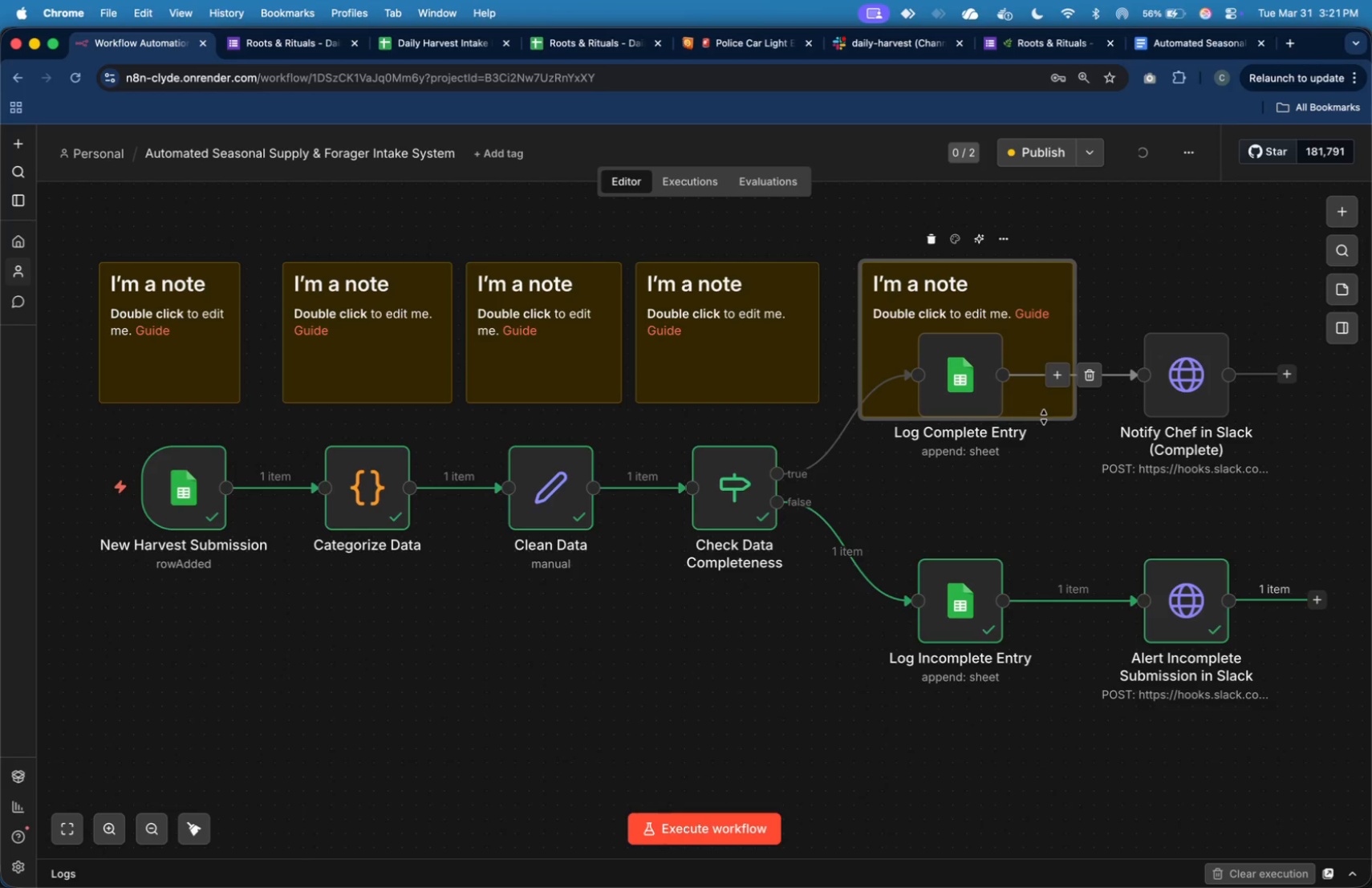 
left_click_drag(start_coordinate=[1044, 417], to_coordinate=[976, 712])
 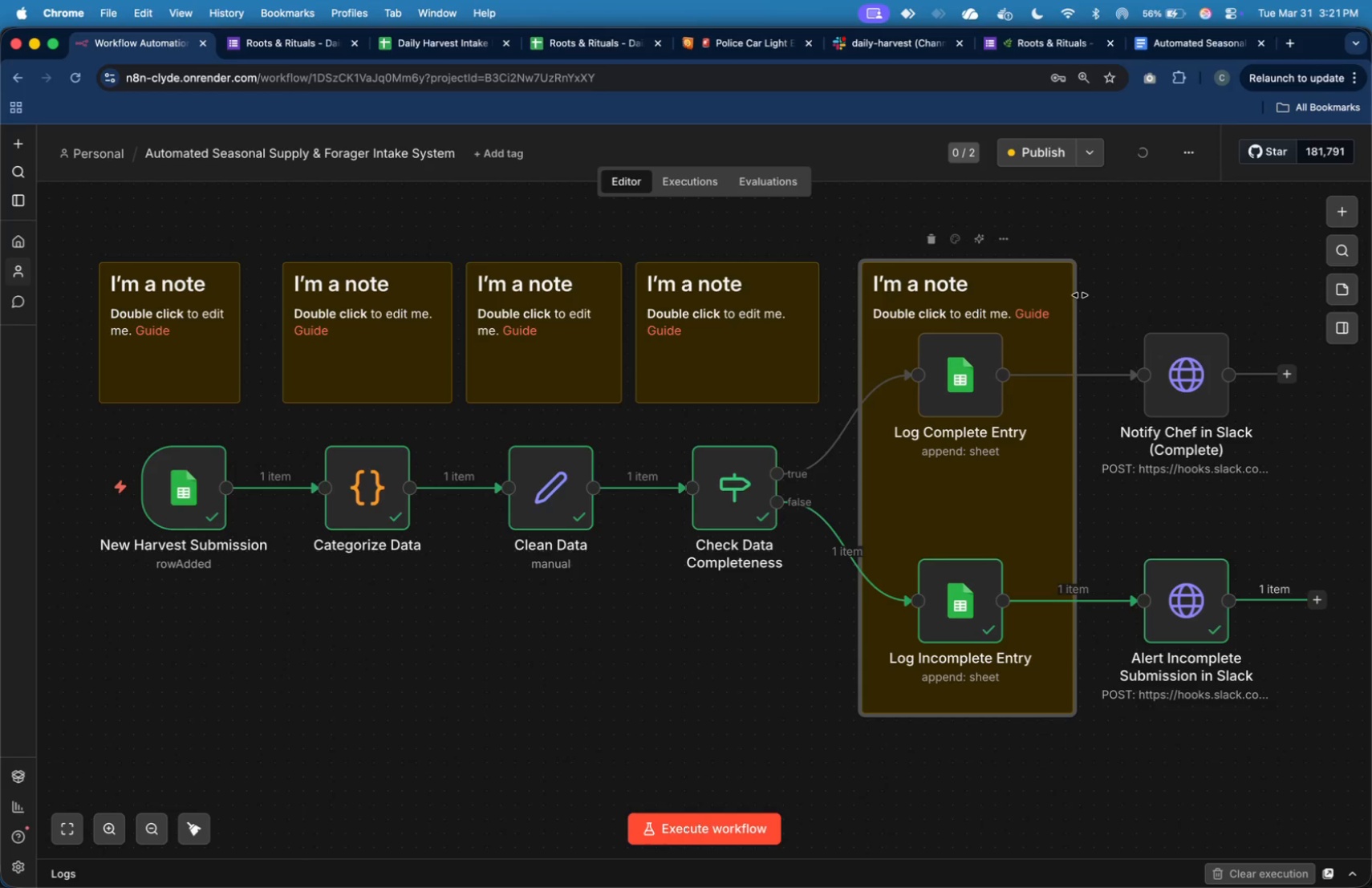 
left_click_drag(start_coordinate=[1078, 295], to_coordinate=[1047, 310])
 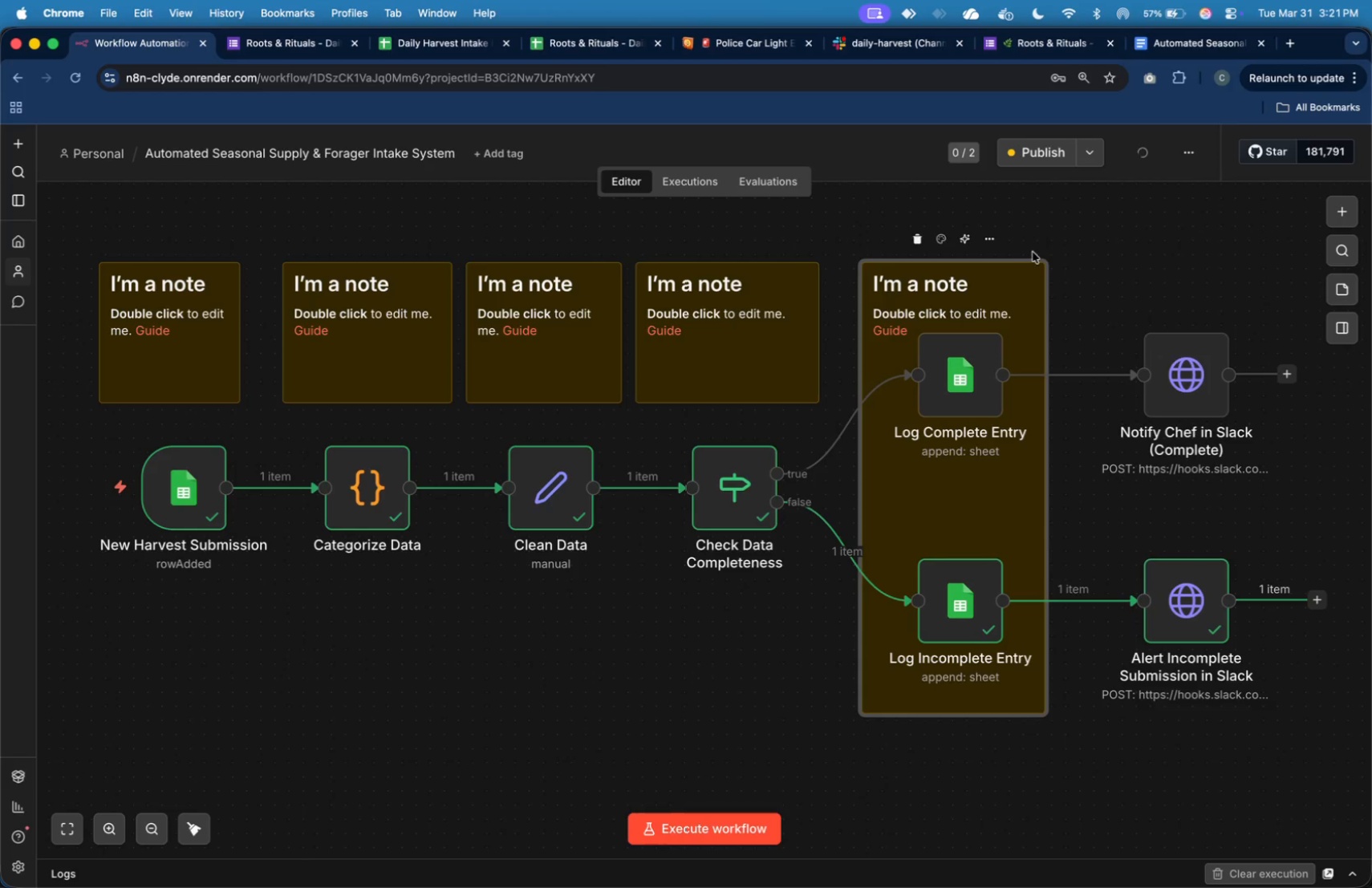 
left_click_drag(start_coordinate=[1020, 259], to_coordinate=[1015, 233])
 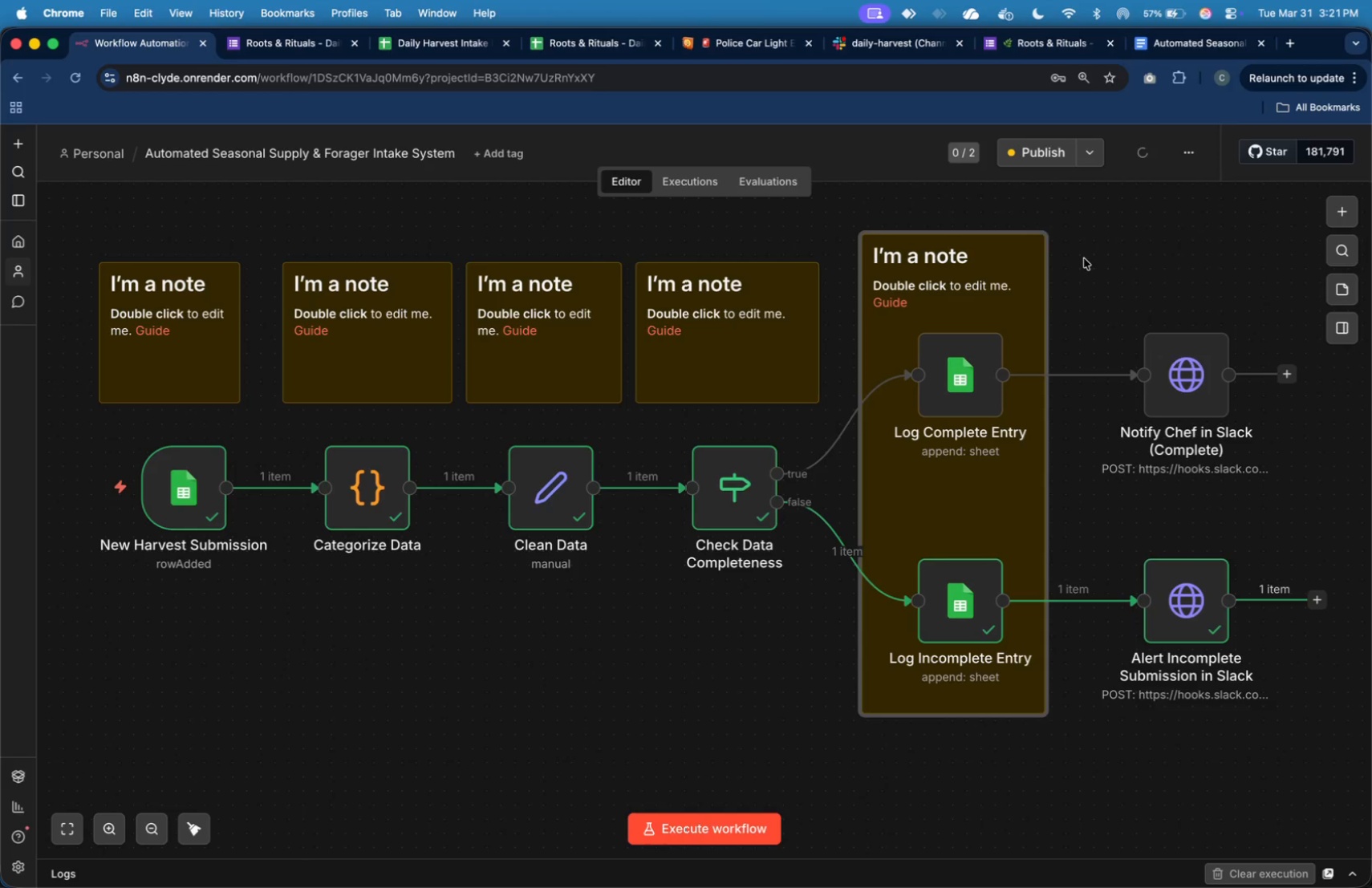 
left_click([1088, 259])
 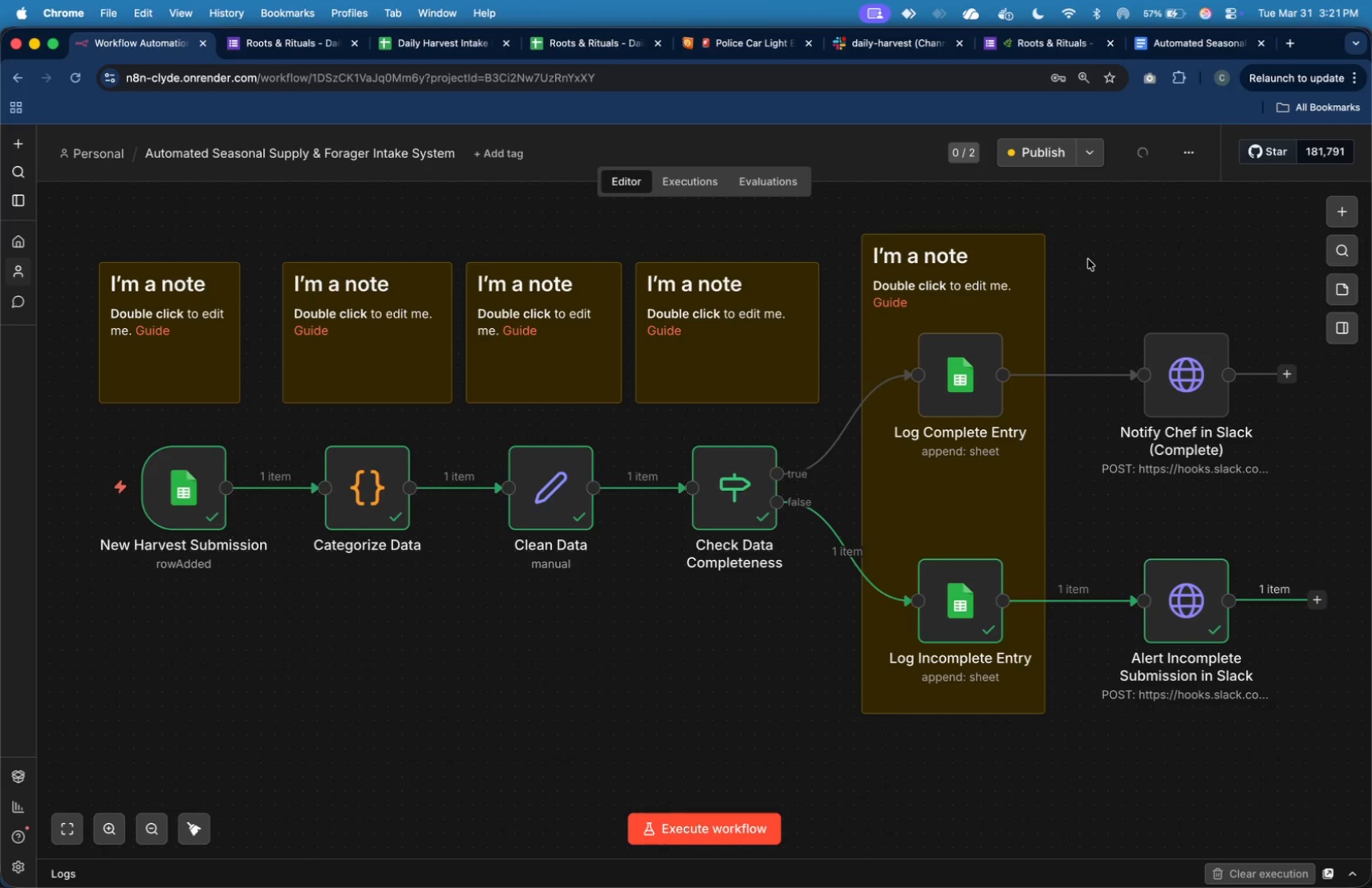 
right_click([1088, 259])
 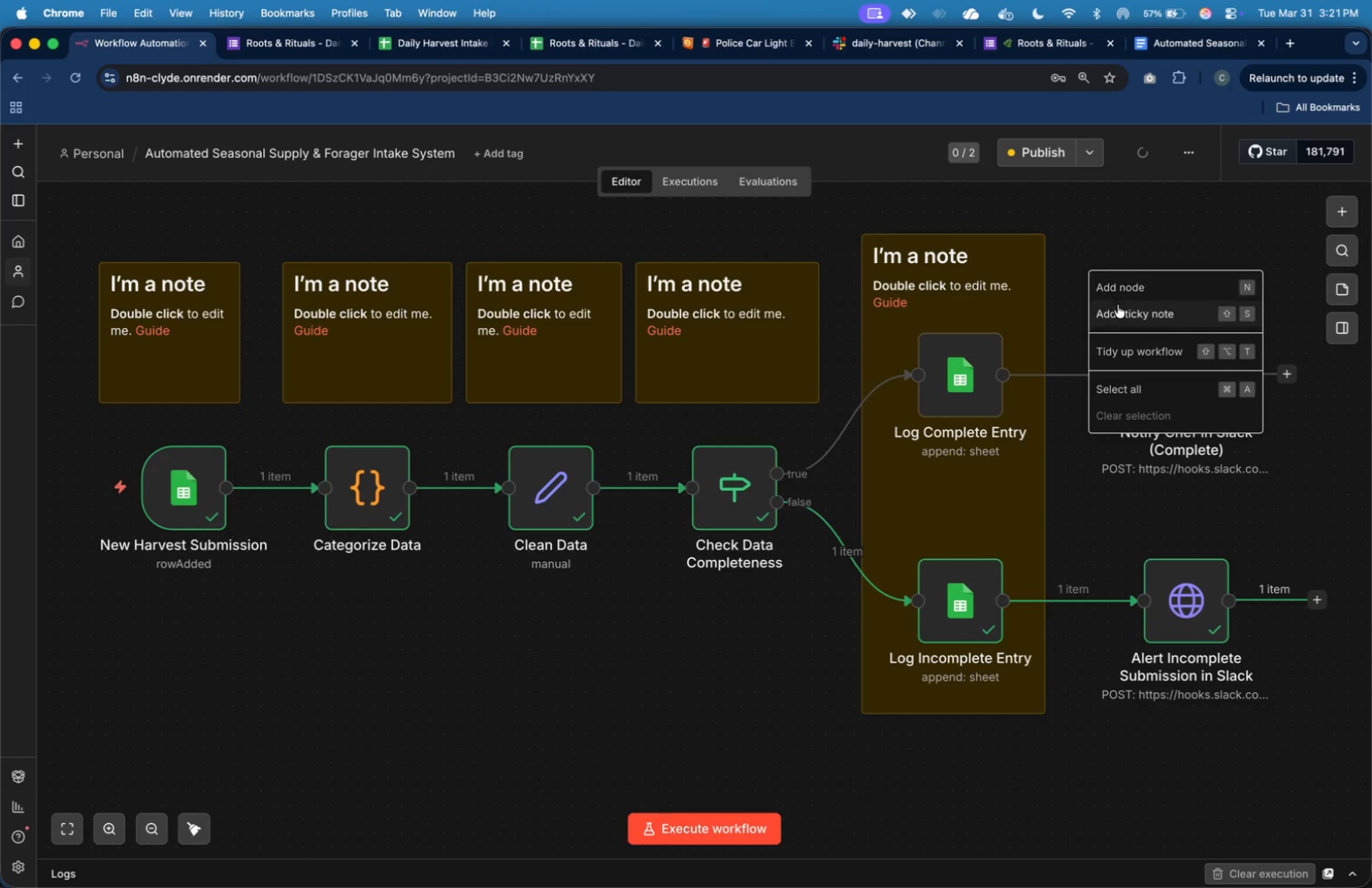 
left_click([1118, 307])
 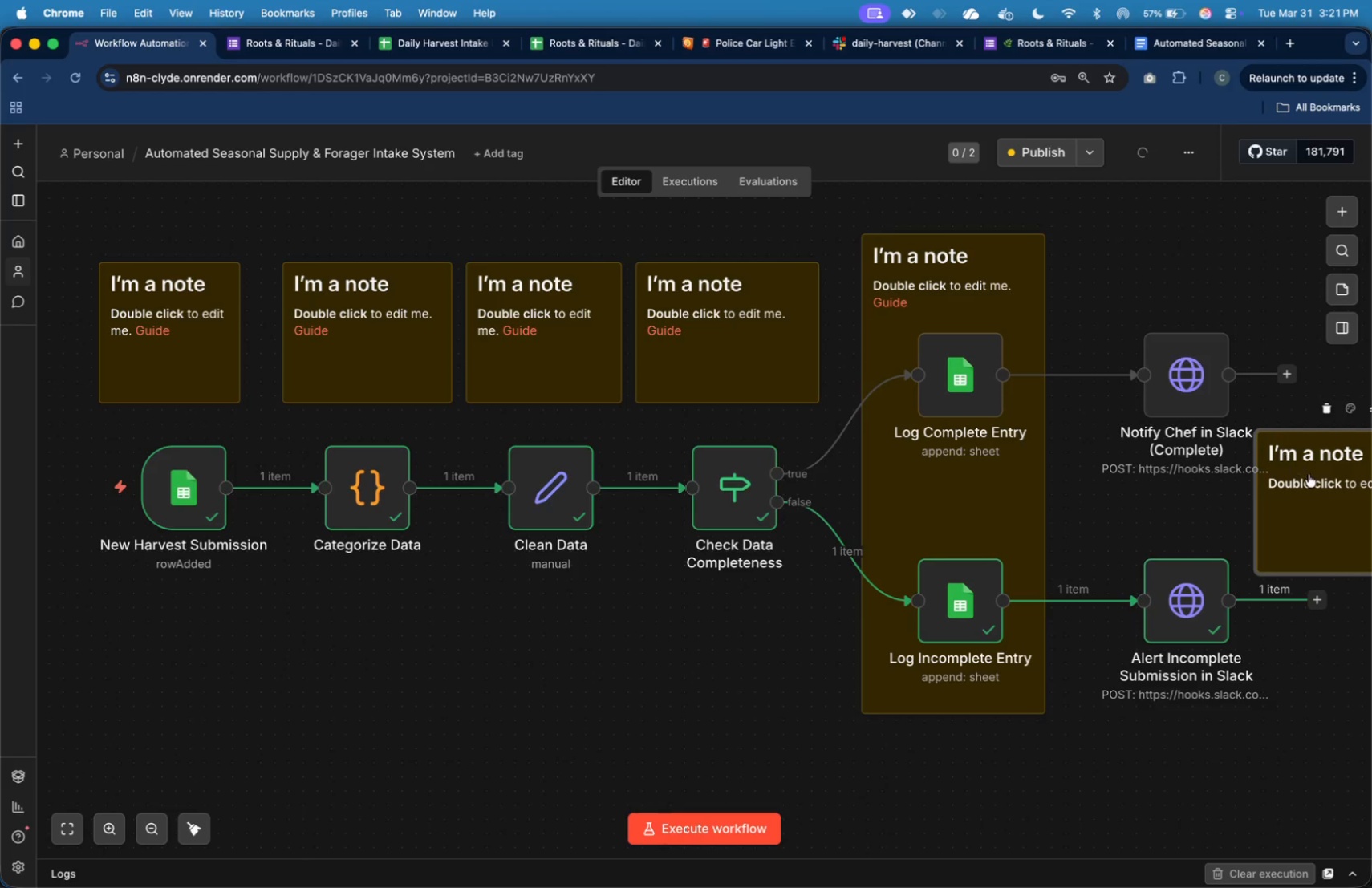 
left_click_drag(start_coordinate=[1322, 531], to_coordinate=[1139, 326])
 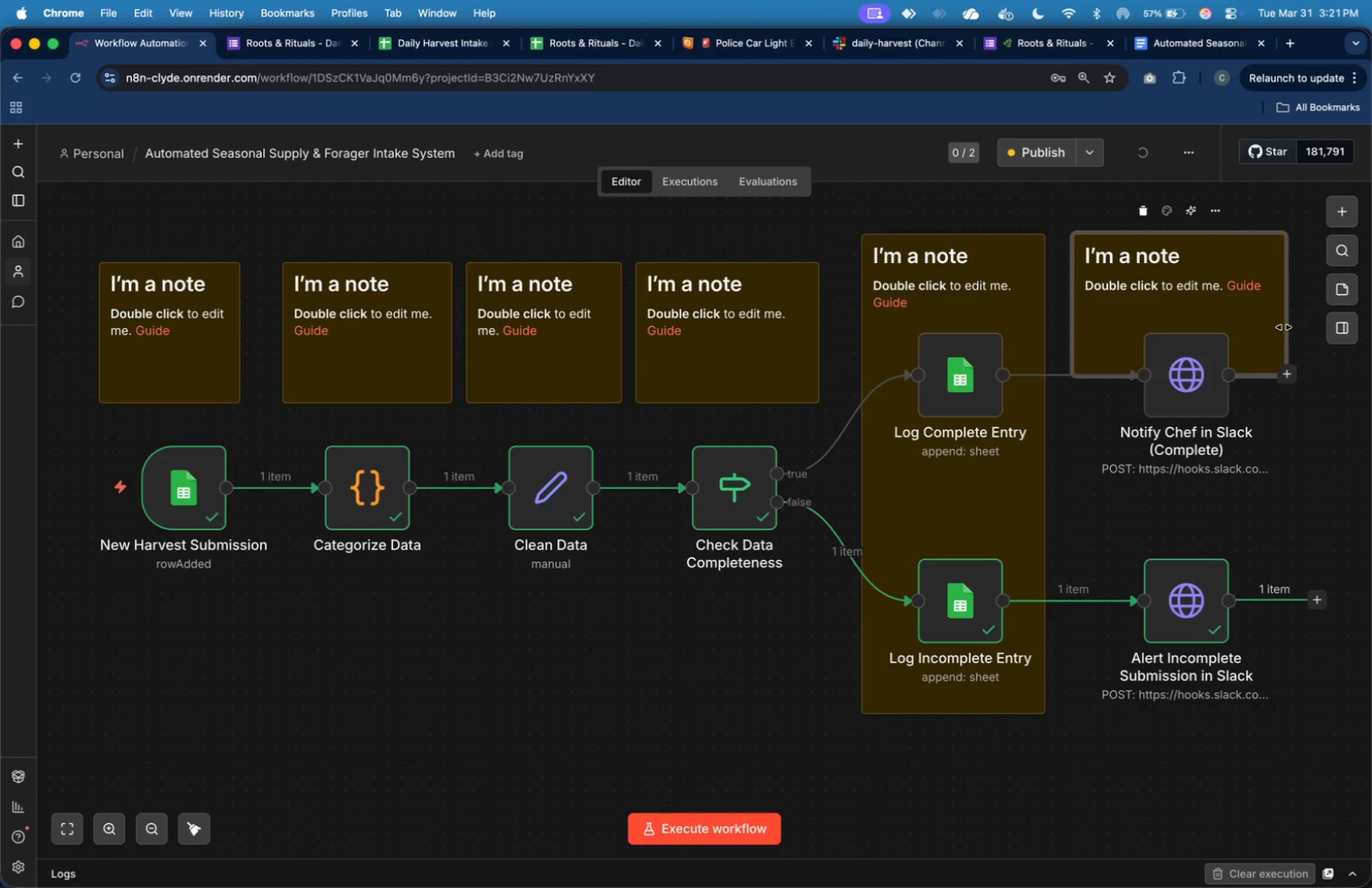 
left_click_drag(start_coordinate=[1284, 327], to_coordinate=[1270, 322])
 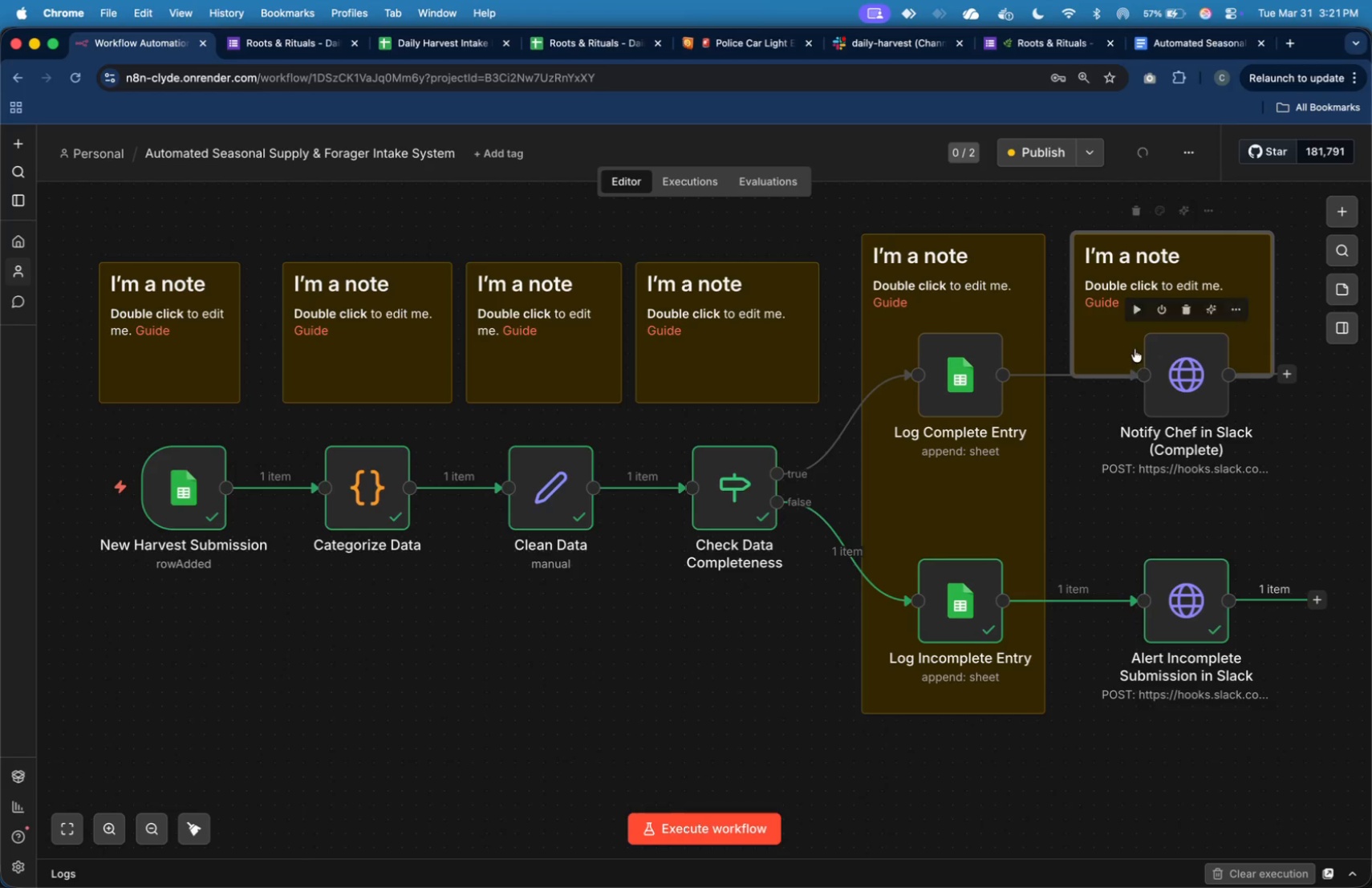 
left_click_drag(start_coordinate=[1132, 341], to_coordinate=[1126, 326])
 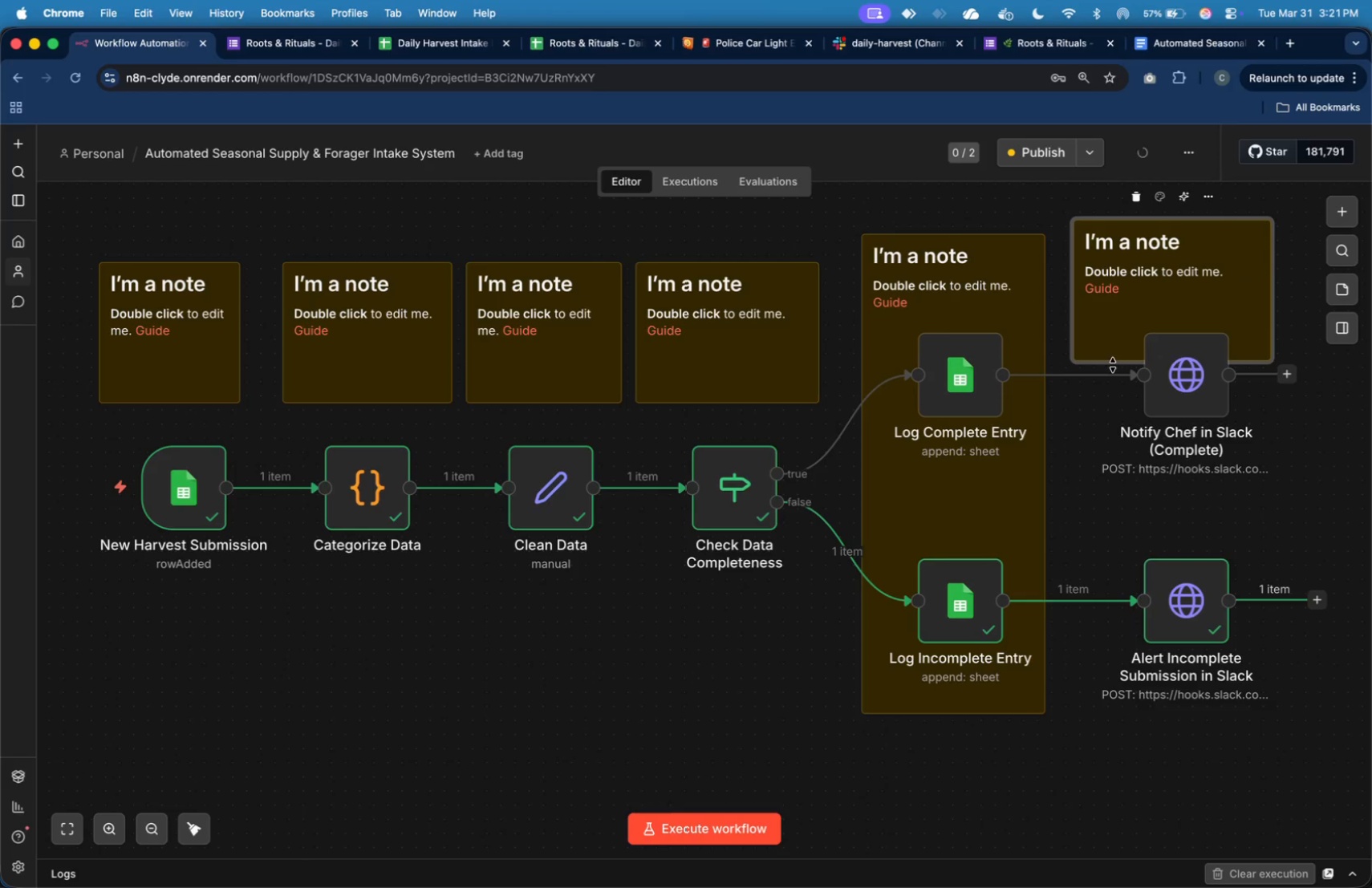 
left_click_drag(start_coordinate=[1113, 365], to_coordinate=[1084, 716])
 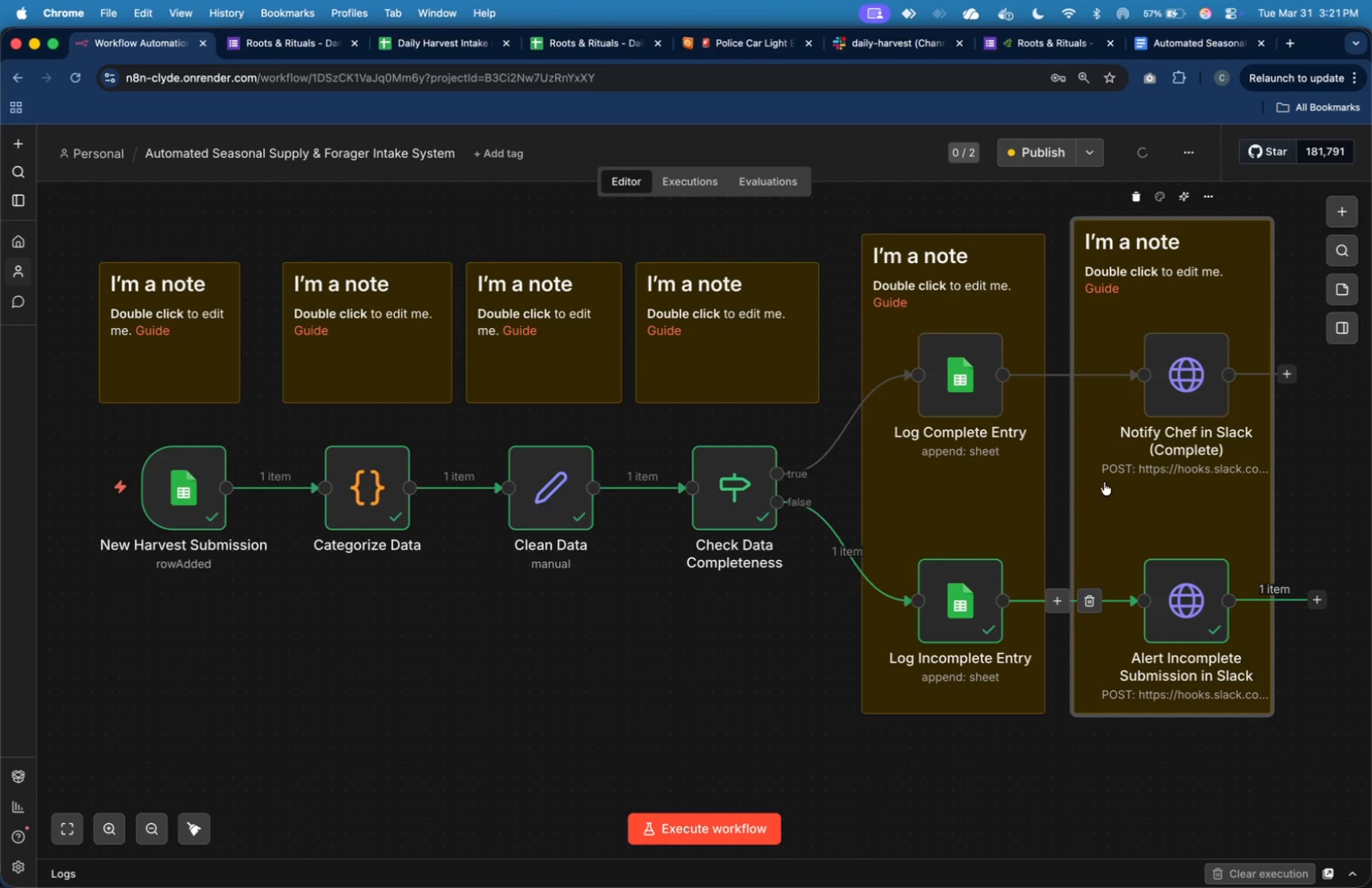 
left_click_drag(start_coordinate=[1106, 493], to_coordinate=[1103, 501])
 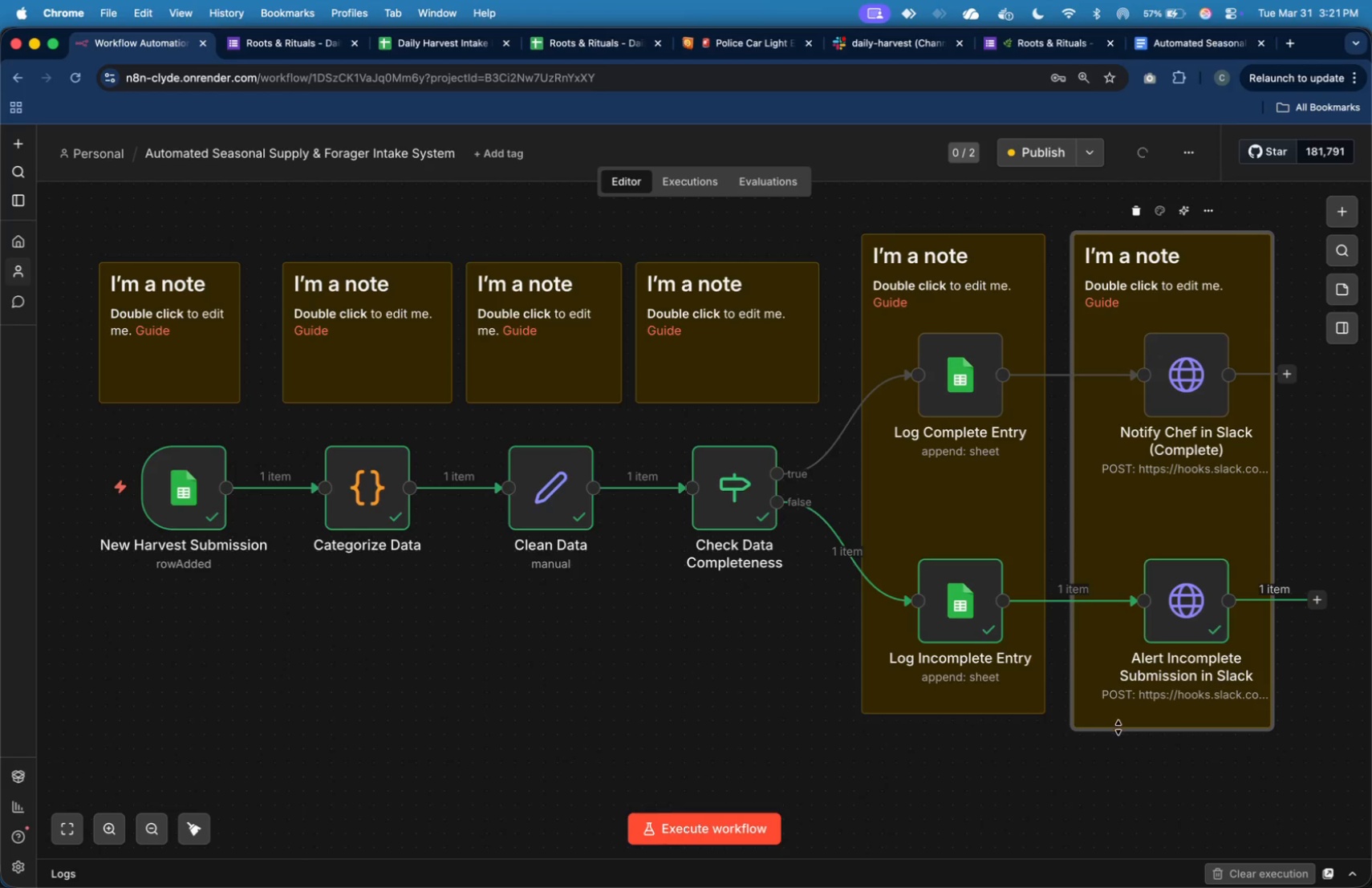 
left_click_drag(start_coordinate=[1119, 729], to_coordinate=[1118, 720])
 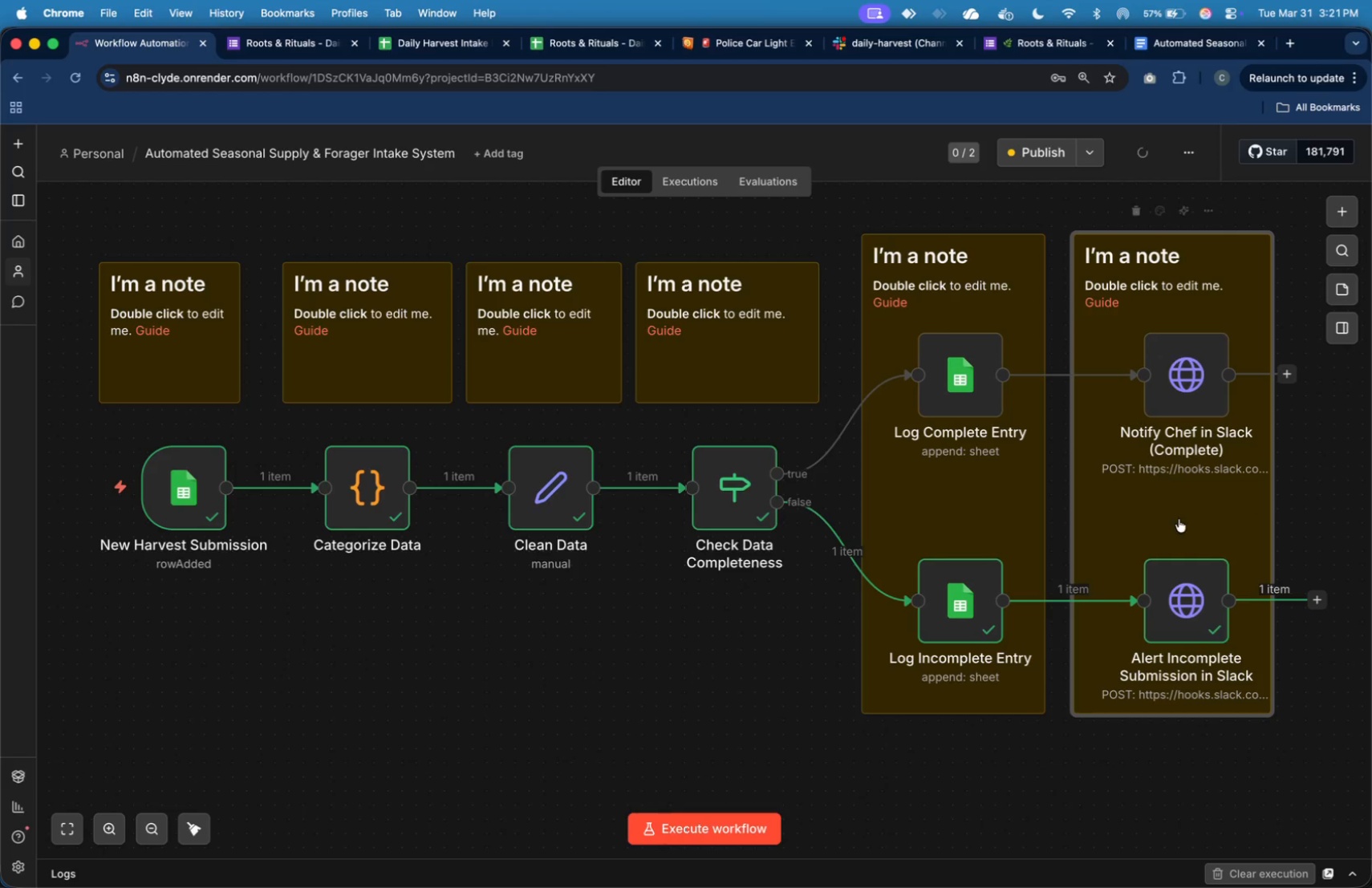 
left_click_drag(start_coordinate=[1154, 524], to_coordinate=[1181, 496])
 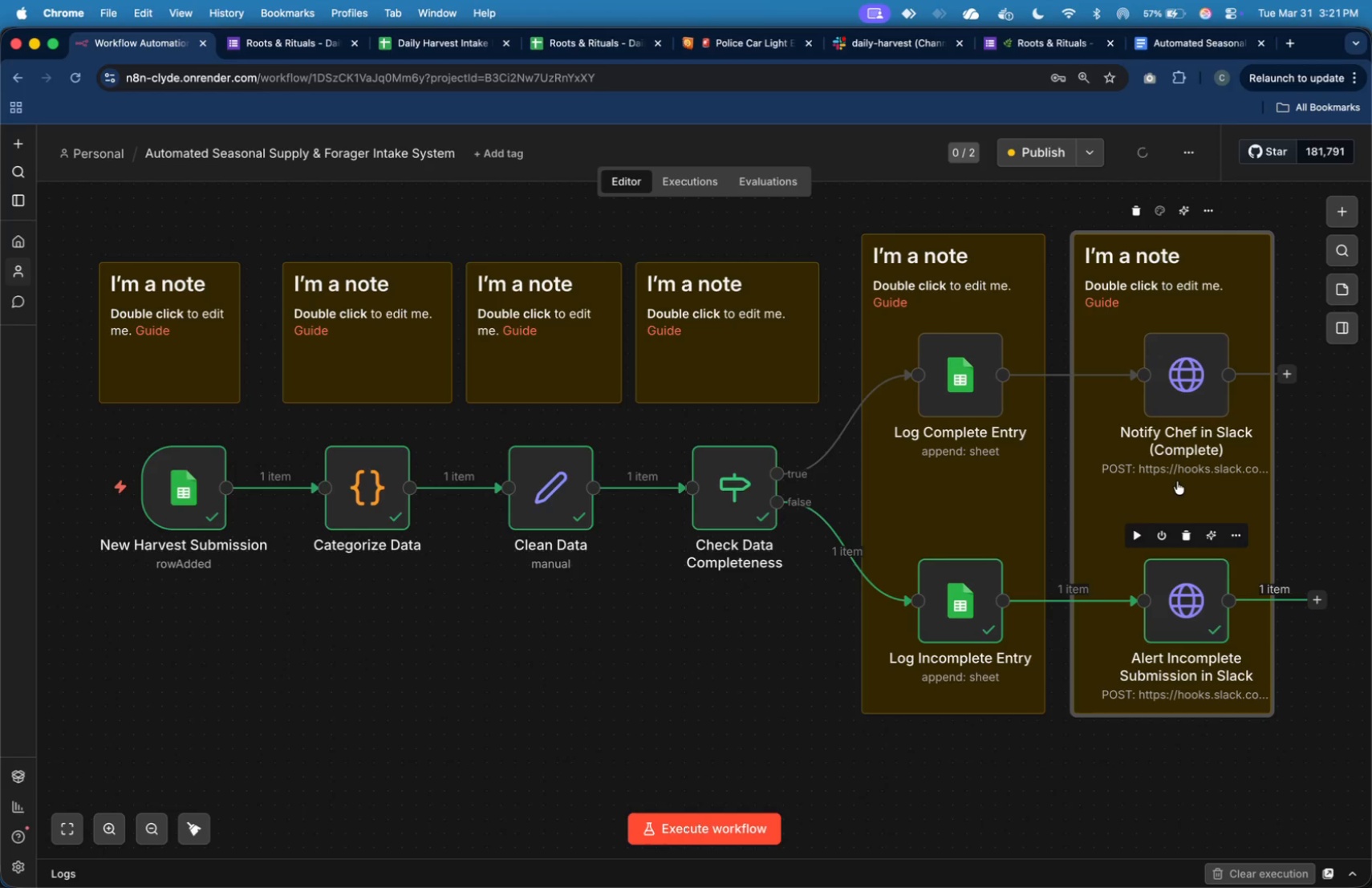 
left_click_drag(start_coordinate=[1175, 487], to_coordinate=[1195, 492])
 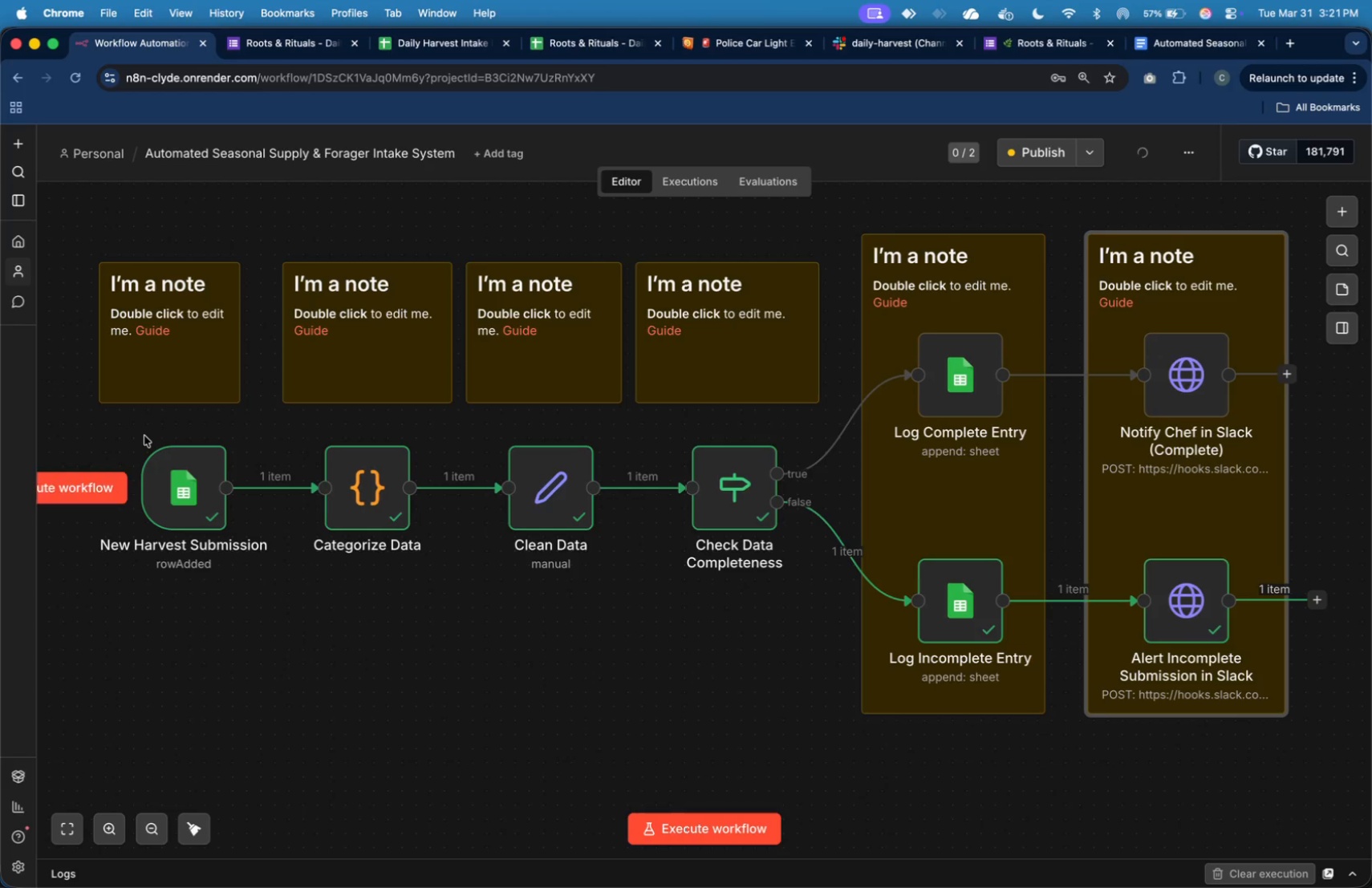 
mouse_move([198, 386])
 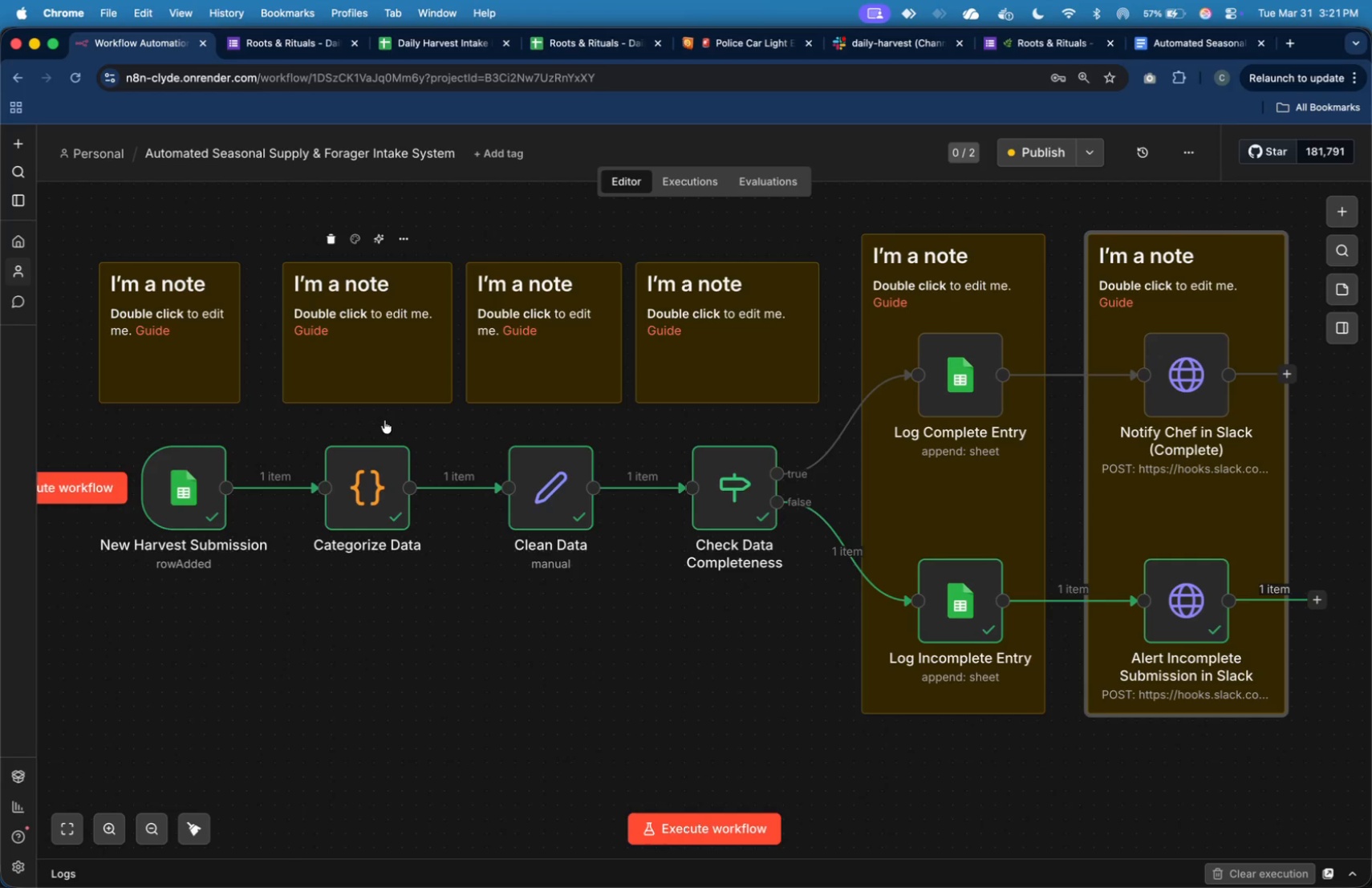 
double_click([351, 504])
 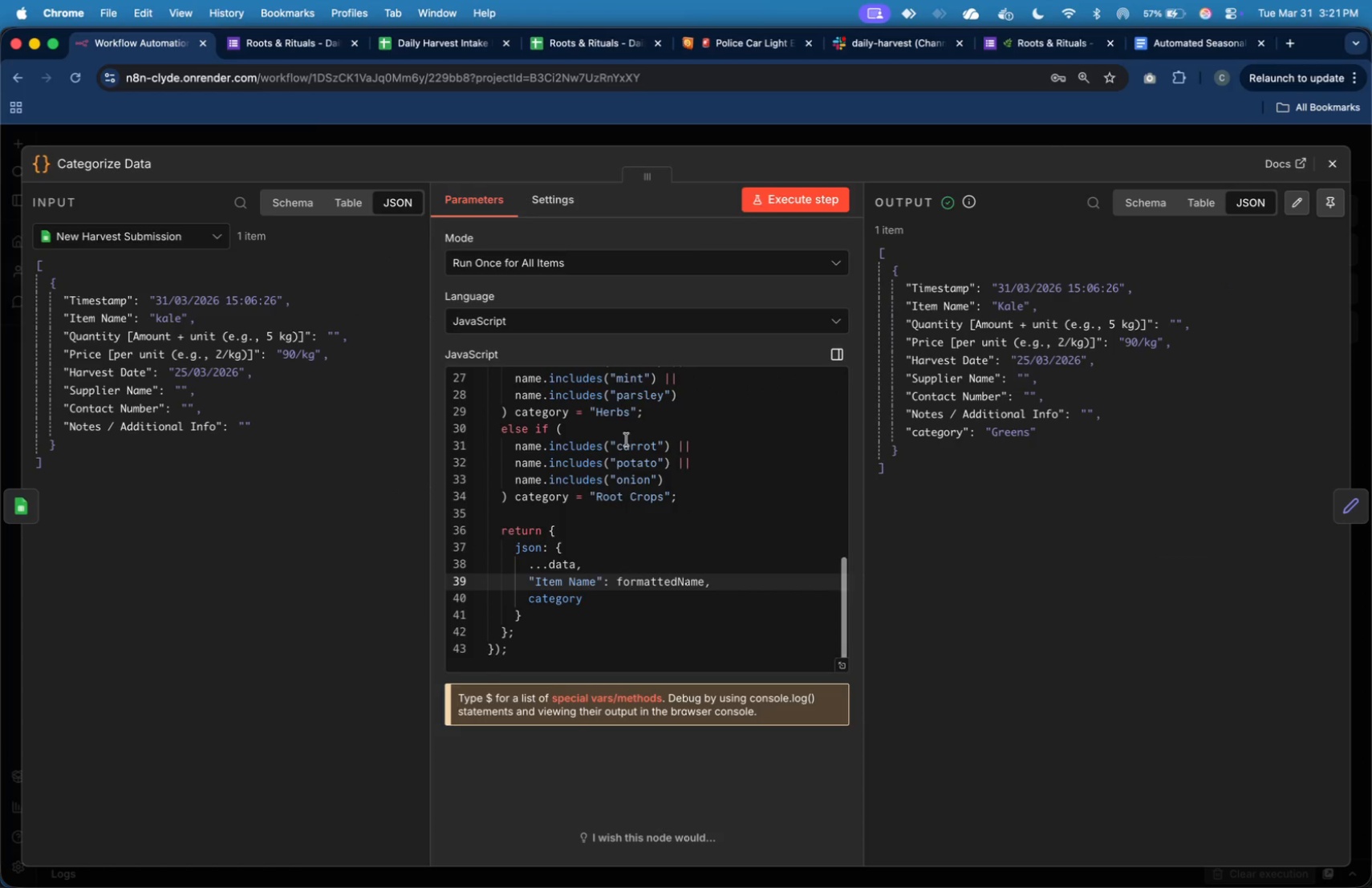 
scroll: coordinate [660, 467], scroll_direction: up, amount: 29.0
 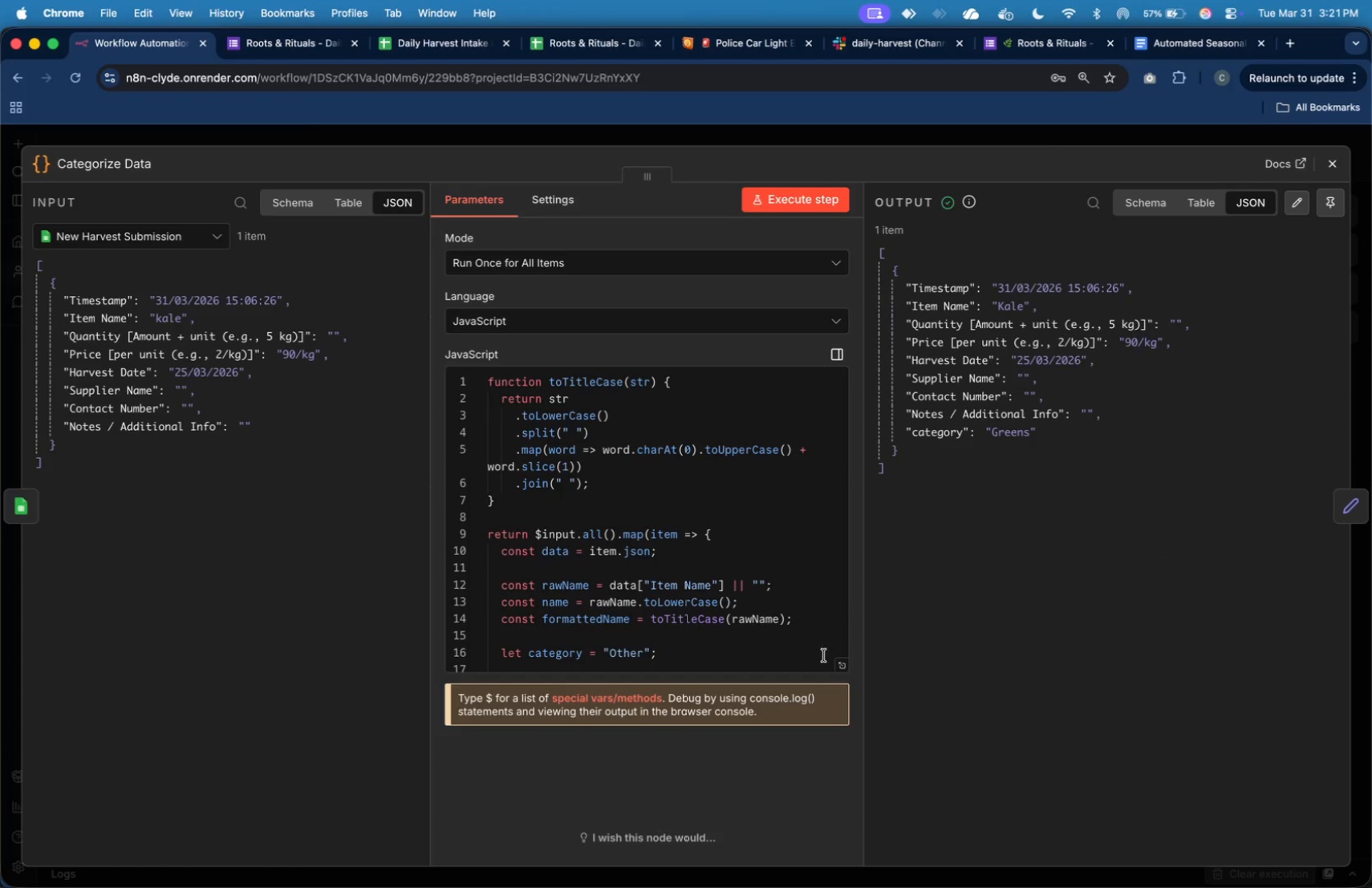 
left_click([843, 666])
 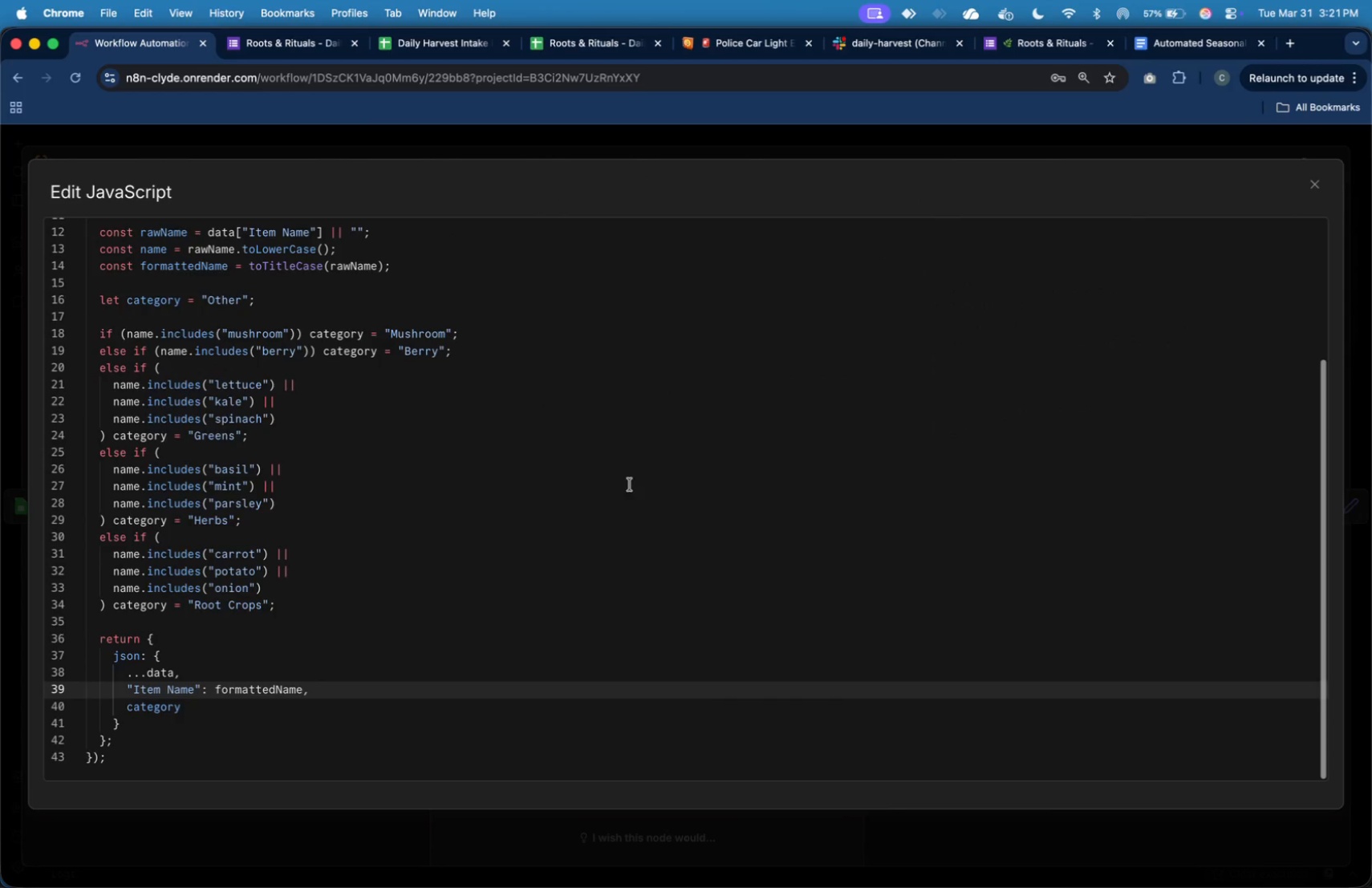 
left_click([587, 421])
 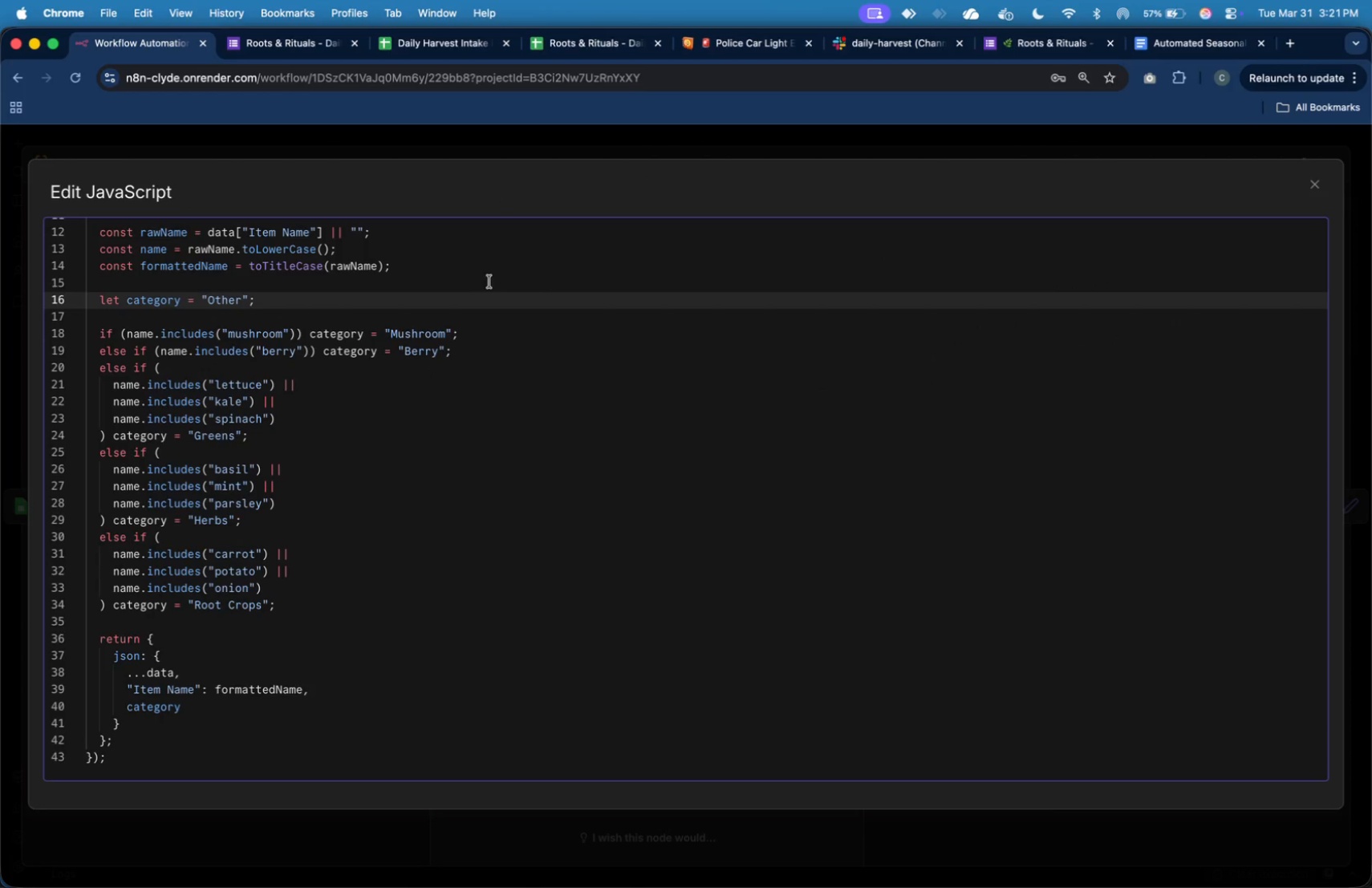 
scroll: coordinate [492, 307], scroll_direction: up, amount: 17.0
 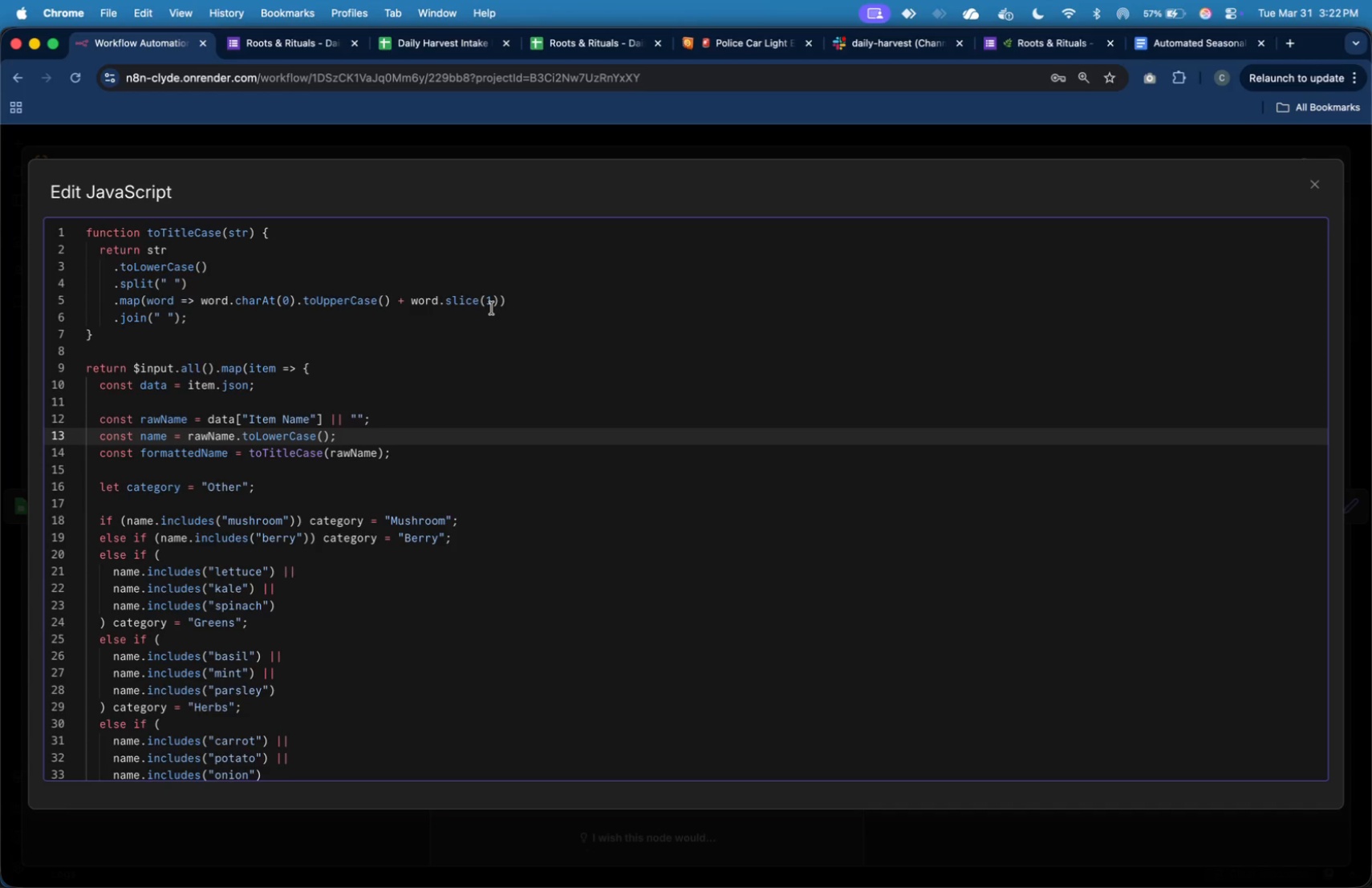 
left_click([408, 264])
 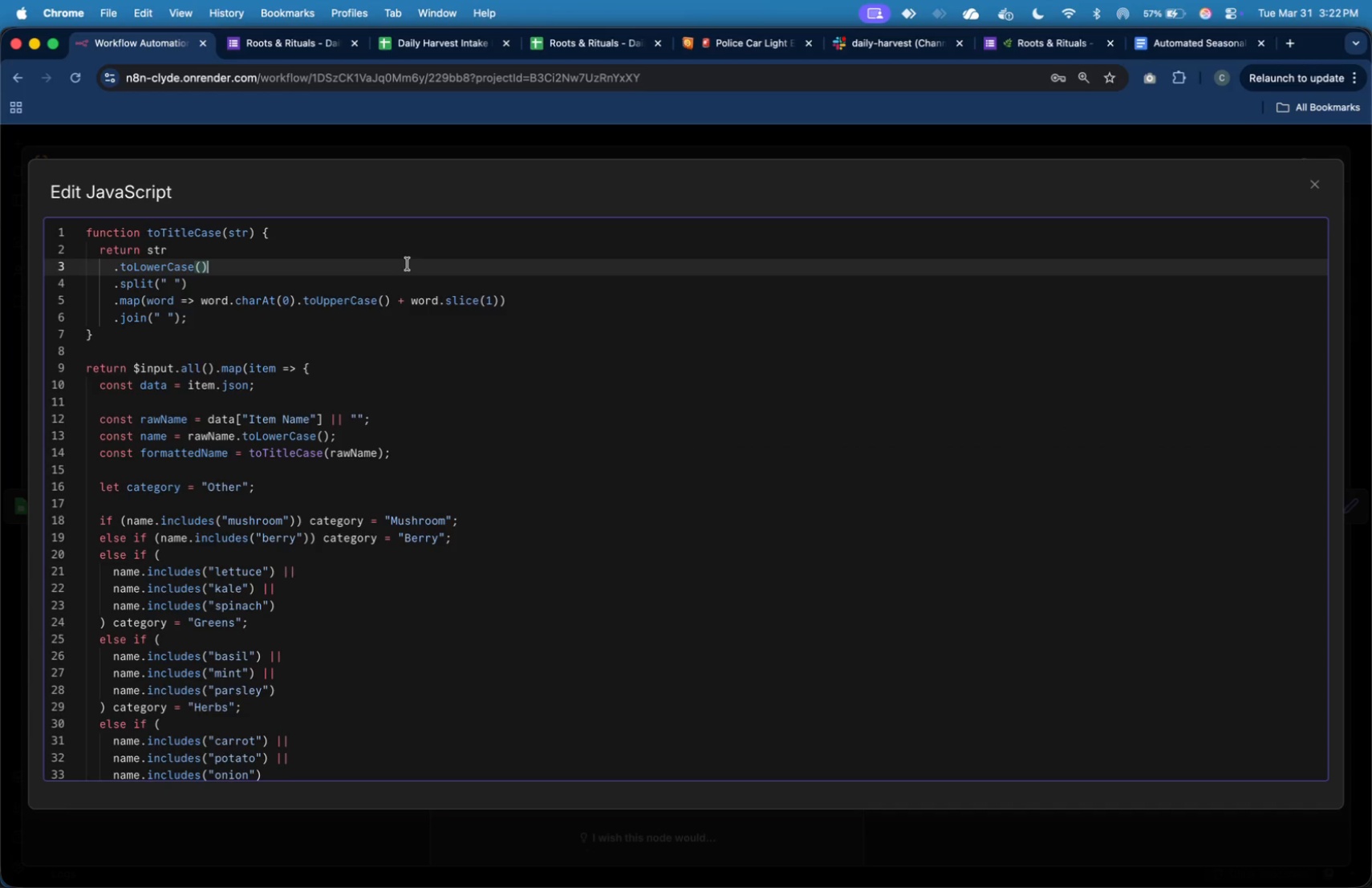 
left_click([408, 264])
 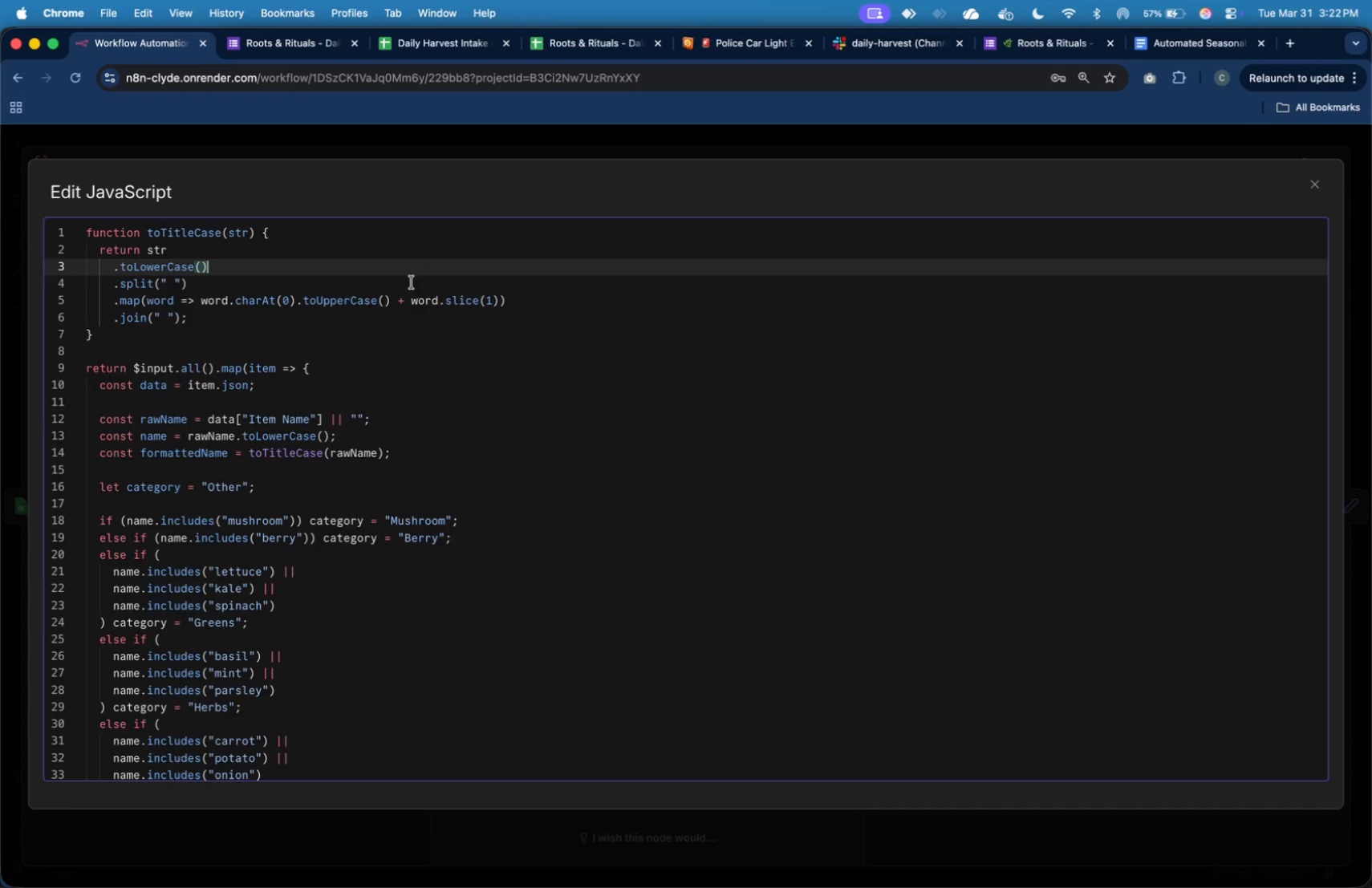 
left_click([412, 282])
 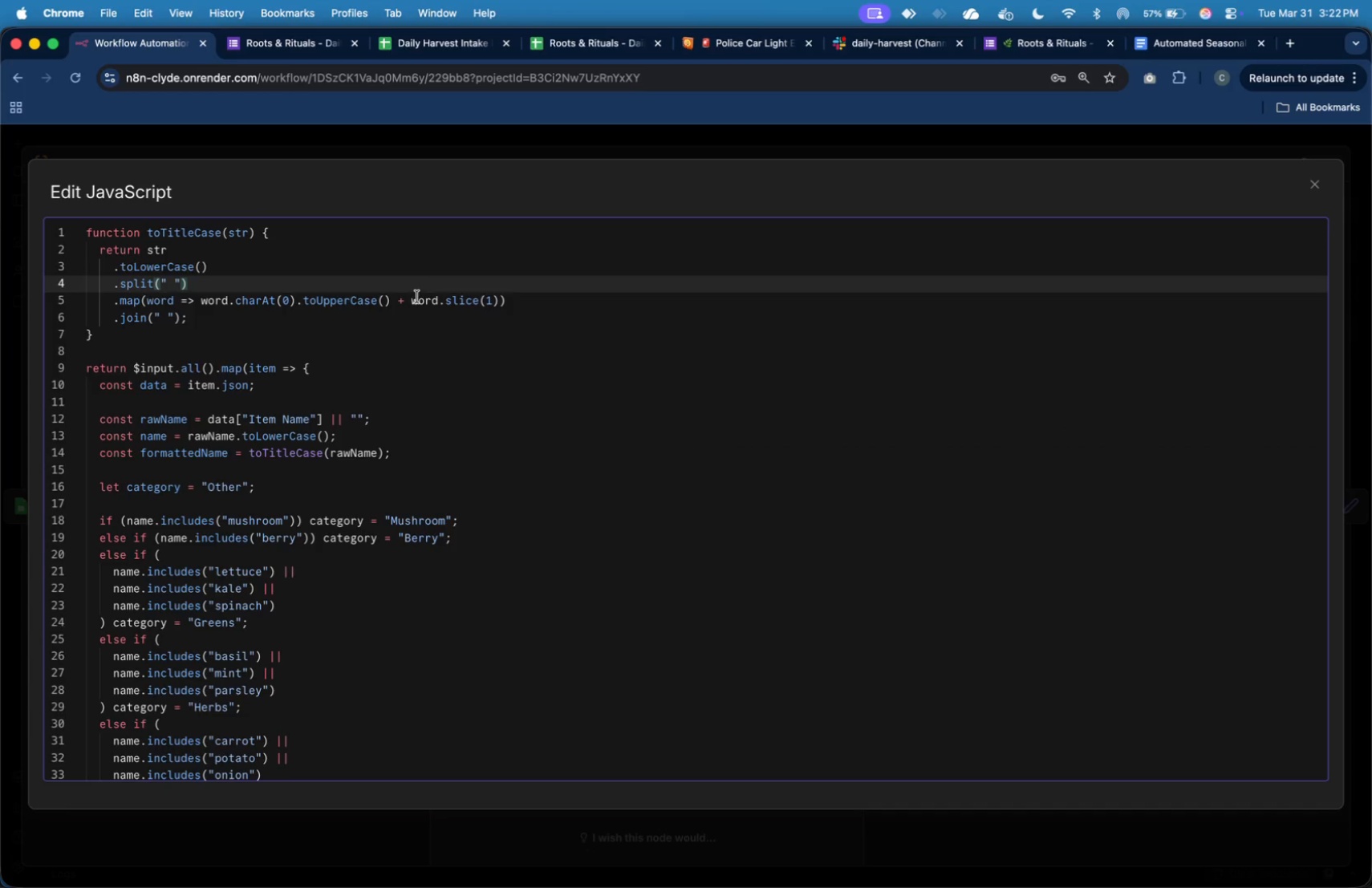 
left_click([418, 298])
 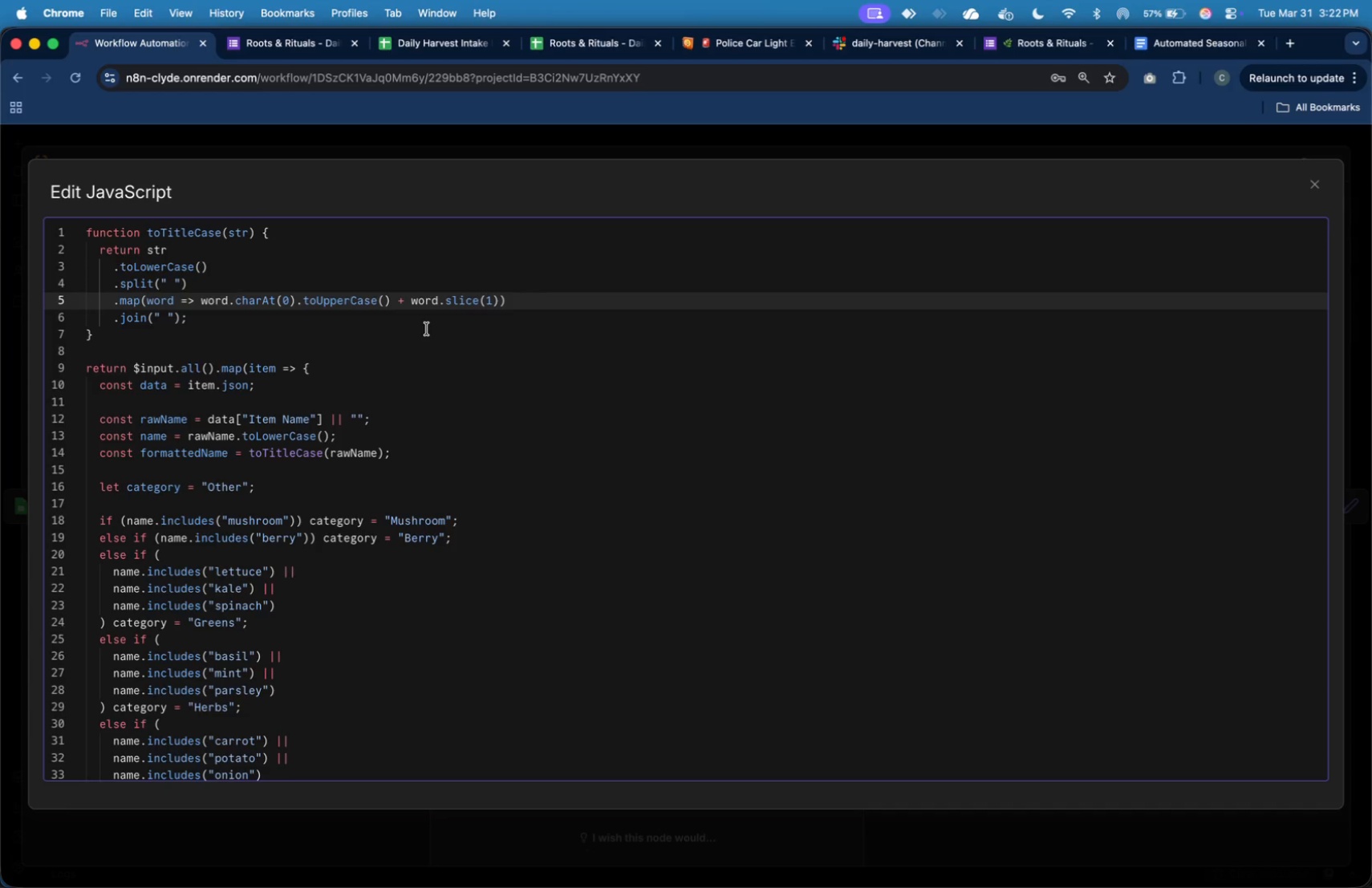 
wait(10.35)
 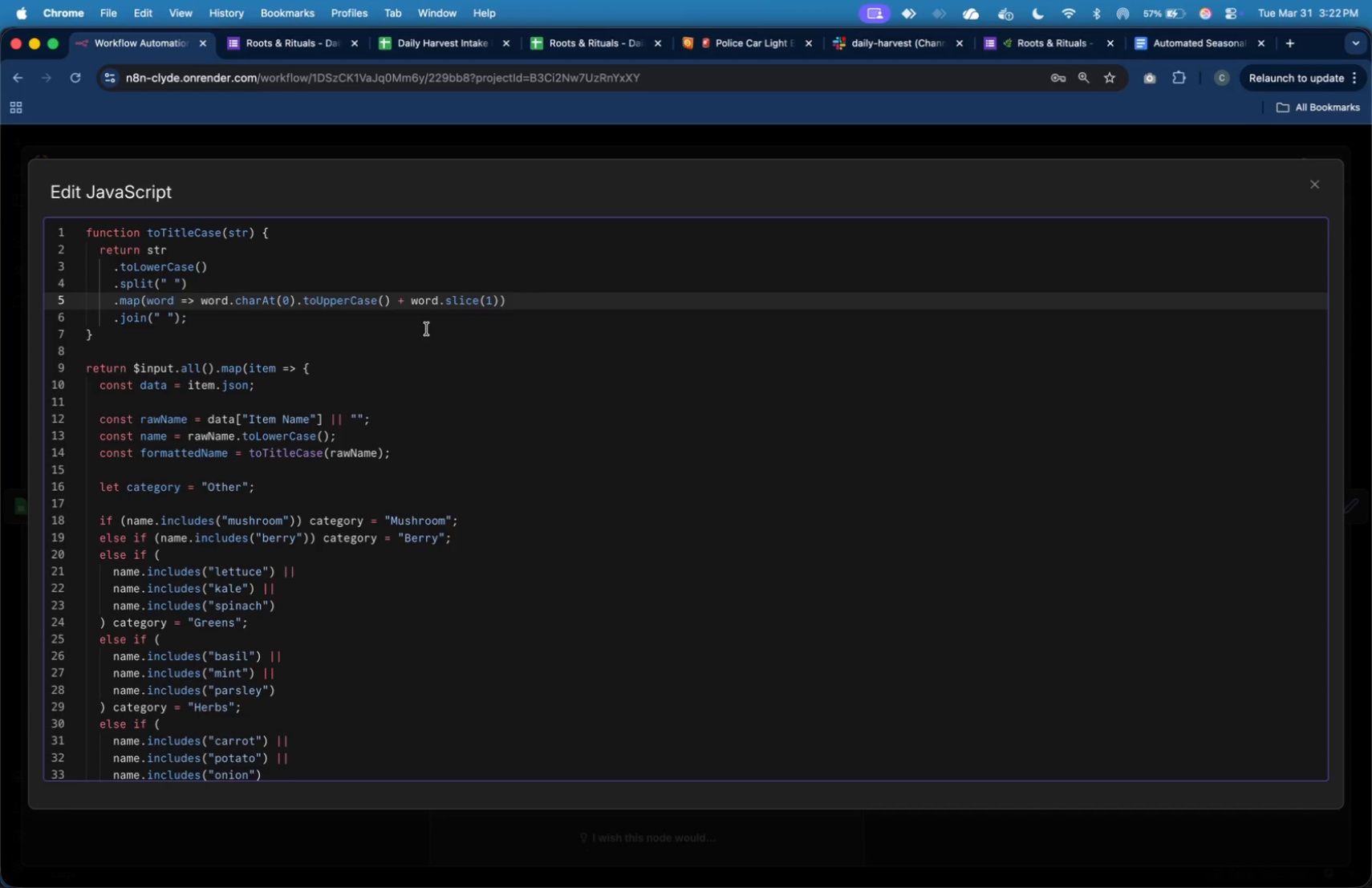 
left_click([371, 375])
 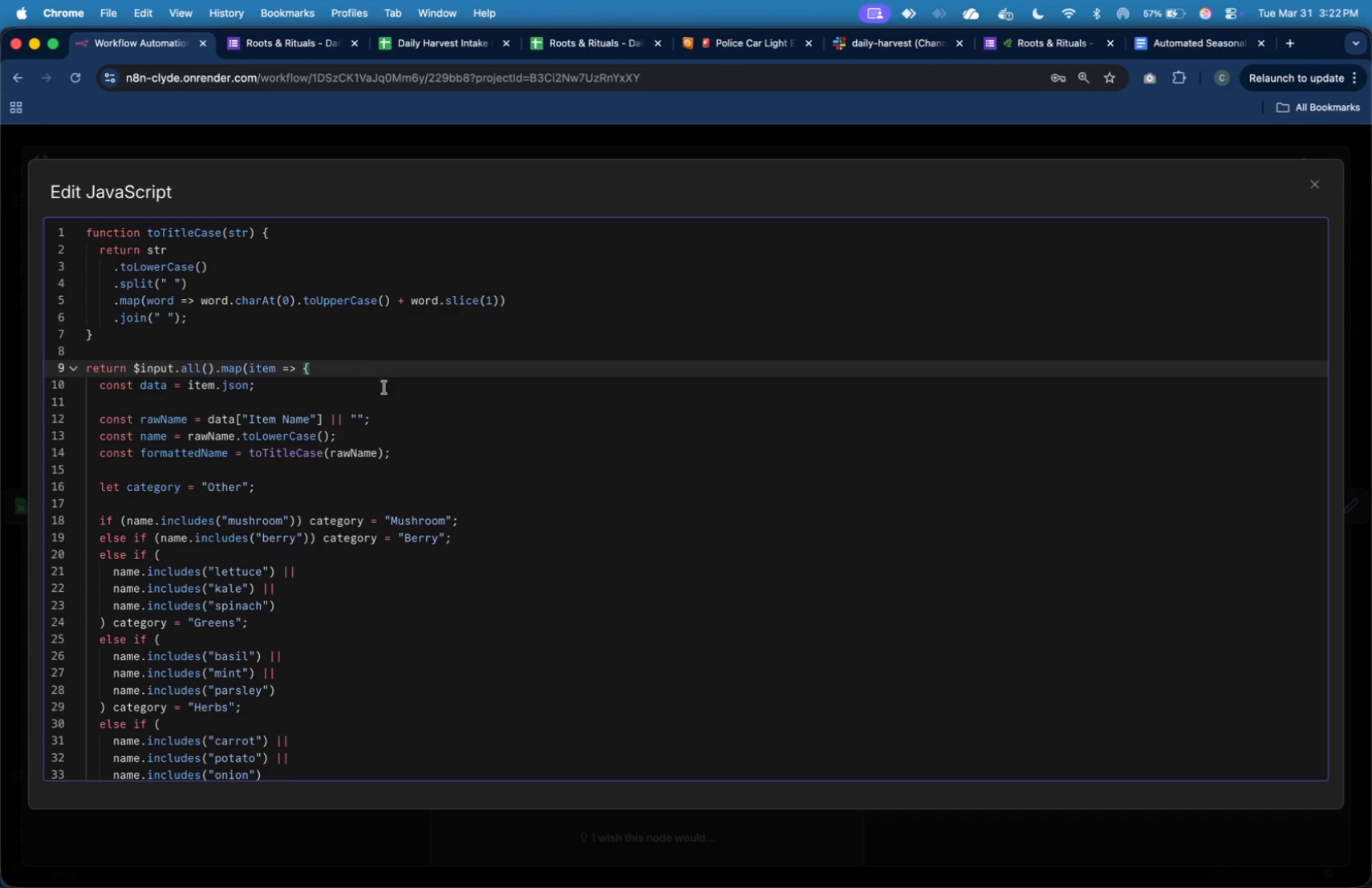 
left_click([376, 415])
 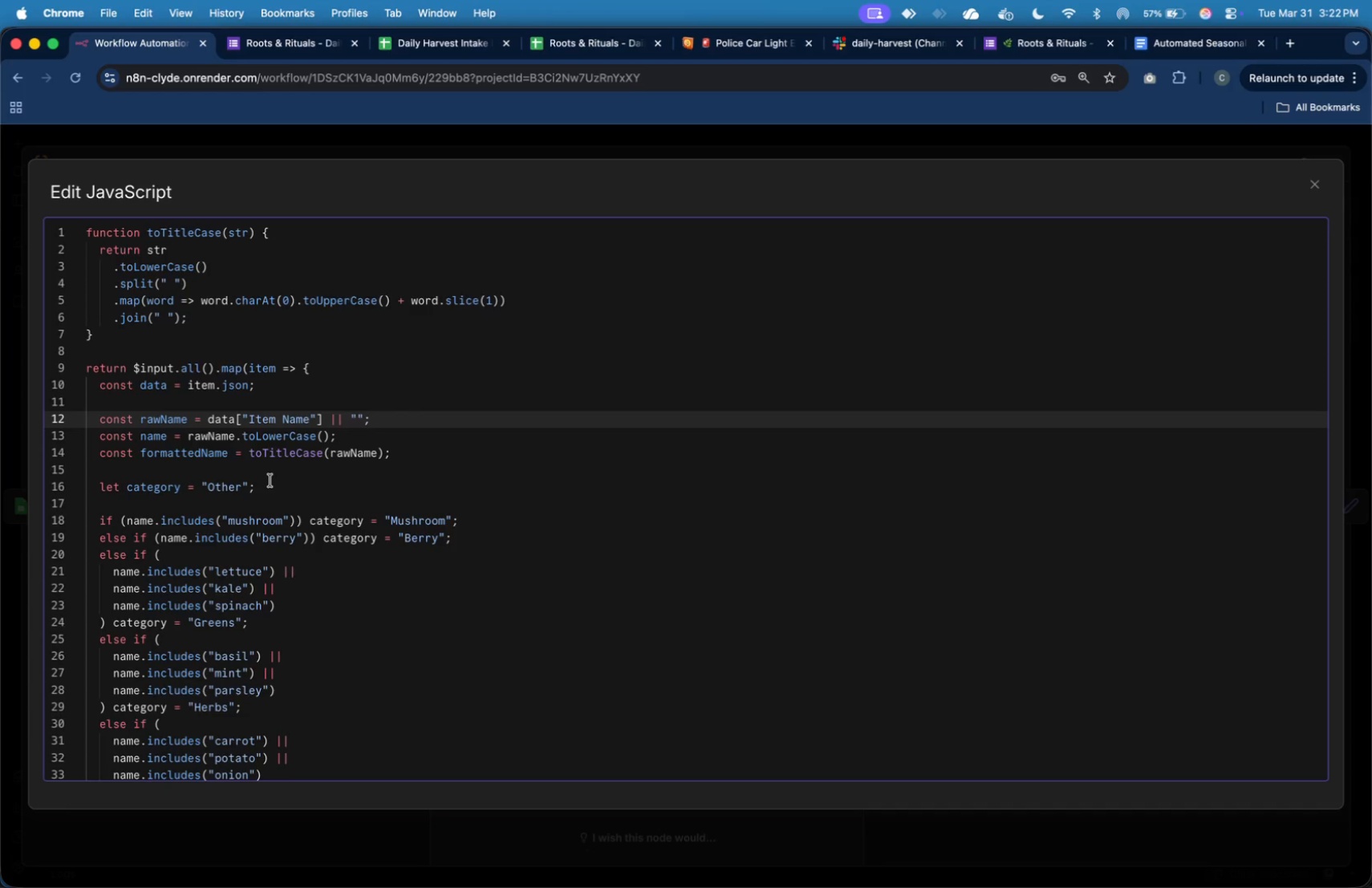 
wait(6.26)
 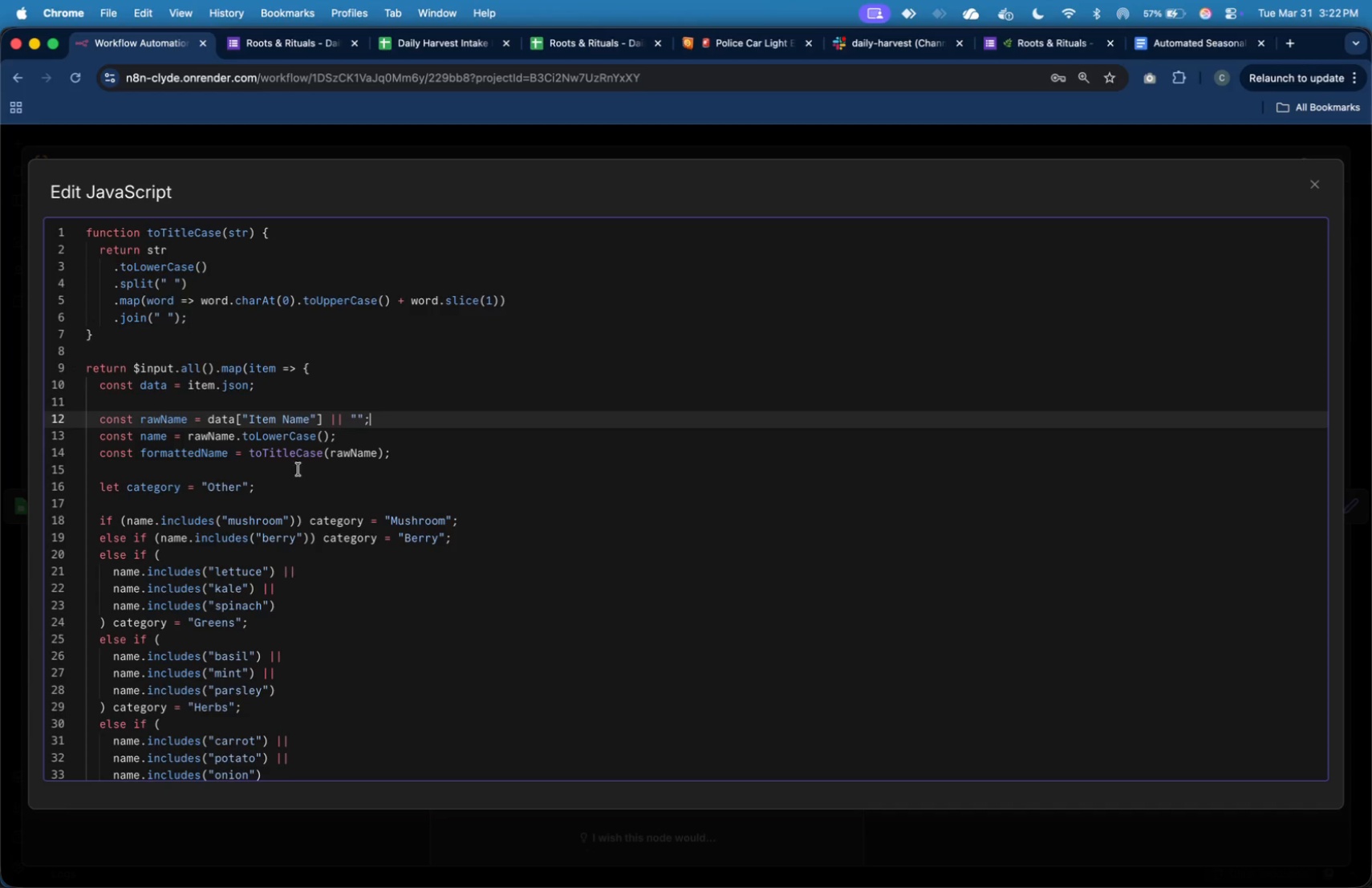 
left_click([328, 399])
 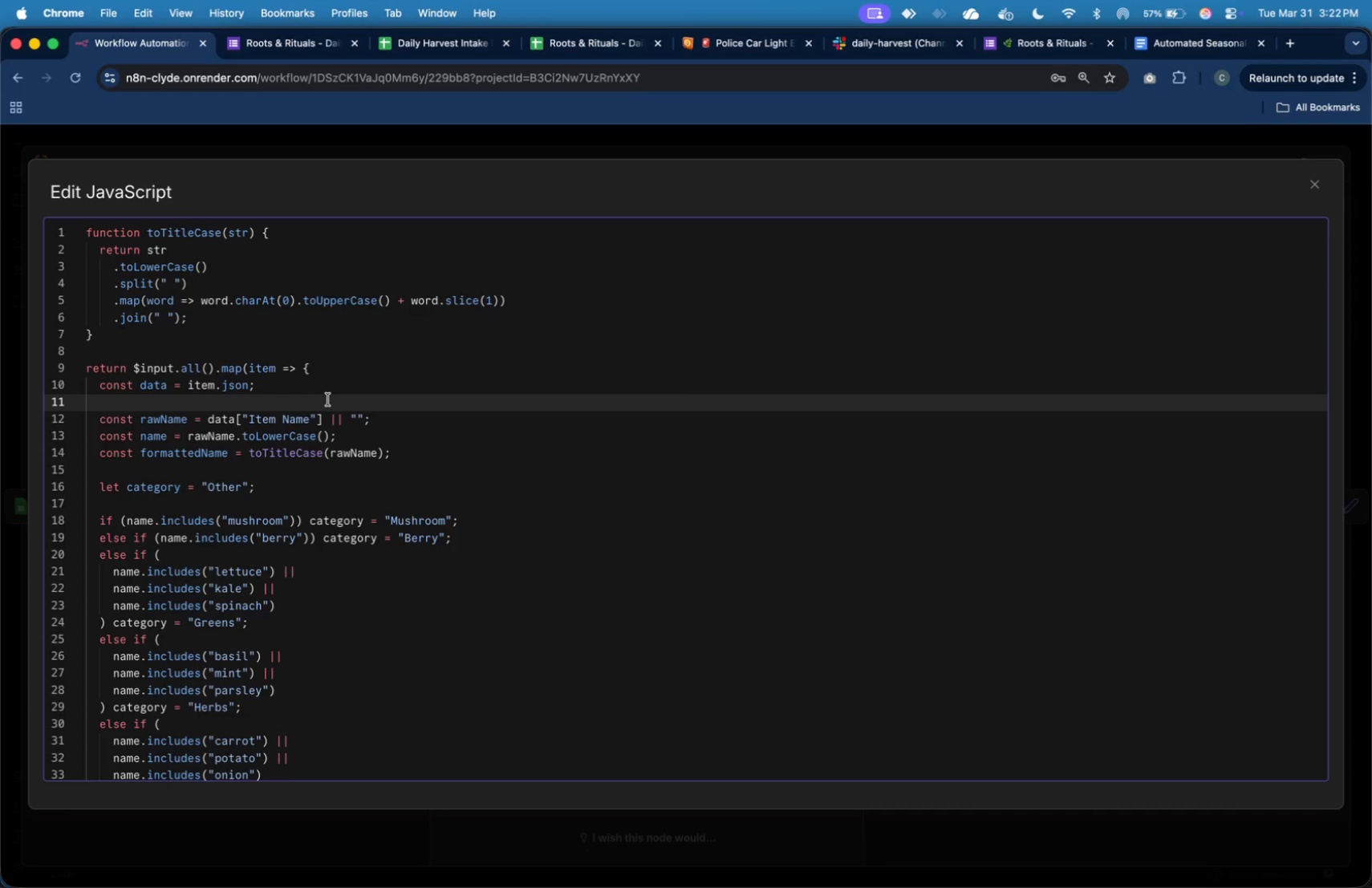 
key(Enter)
 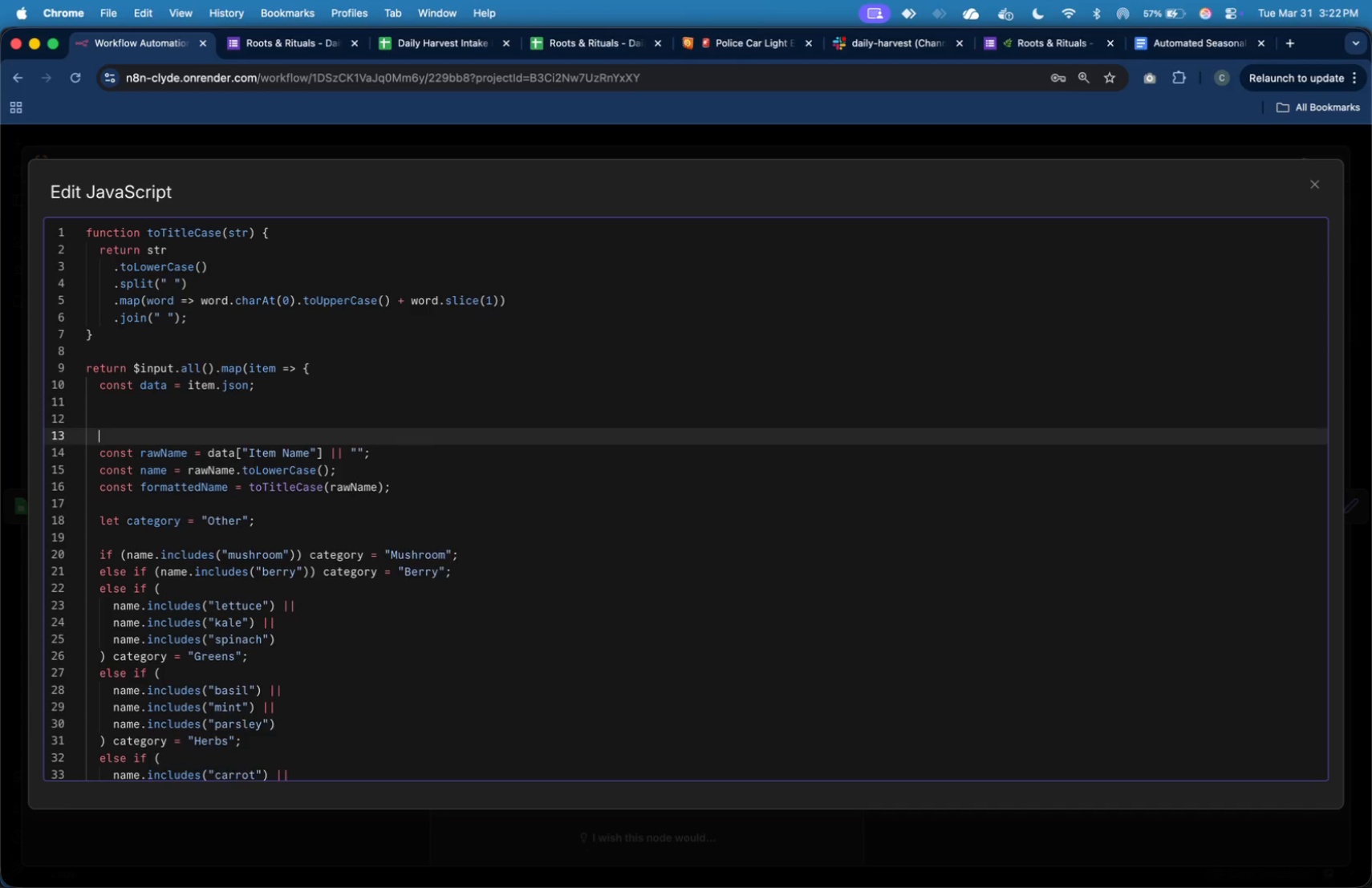 
key(Enter)
 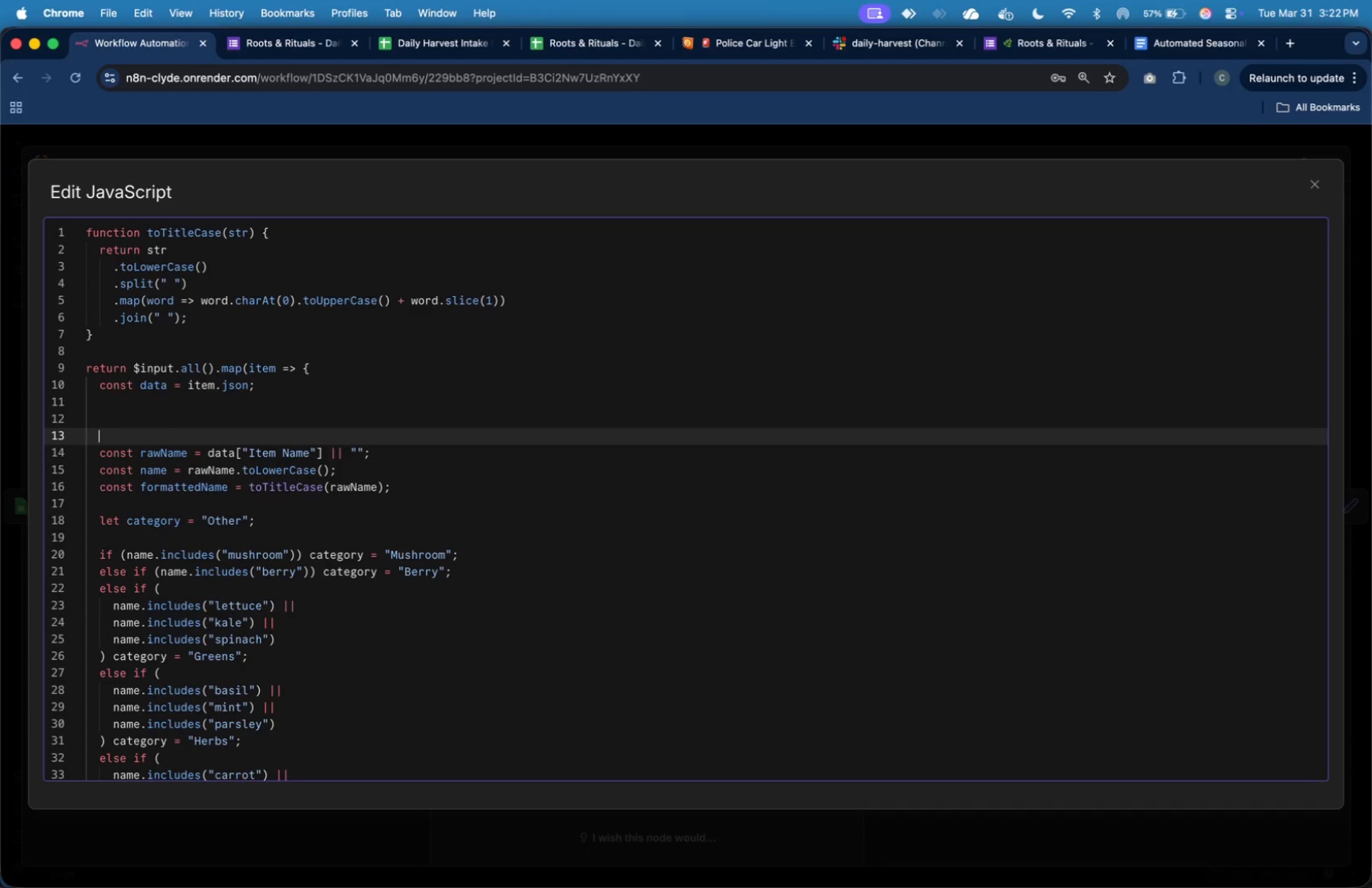 
key(ArrowUp)
 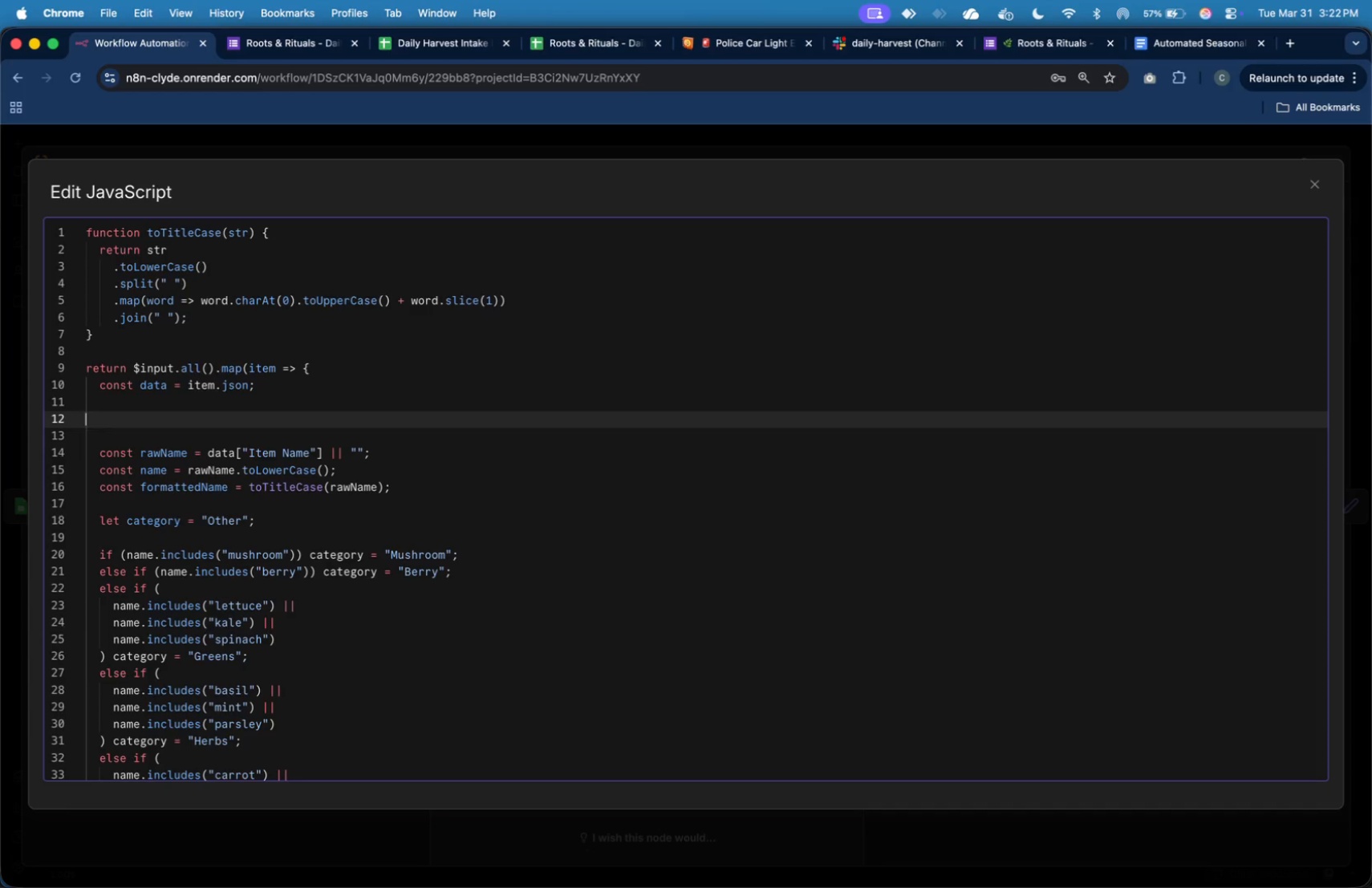 
key(Tab)
type(let rawName = (data[])
 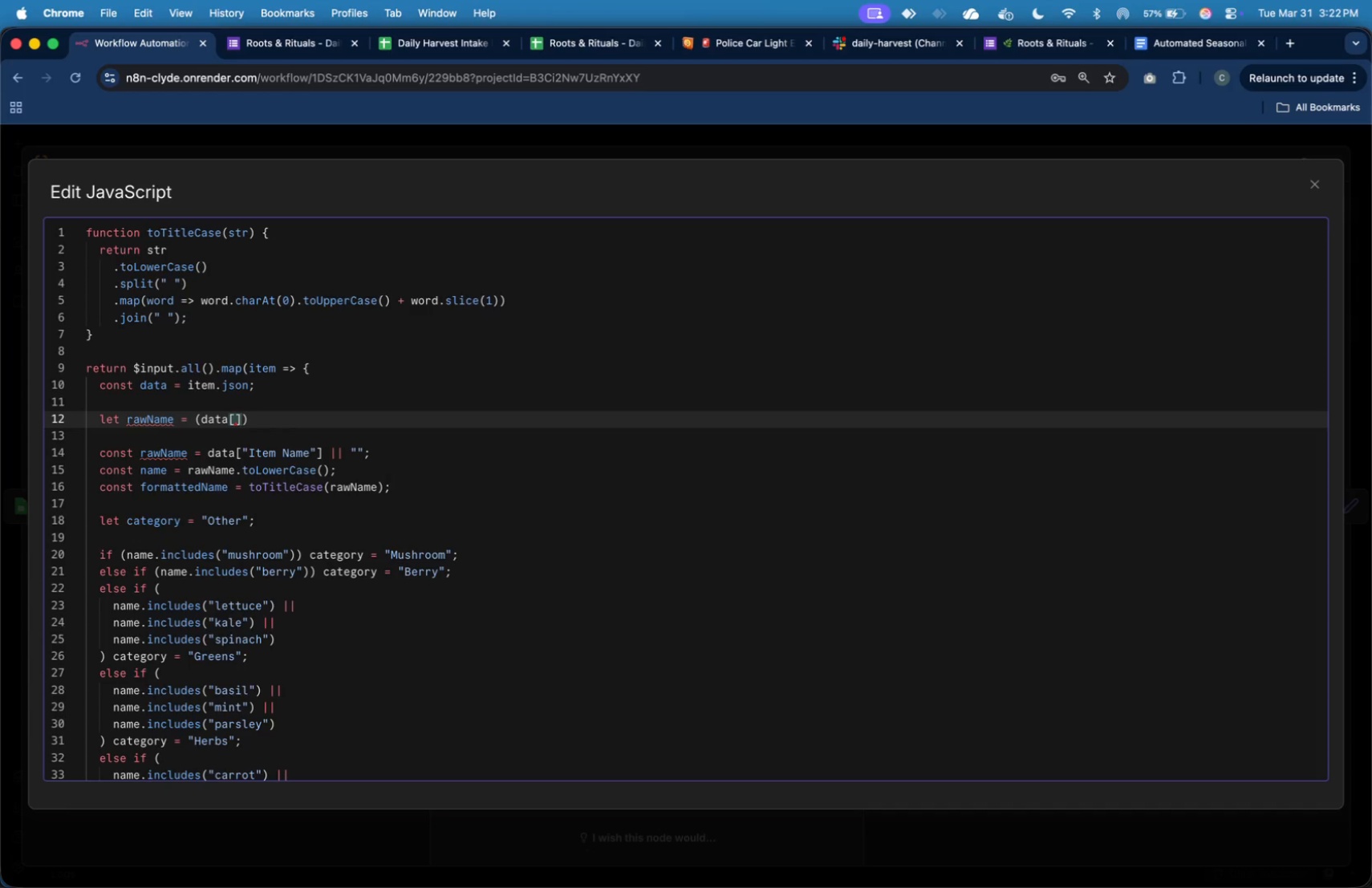 
key(ArrowLeft)
 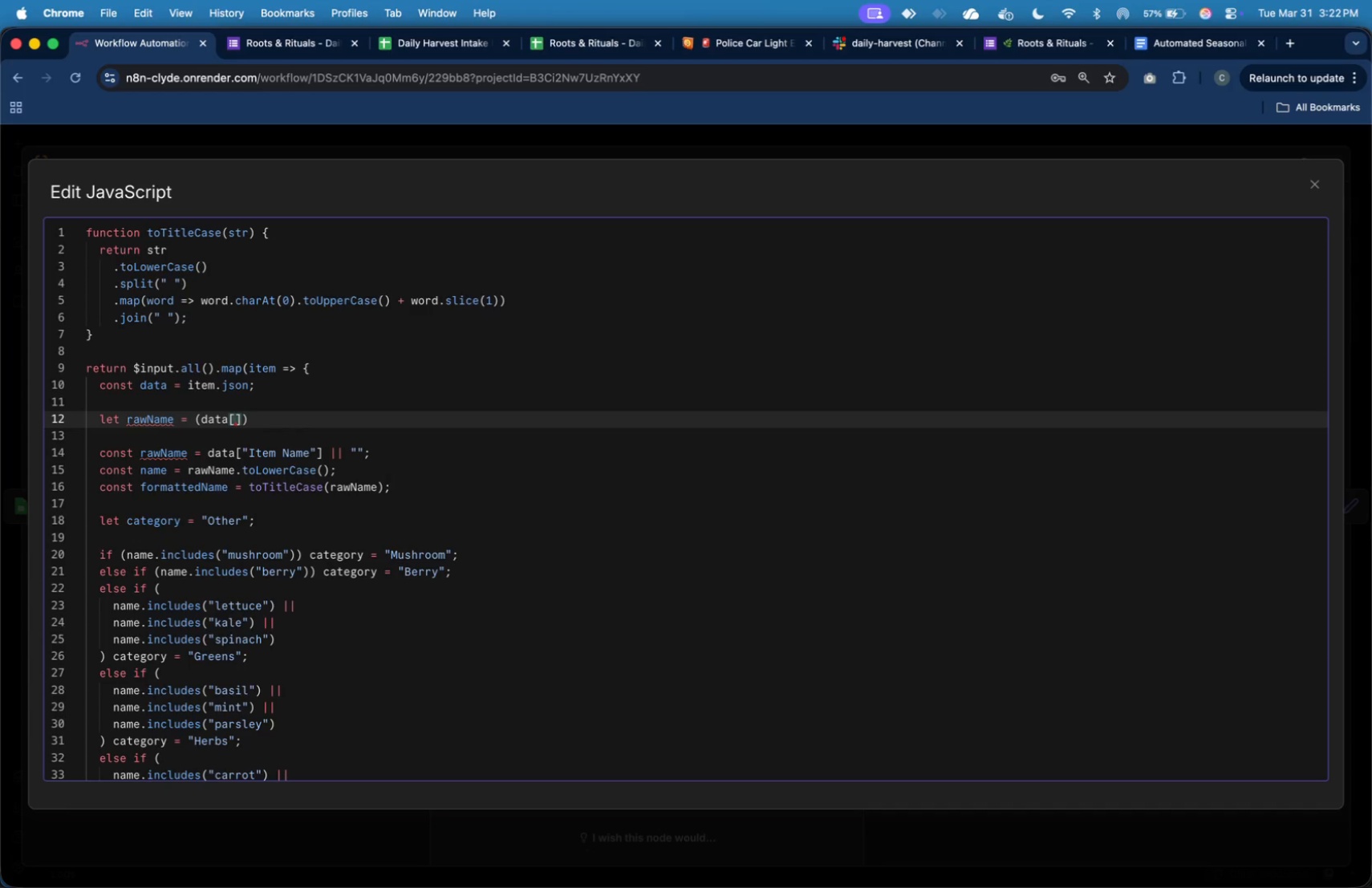 
type("ite)
key(Backspace)
key(Backspace)
key(Backspace)
type(Item Name)
 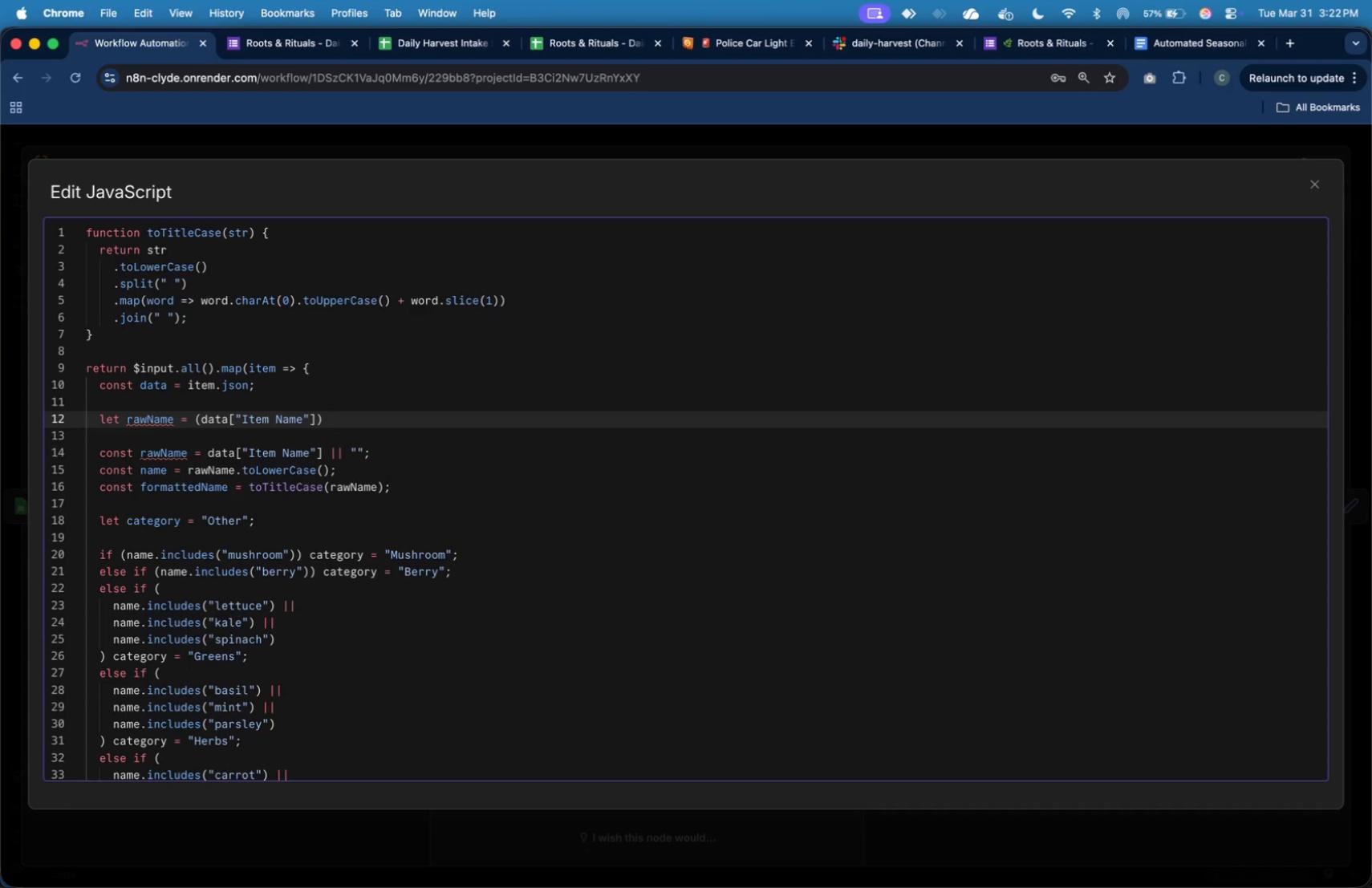 
key(ArrowRight)
 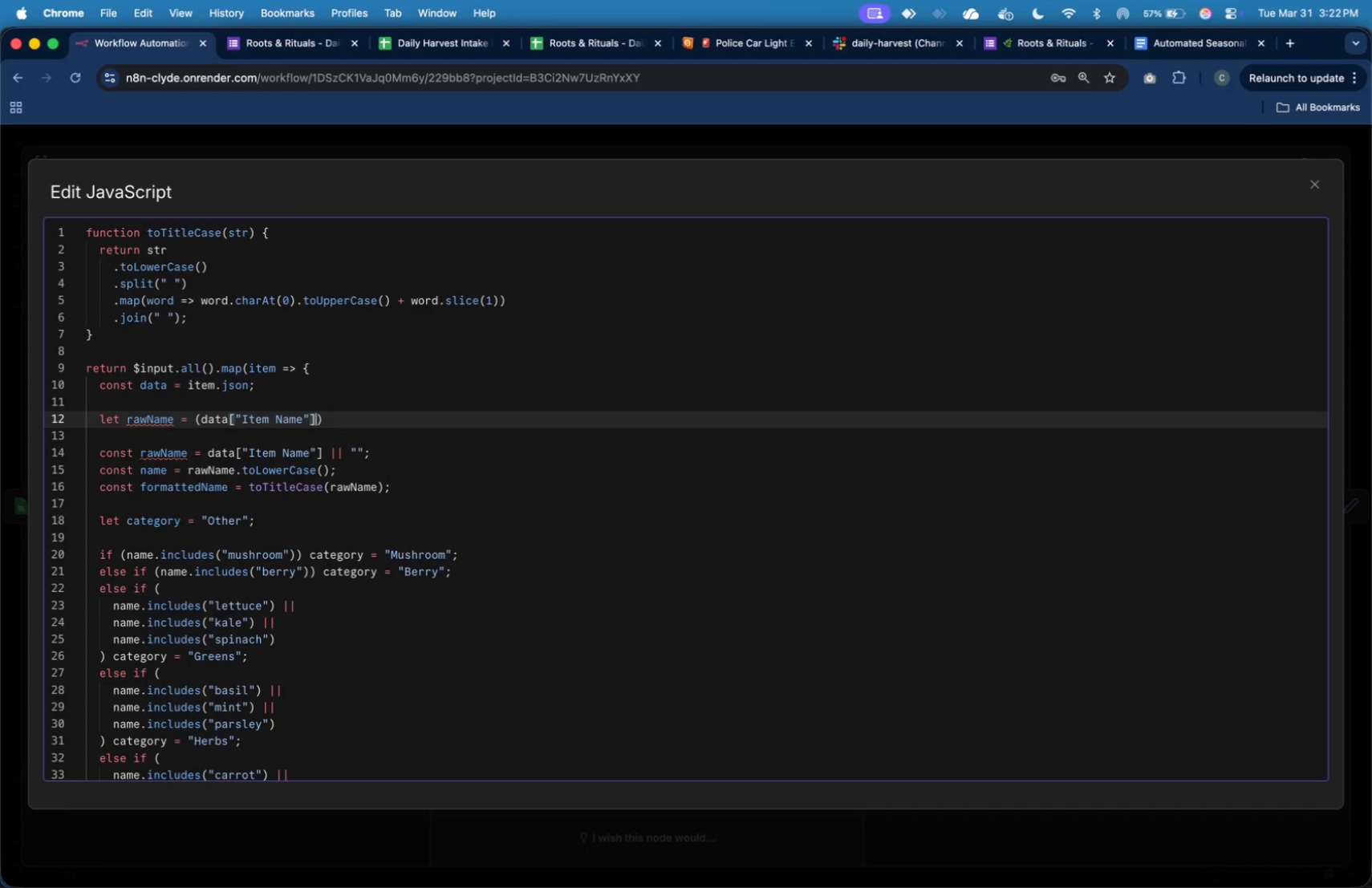 
key(ArrowRight)
 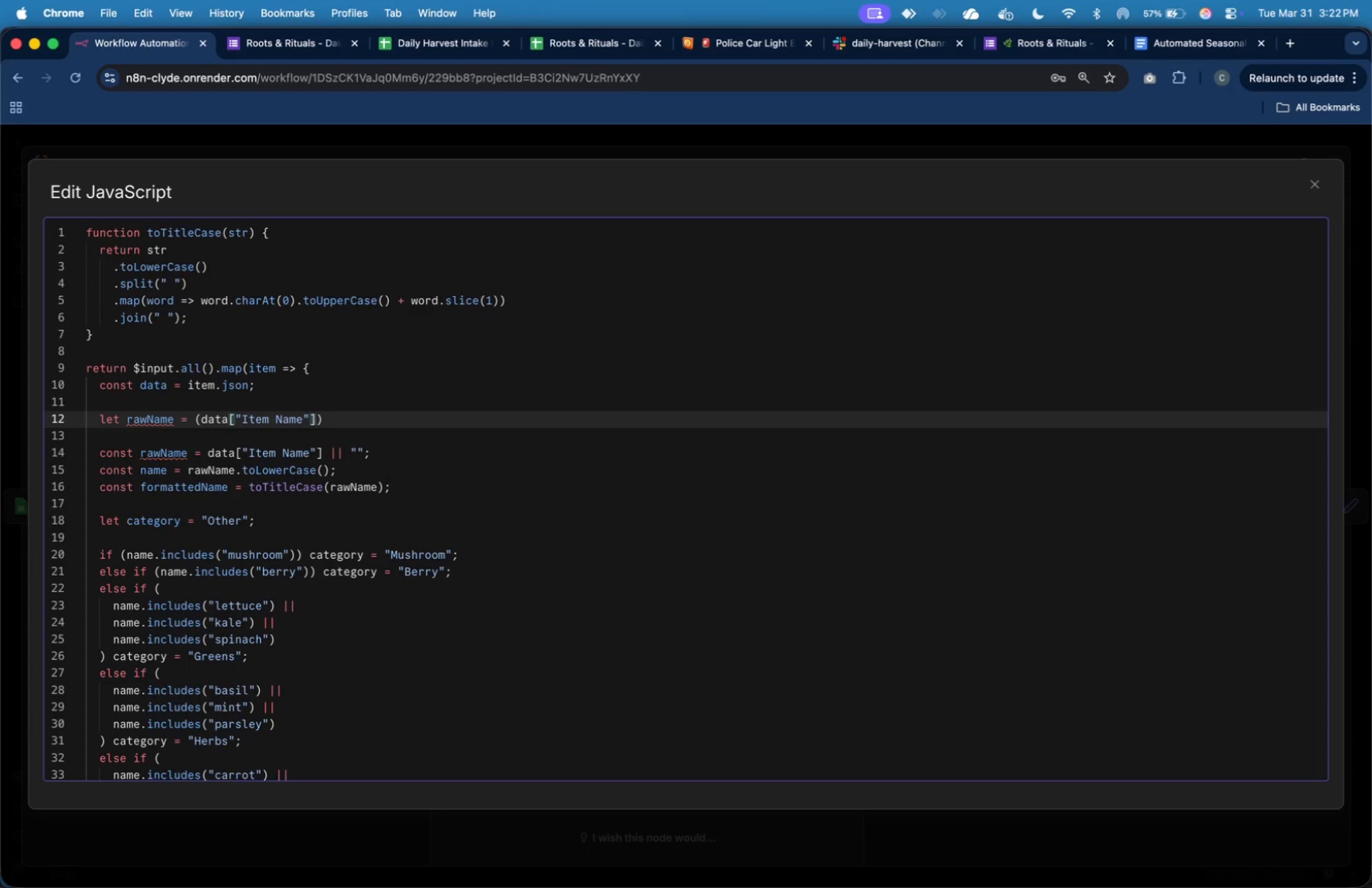 
key(Space)
 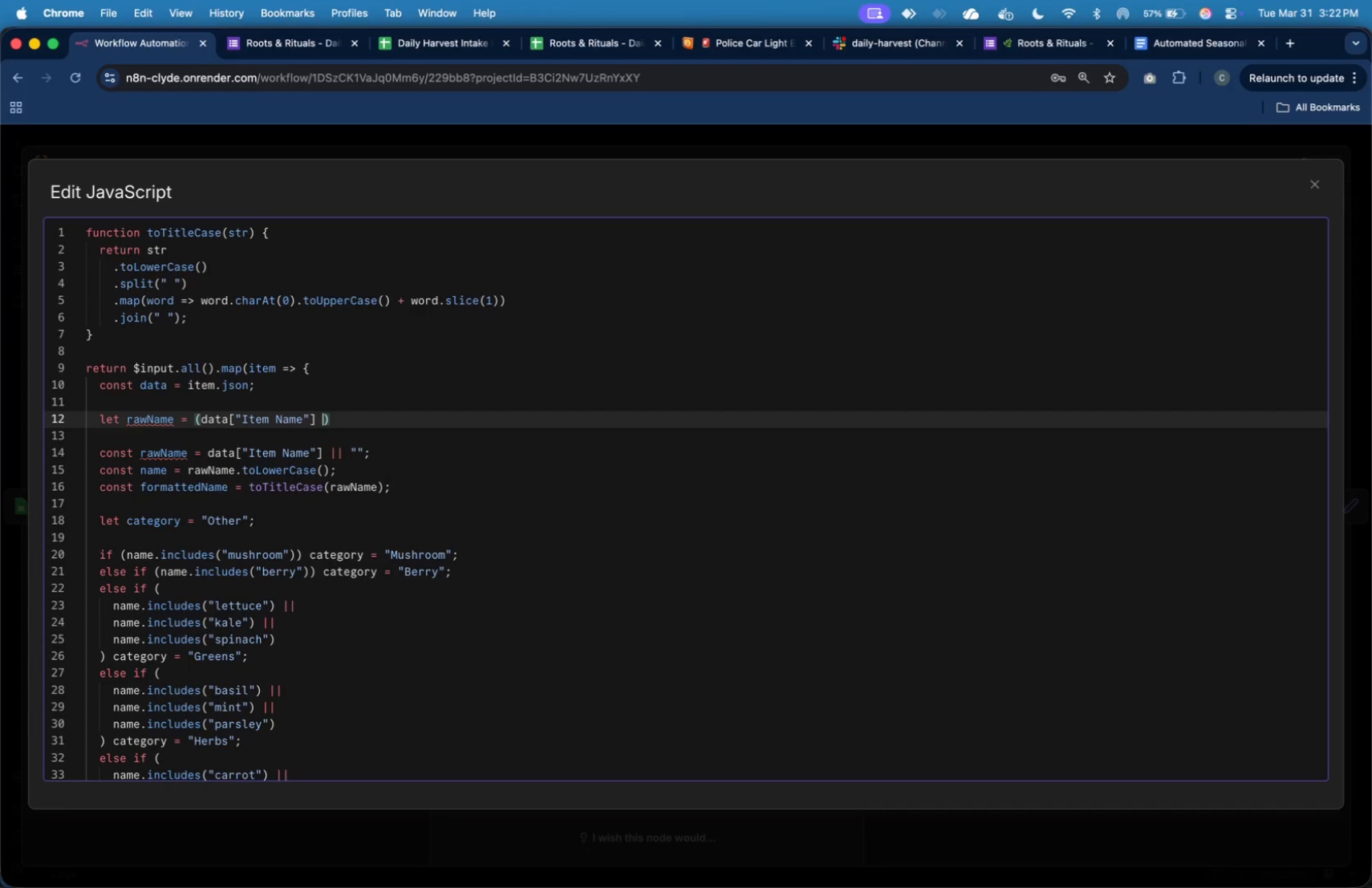 
key(Shift+Backslash)
 